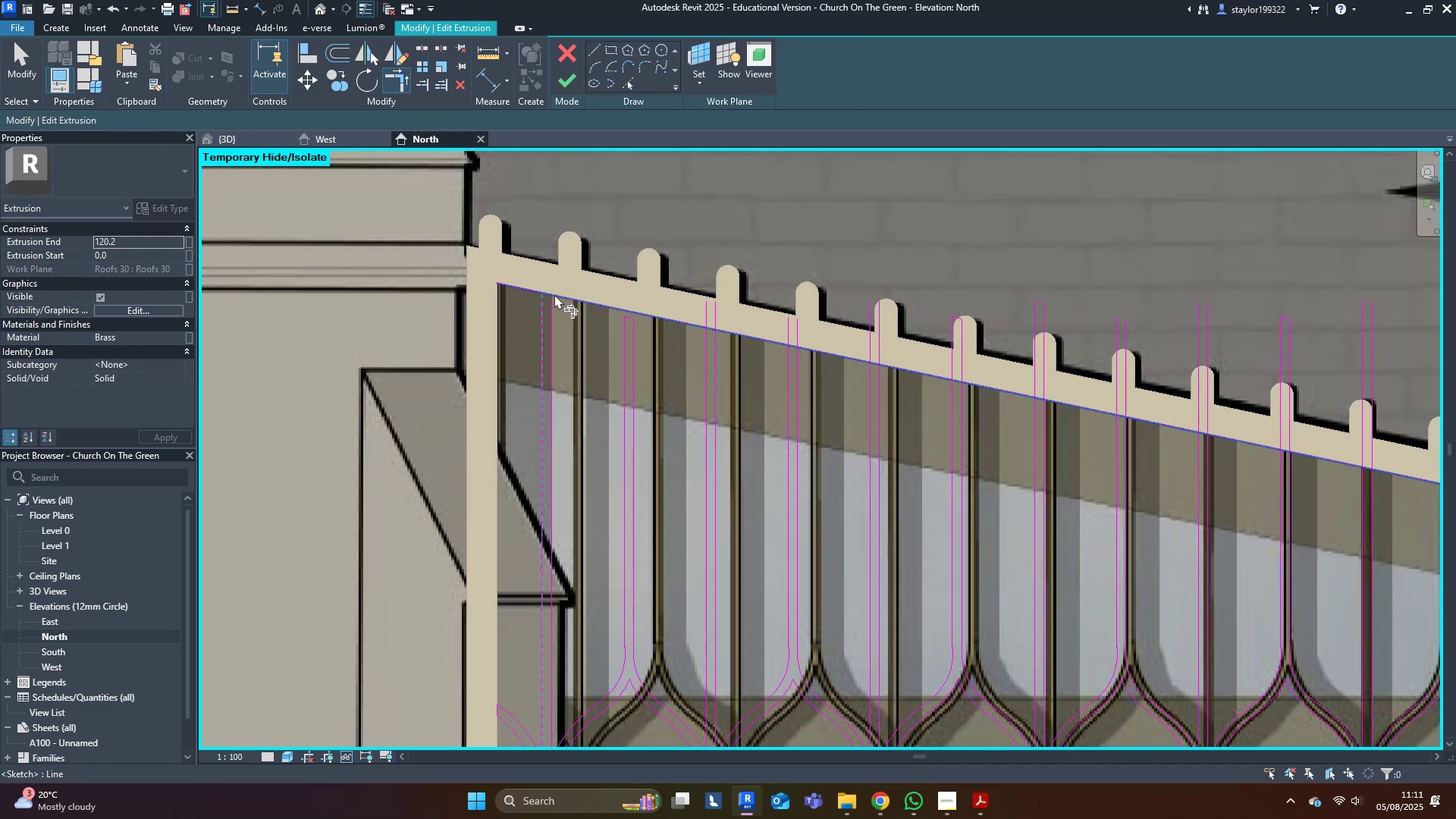 
left_click([554, 294])
 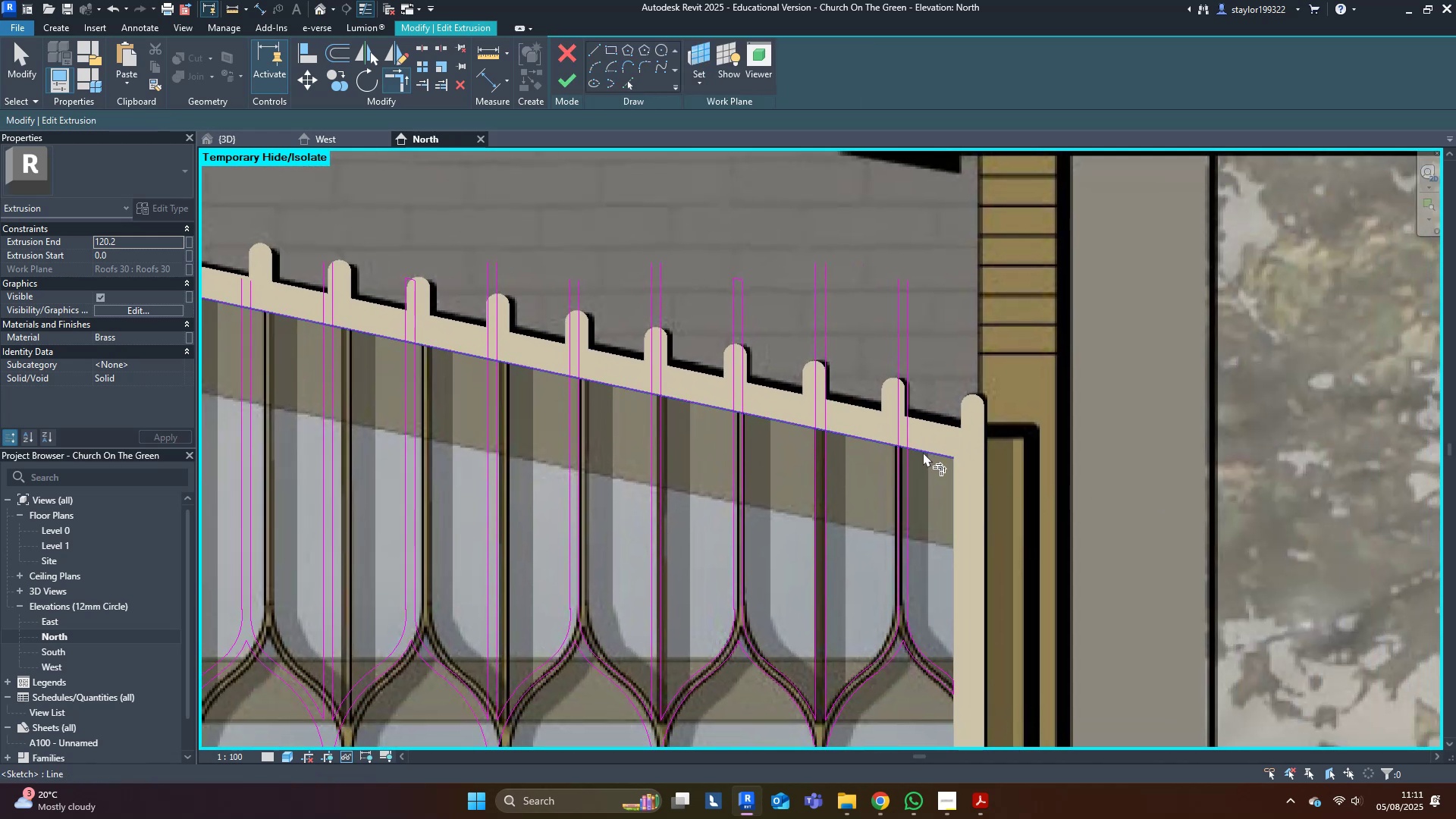 
left_click([909, 468])
 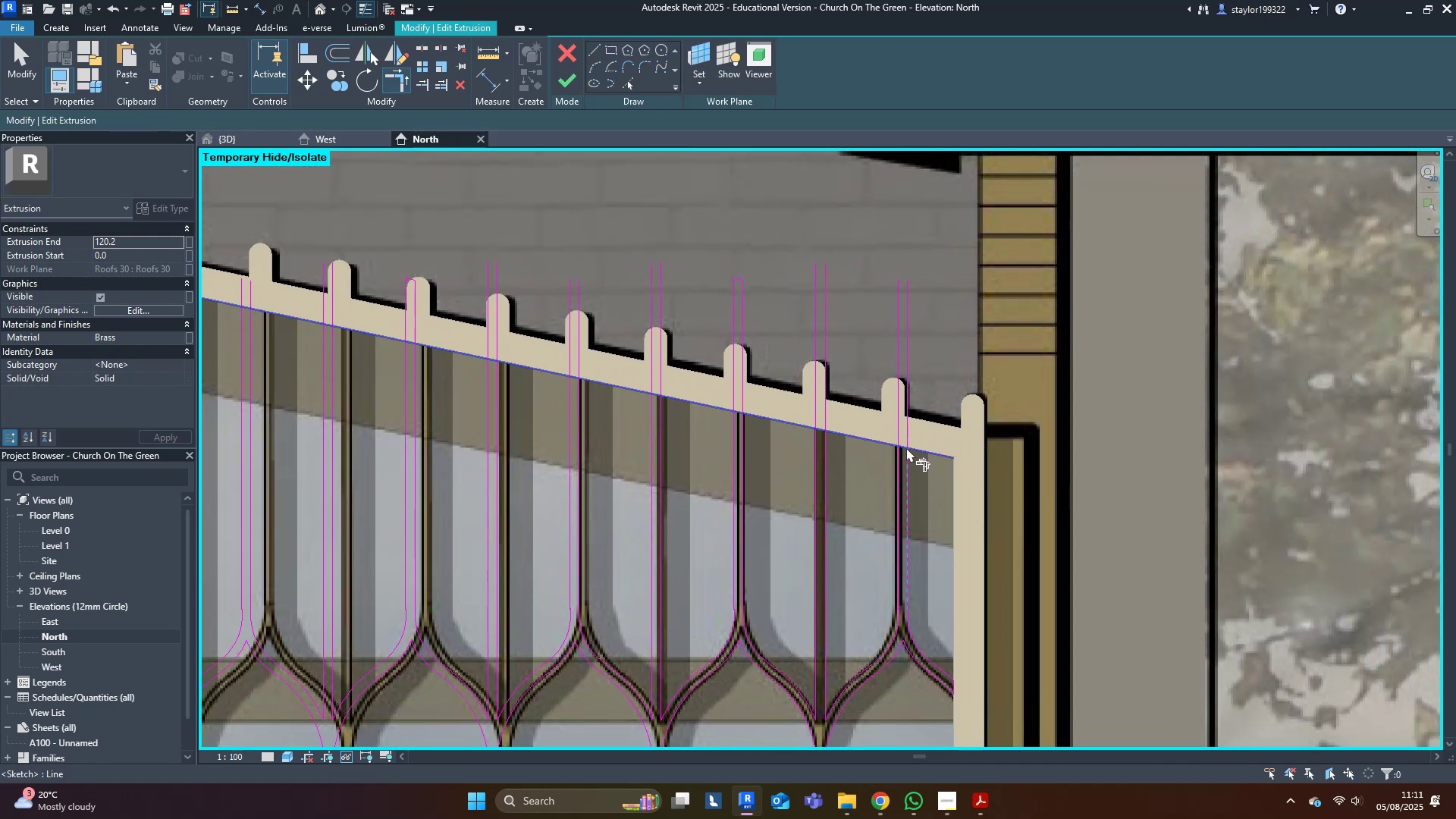 
left_click([906, 447])
 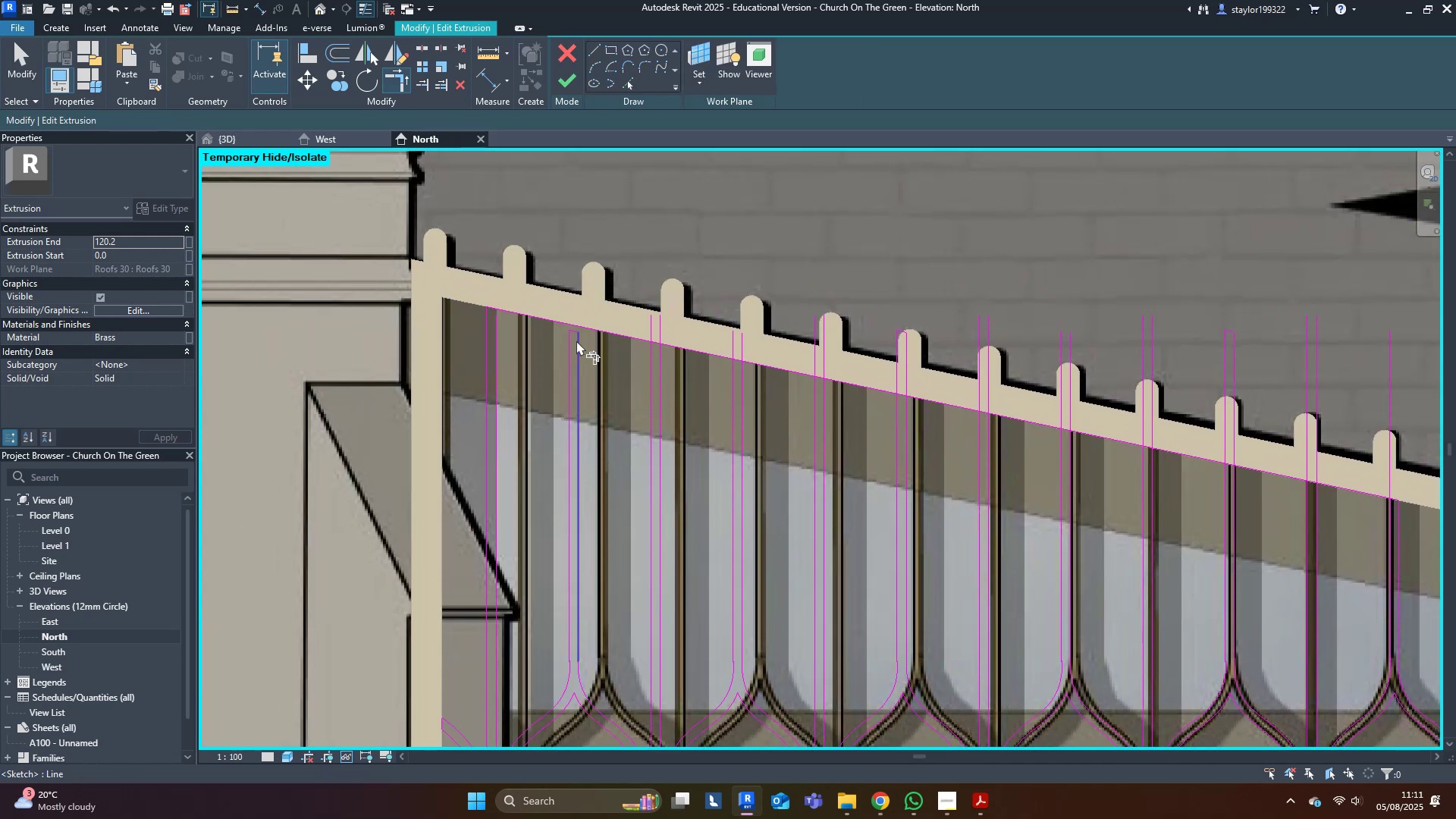 
scroll: coordinate [569, 347], scroll_direction: up, amount: 5.0
 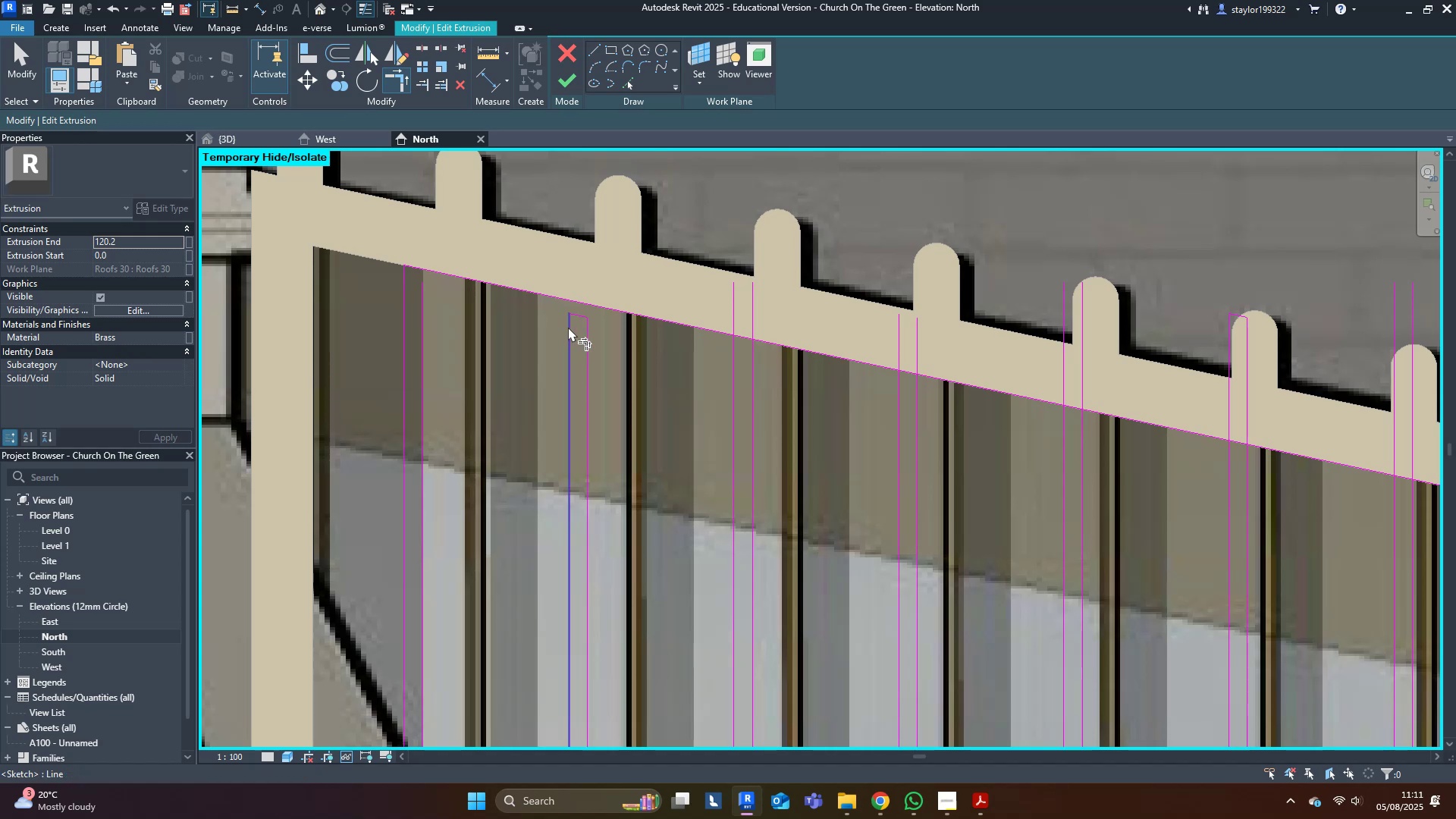 
hold_key(key=M, duration=11.09)
 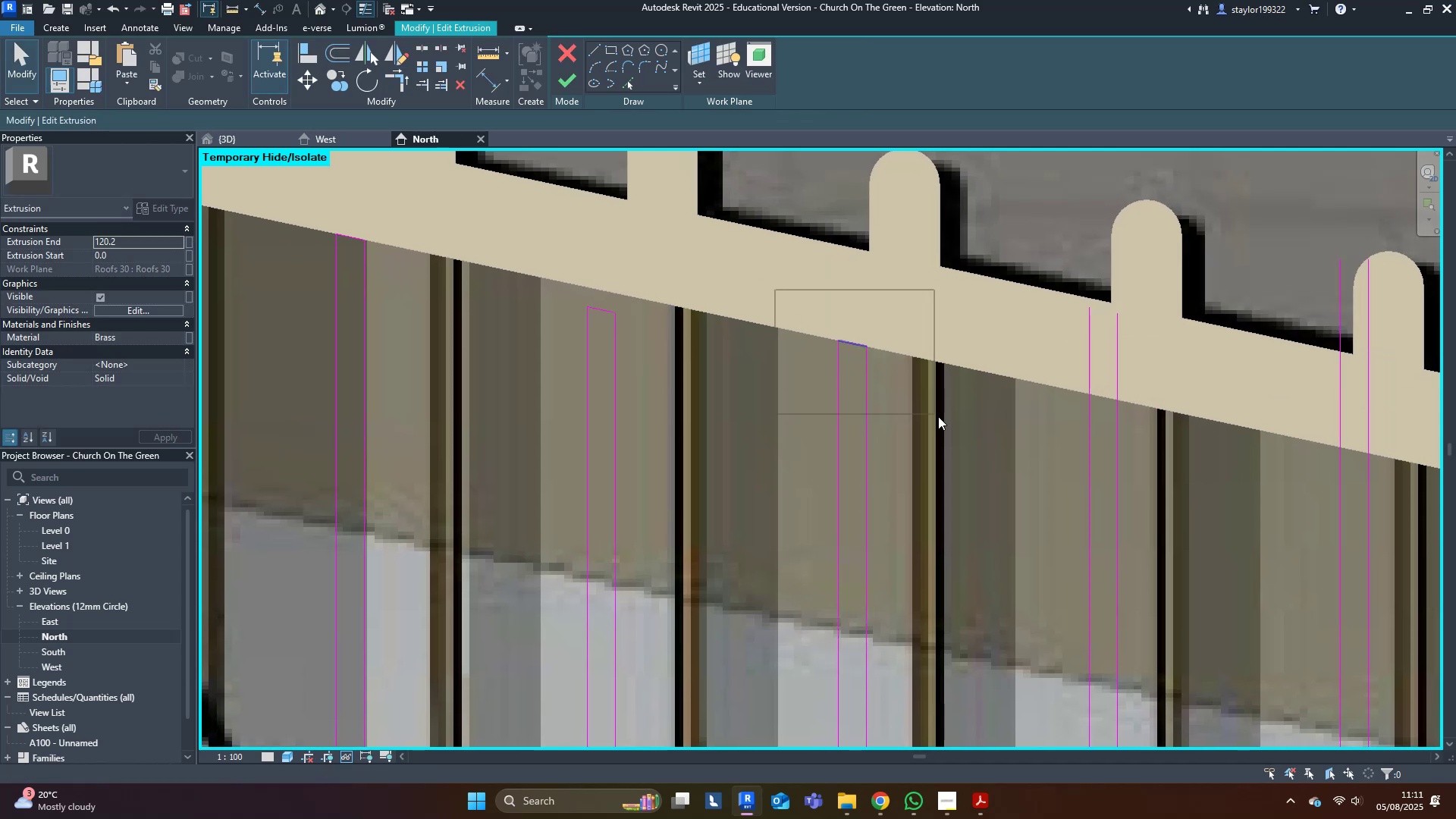 
type(dtr)
 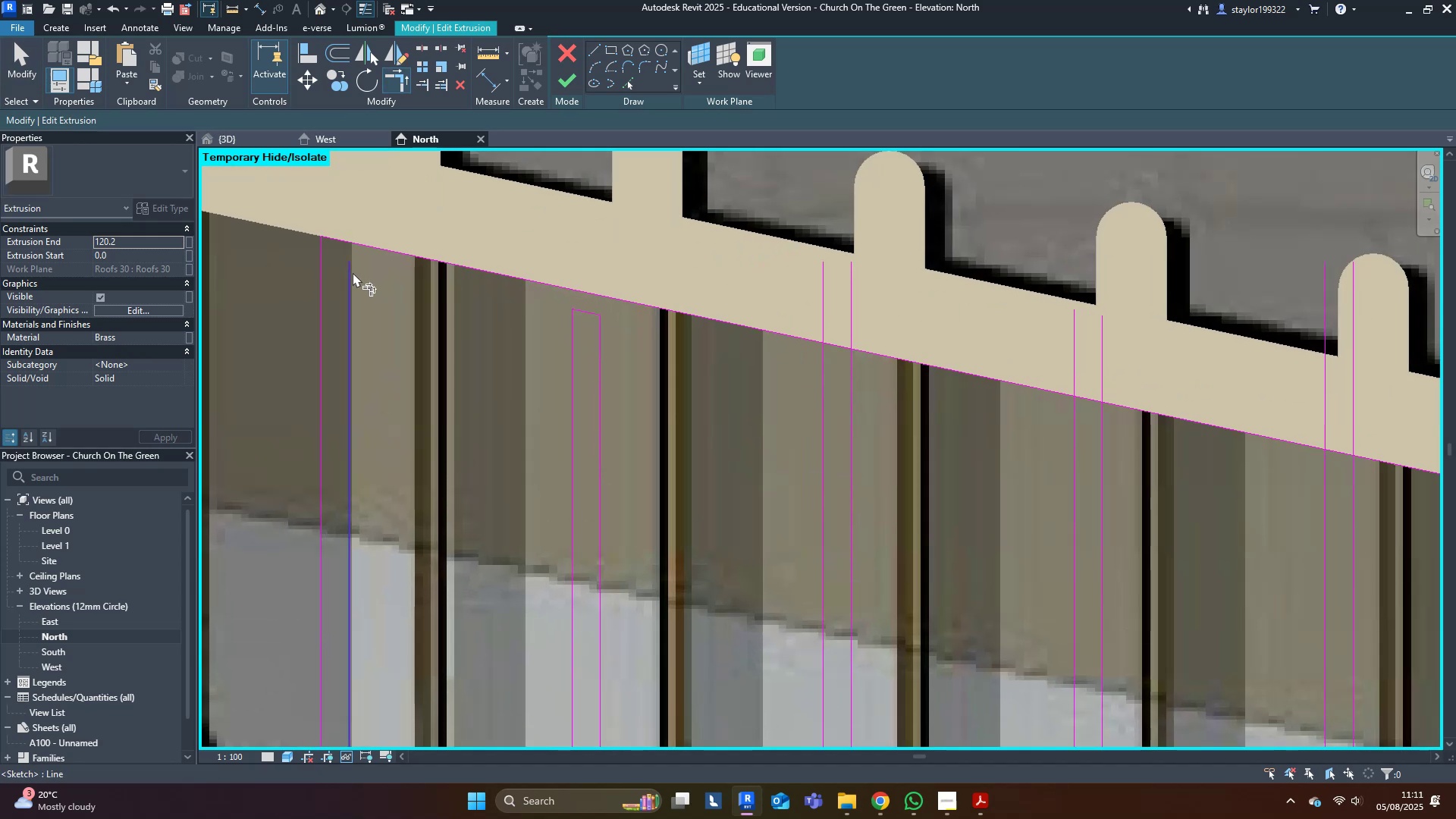 
scroll: coordinate [563, 321], scroll_direction: up, amount: 3.0
 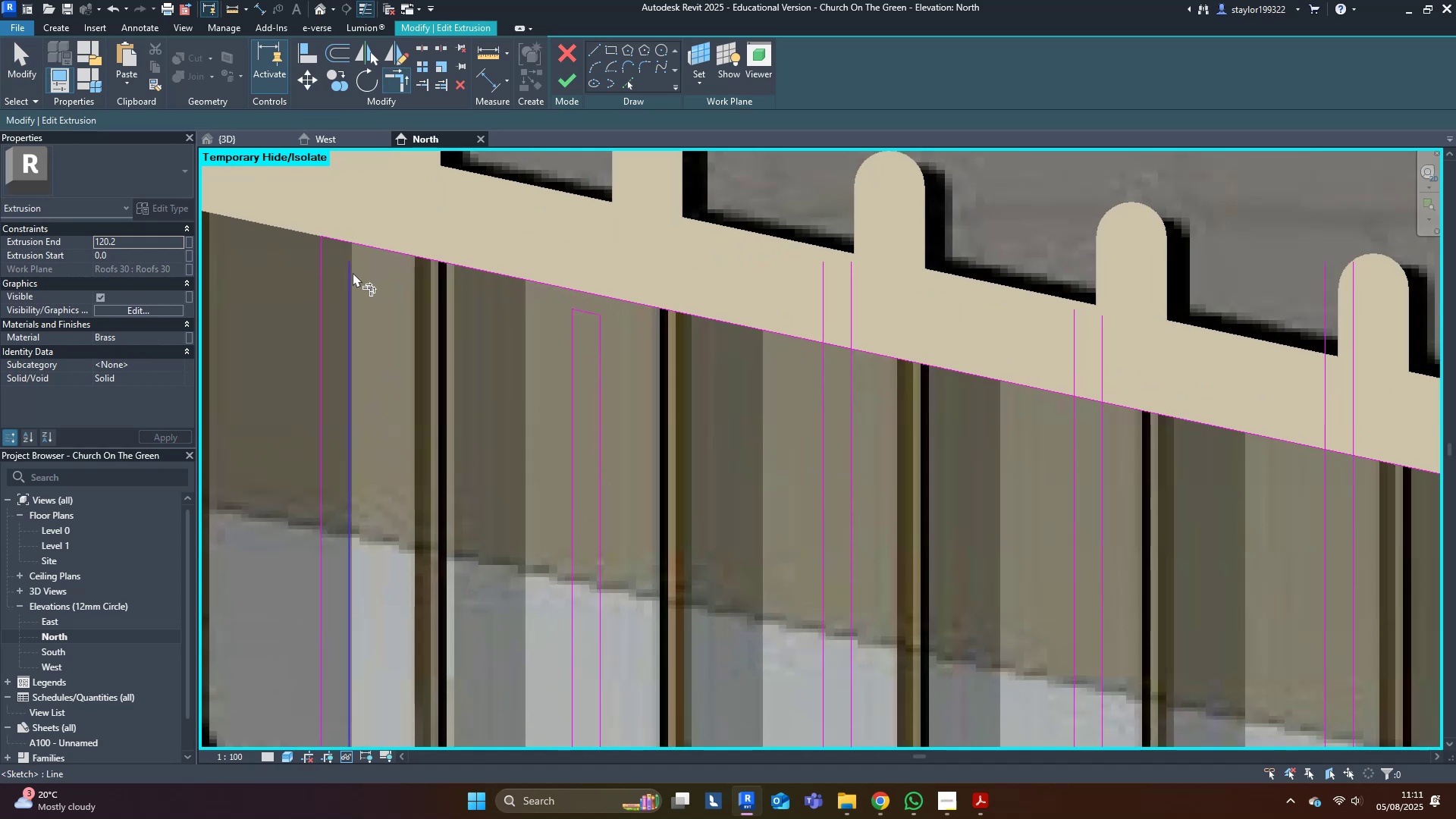 
double_click([350, 245])
 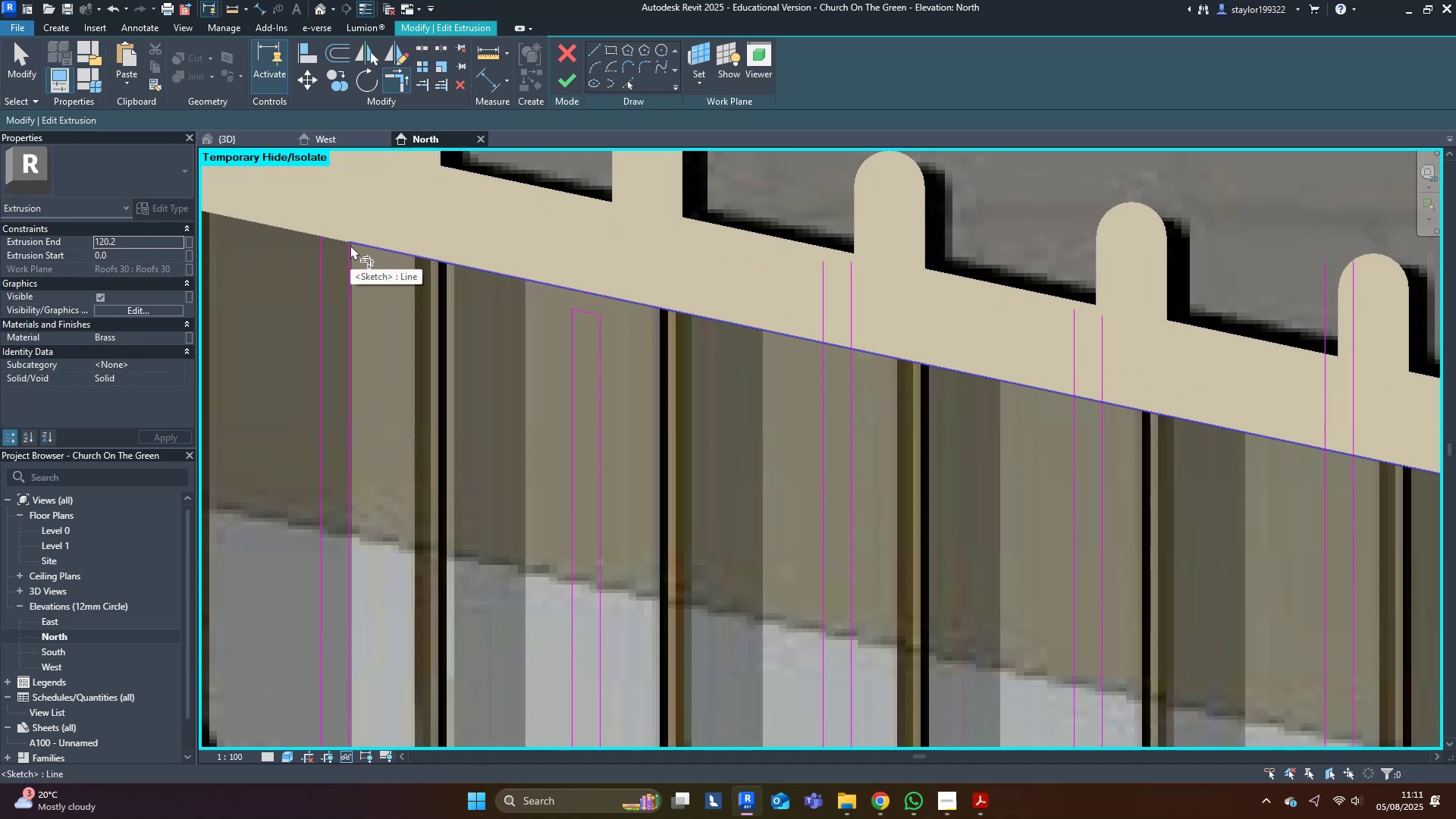 
hold_key(key=ControlLeft, duration=0.42)
 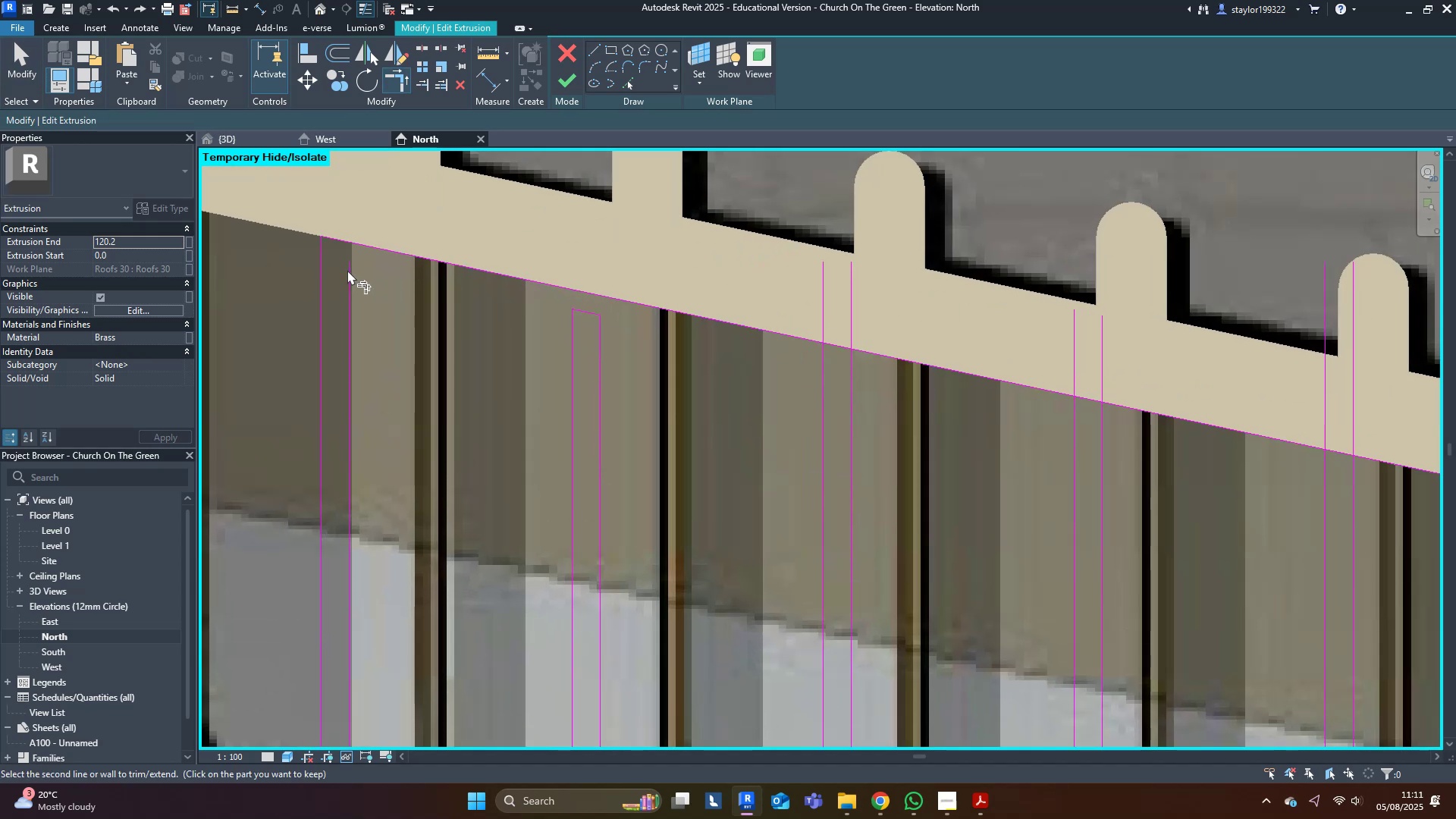 
left_click([347, 270])
 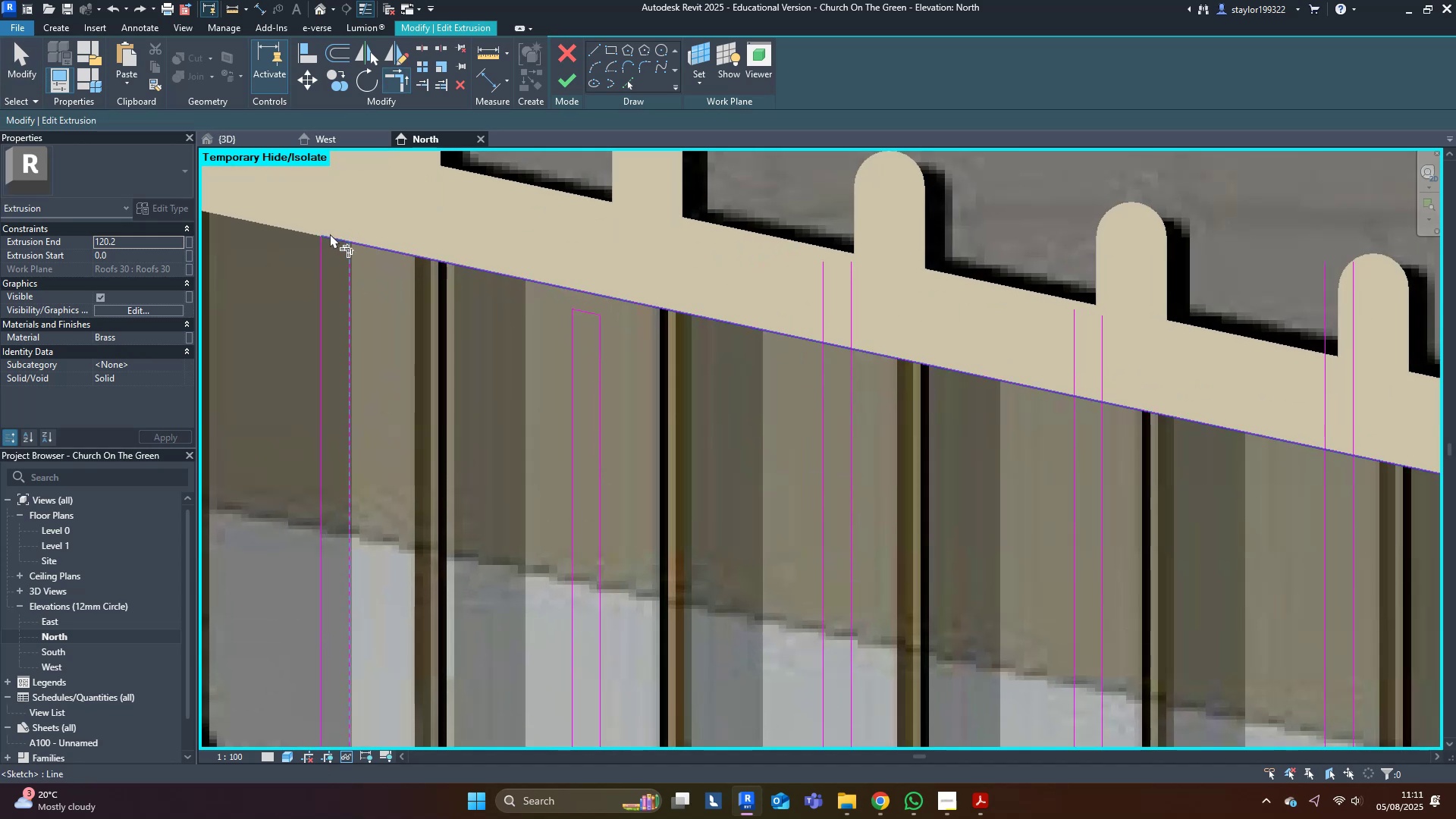 
double_click([330, 234])
 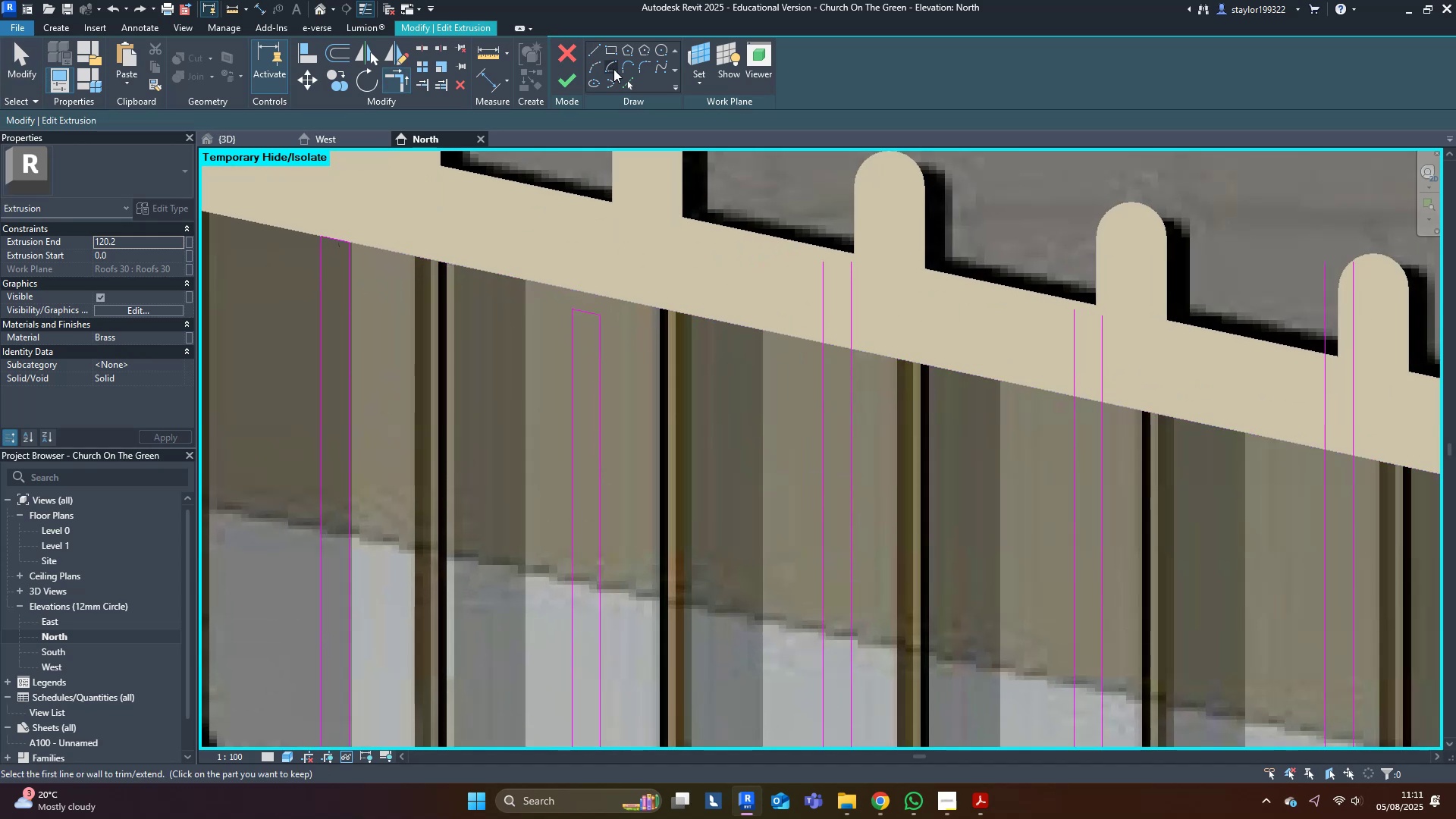 
left_click([623, 86])
 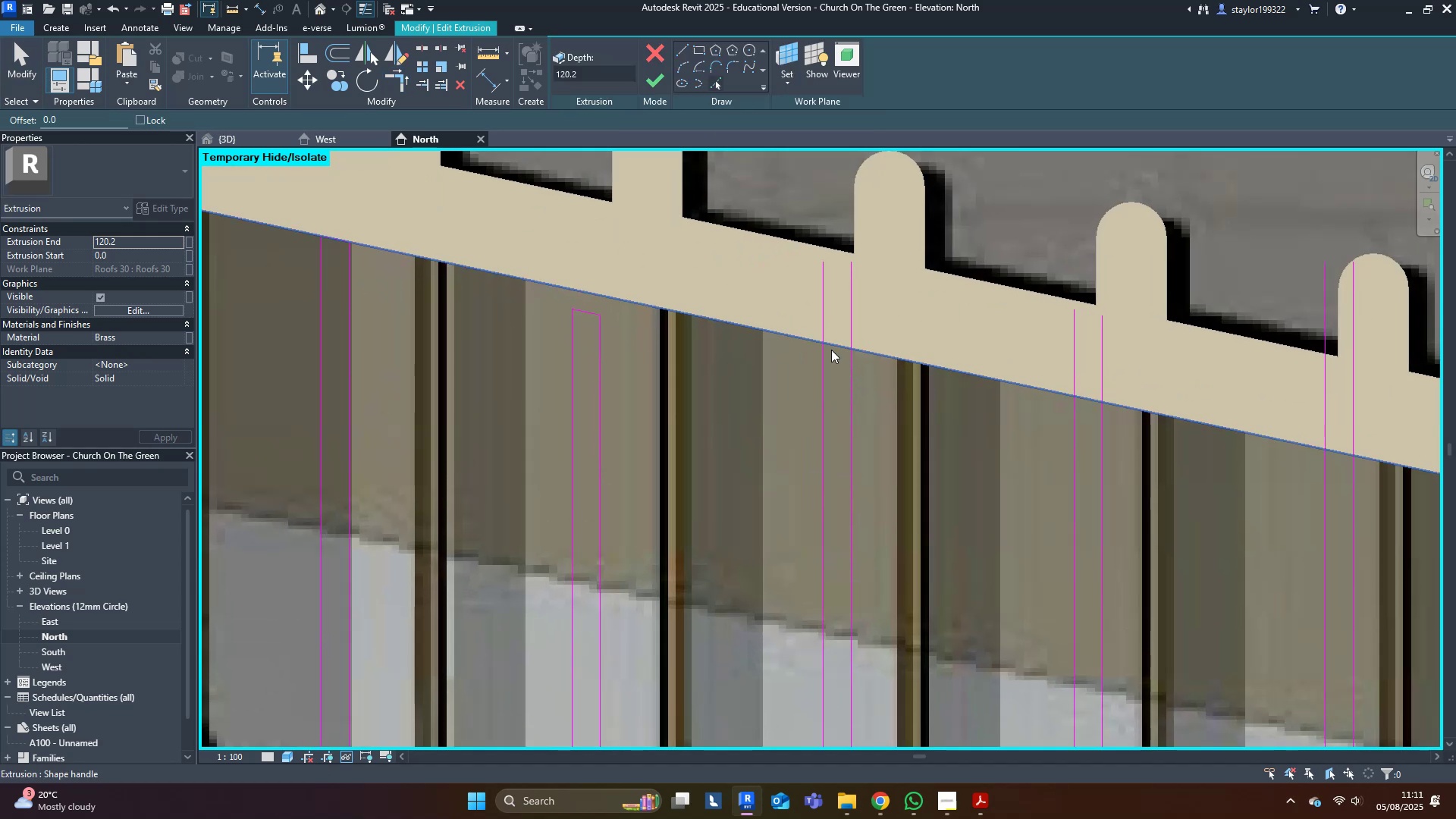 
type(tr)
 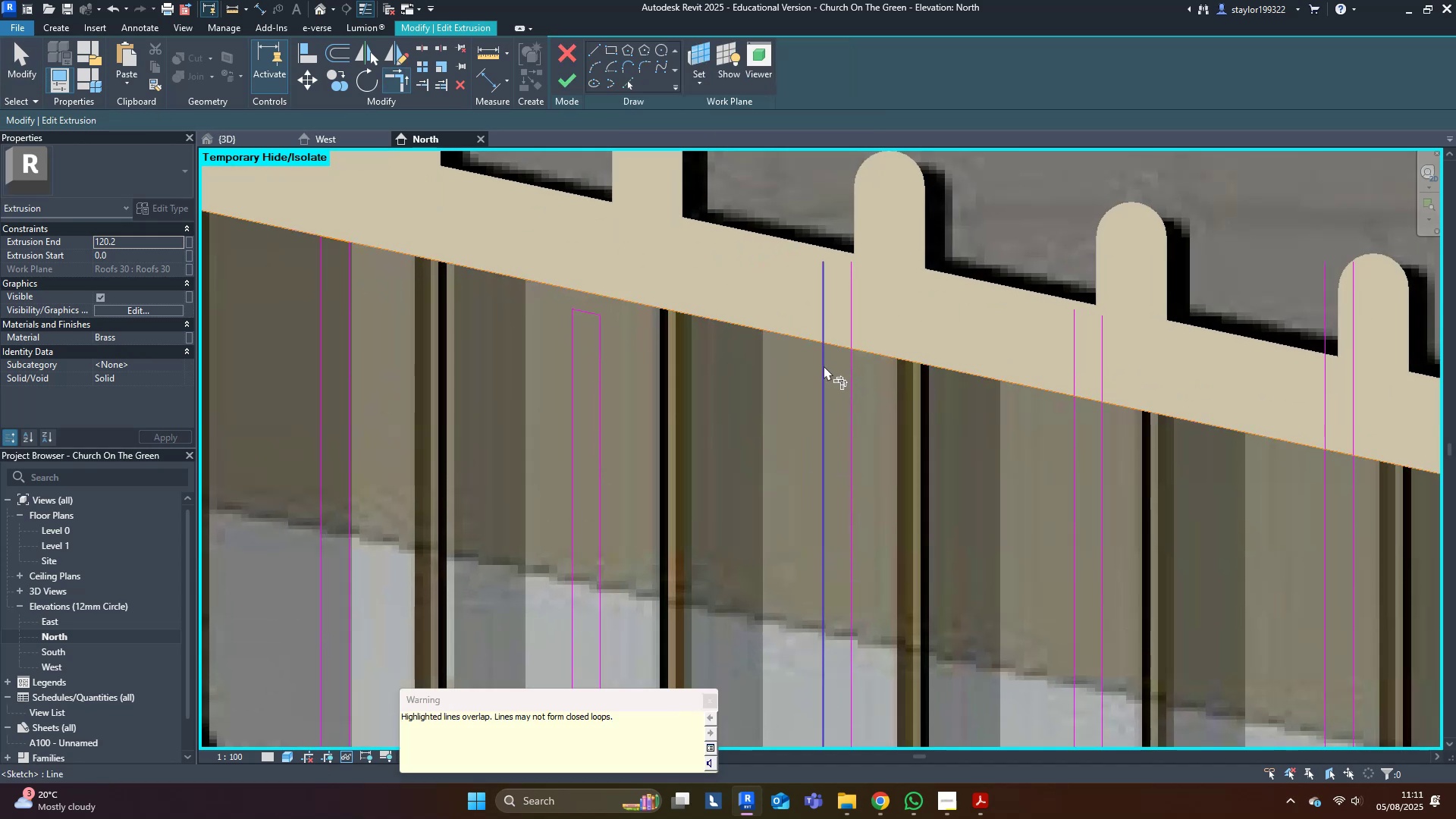 
double_click([821, 369])
 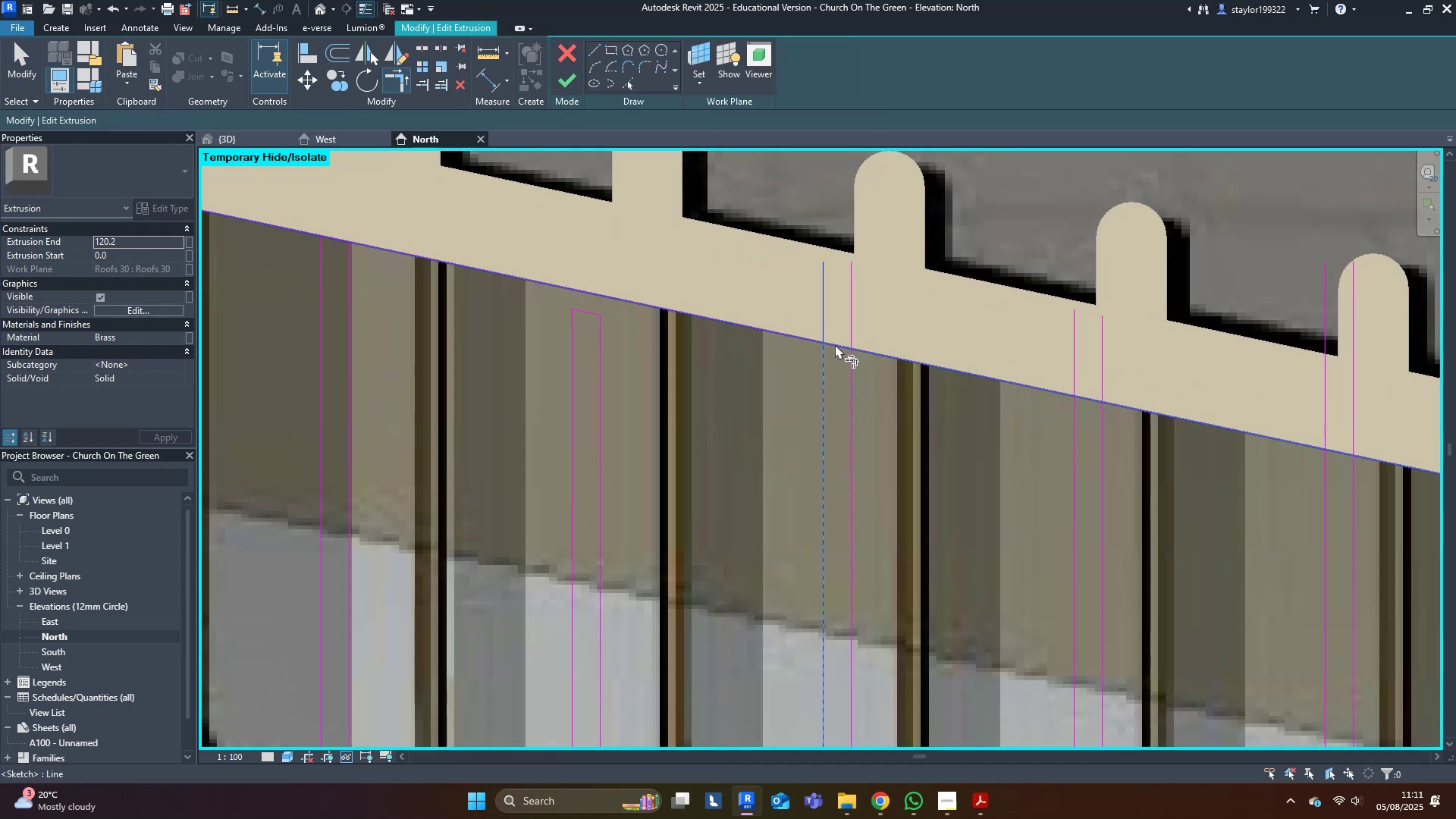 
triple_click([835, 344])
 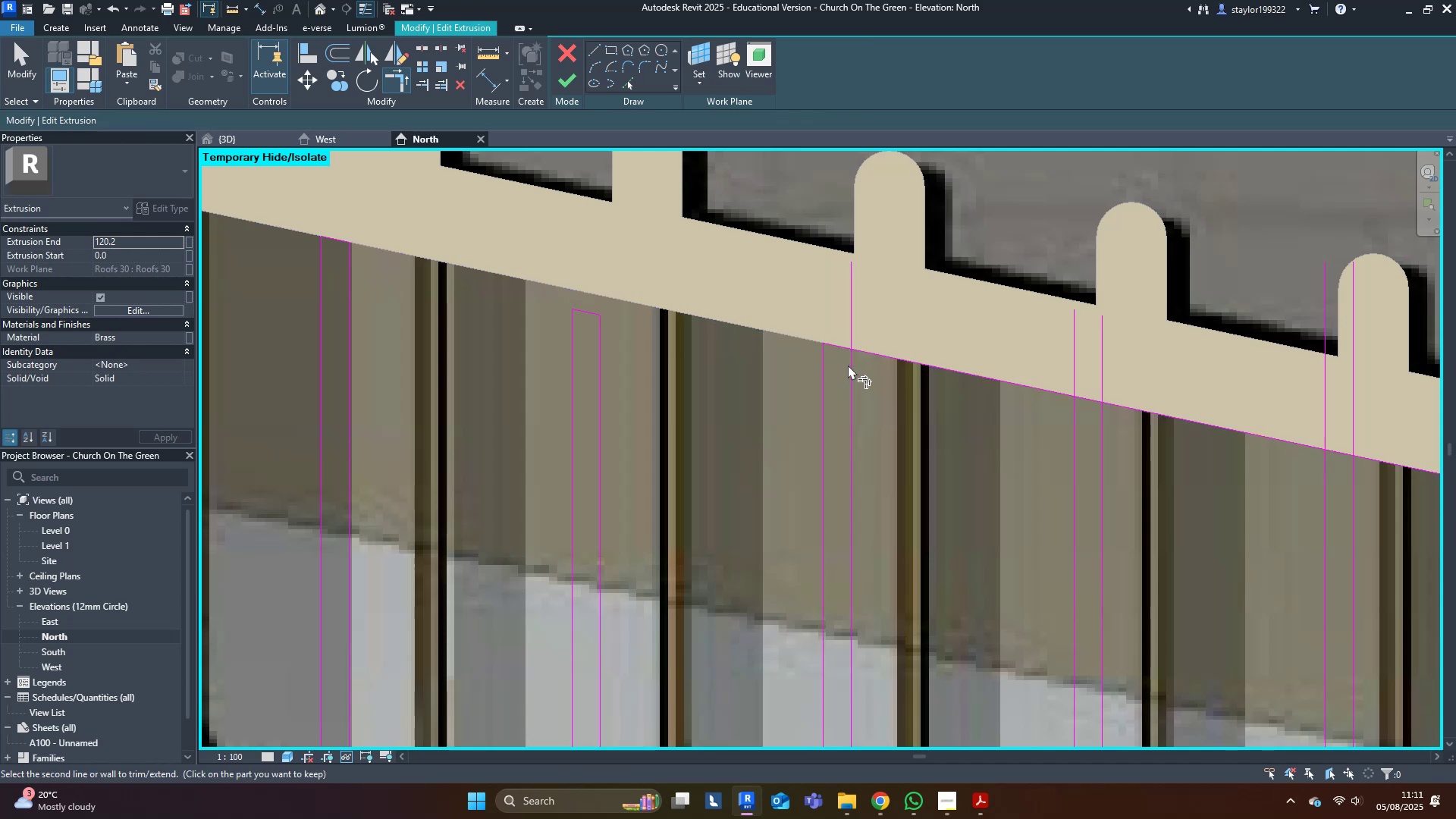 
triple_click([839, 347])
 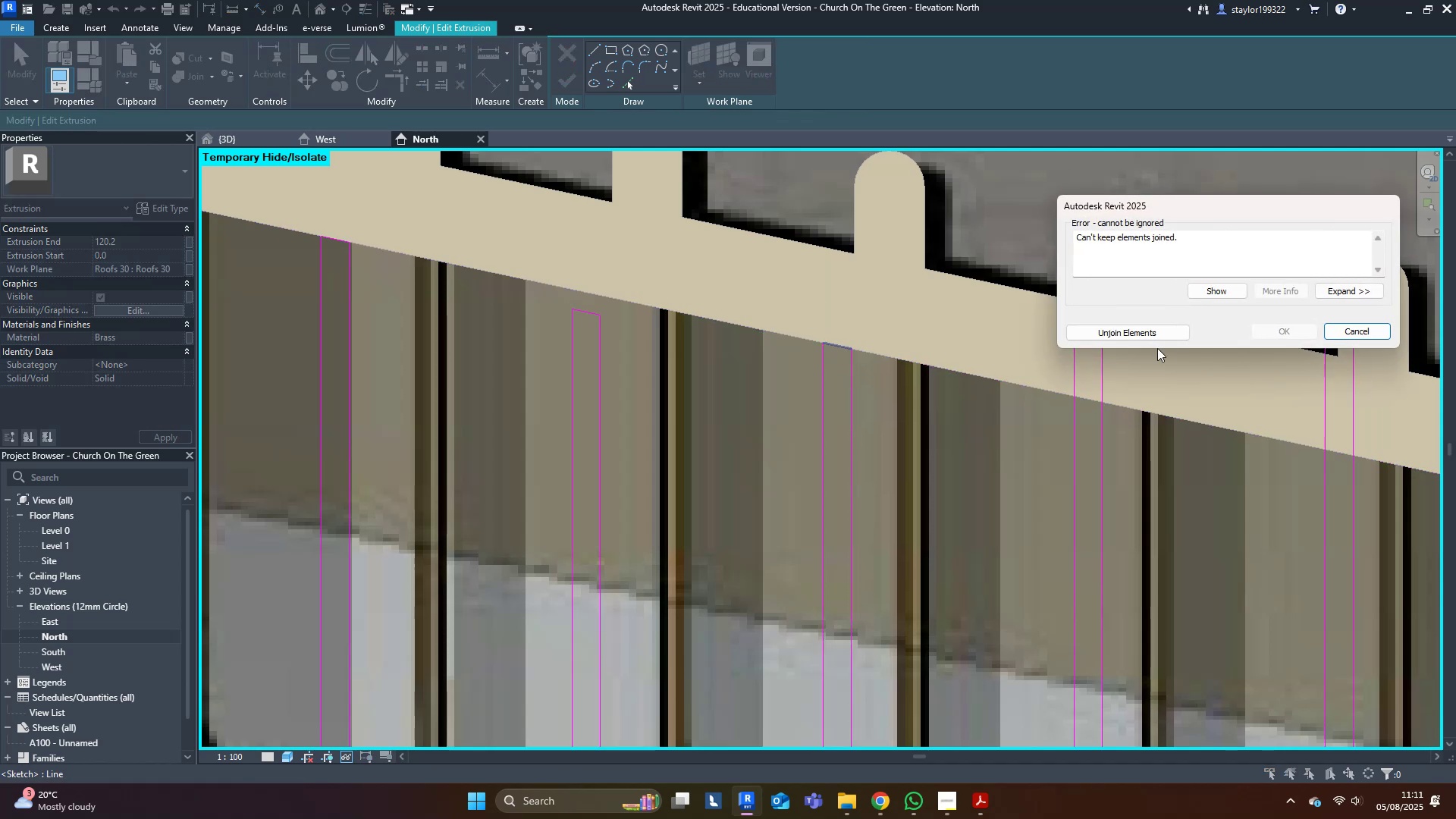 
left_click([1161, 330])
 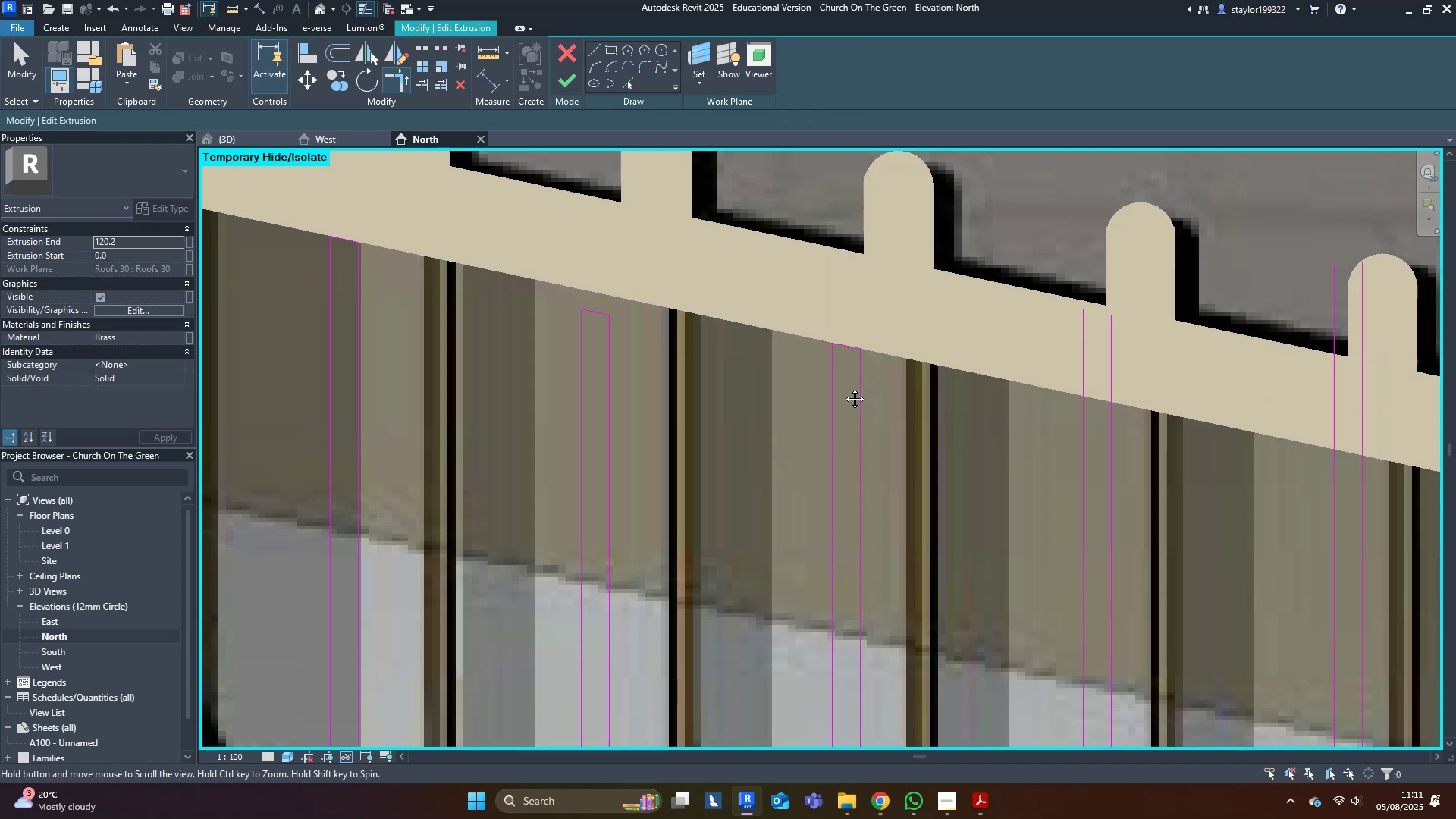 
type(dmv)
 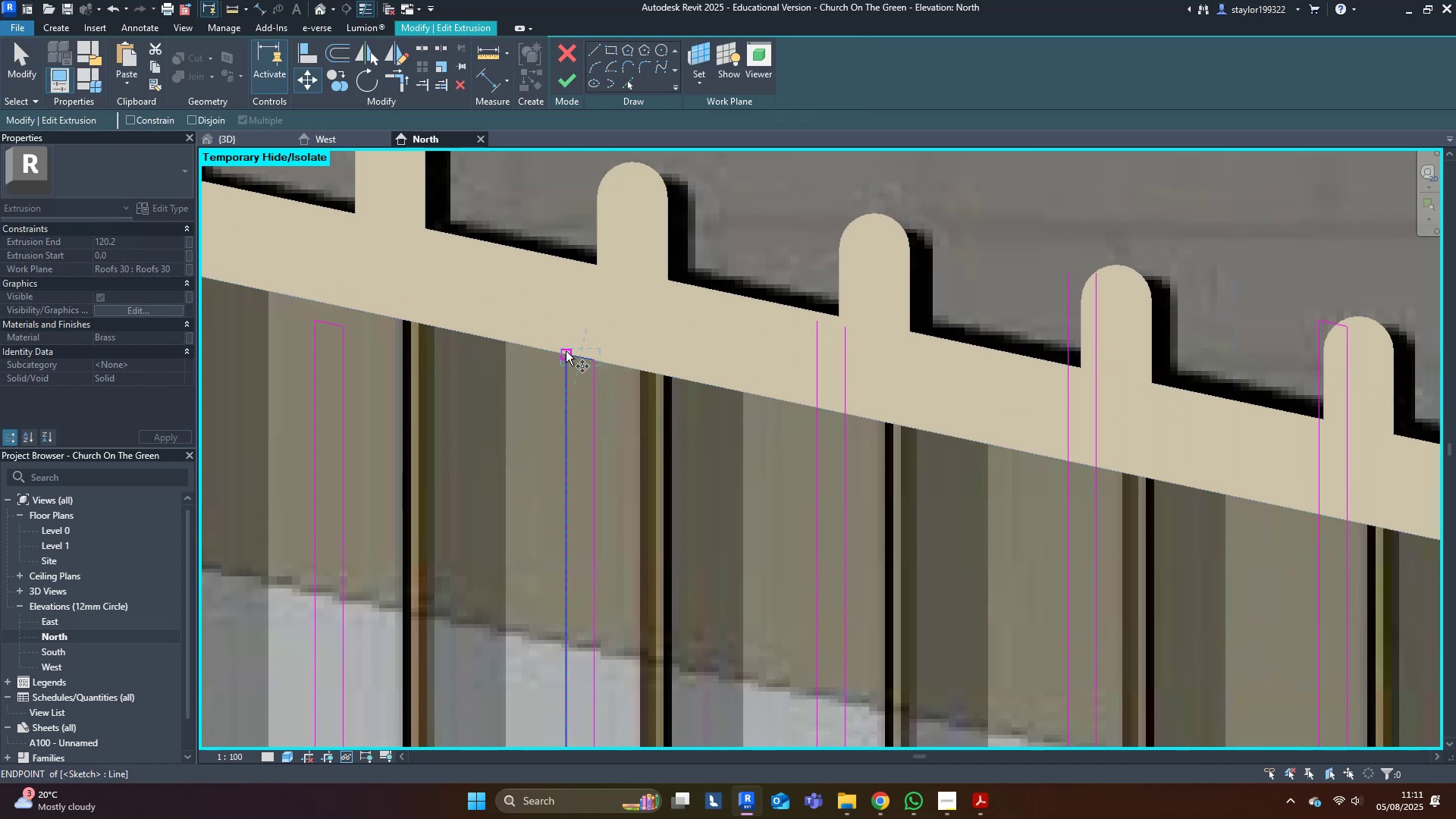 
left_click([566, 353])
 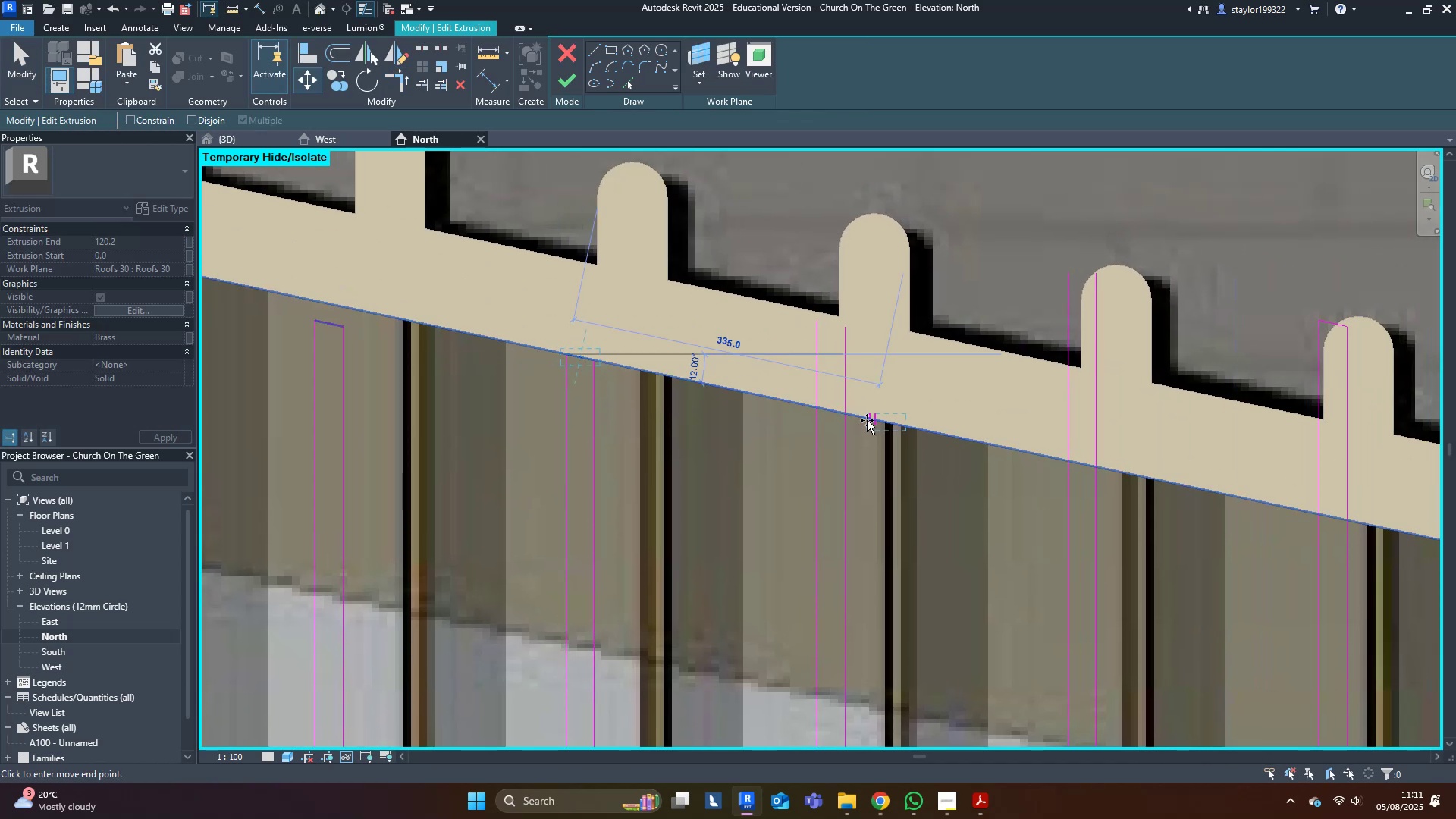 
hold_key(key=ControlLeft, duration=1.53)
left_click([817, 406])
 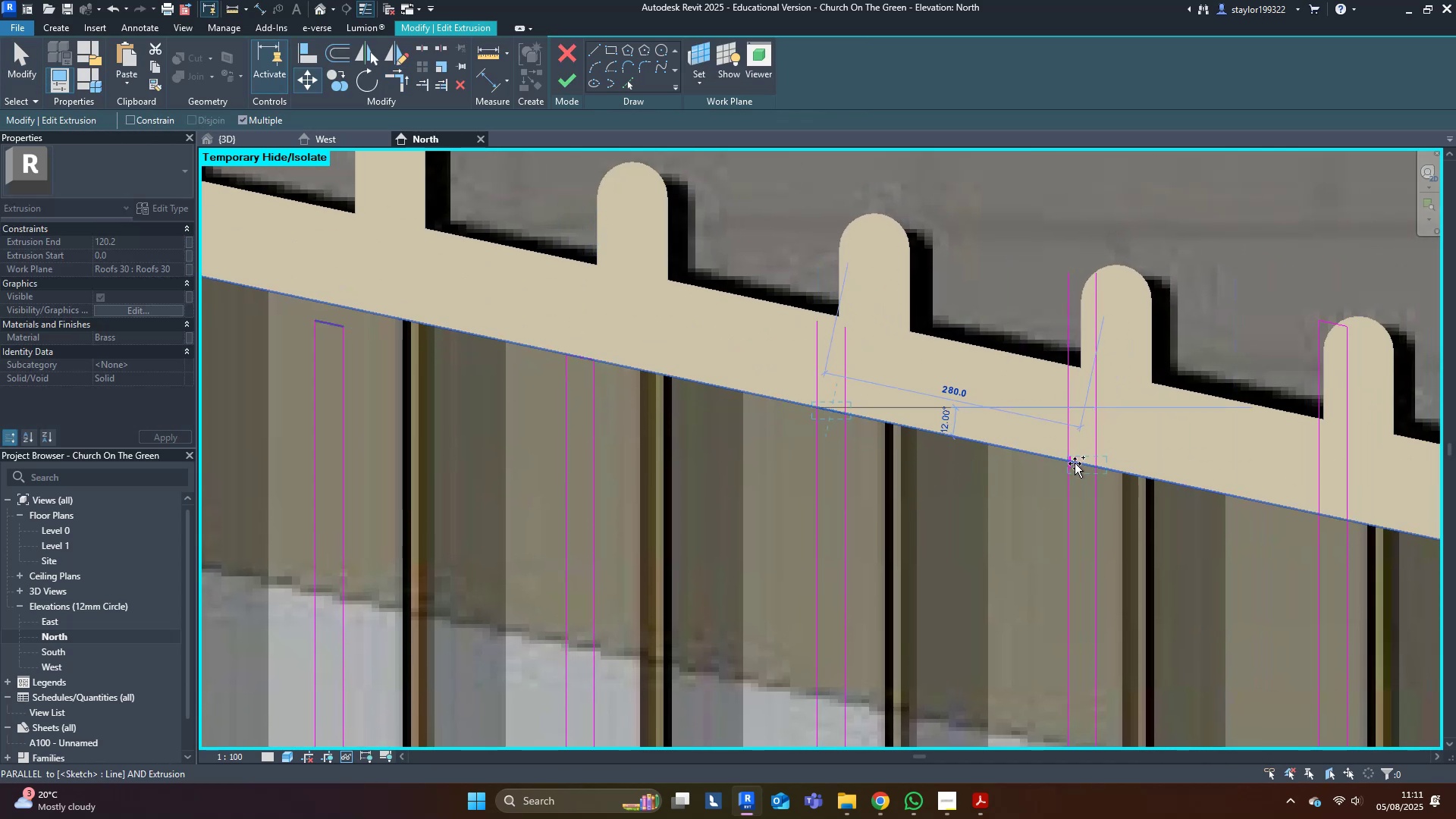 
hold_key(key=ControlLeft, duration=1.52)
left_click([1068, 460])
 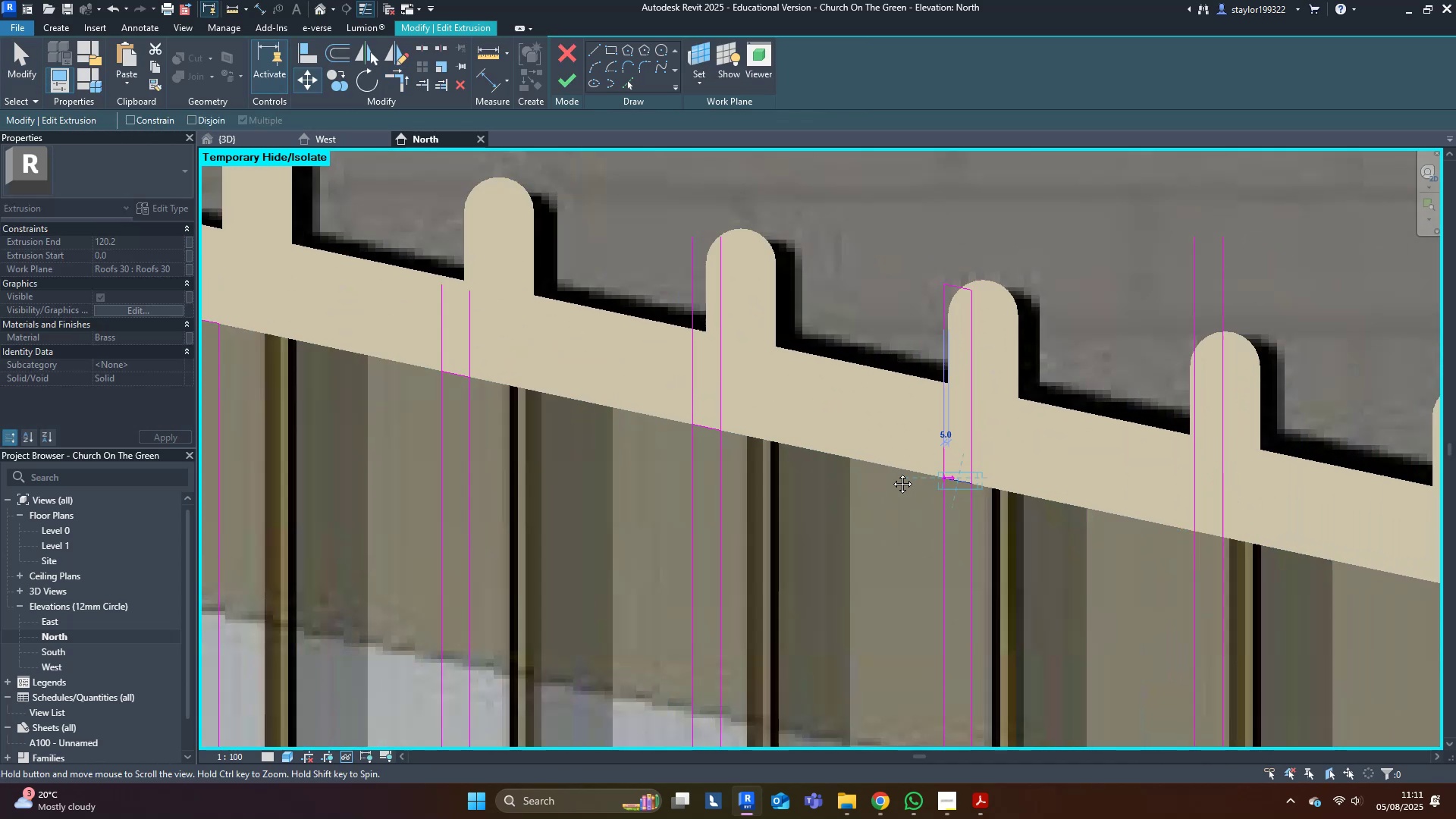 
hold_key(key=ControlLeft, duration=1.5)
 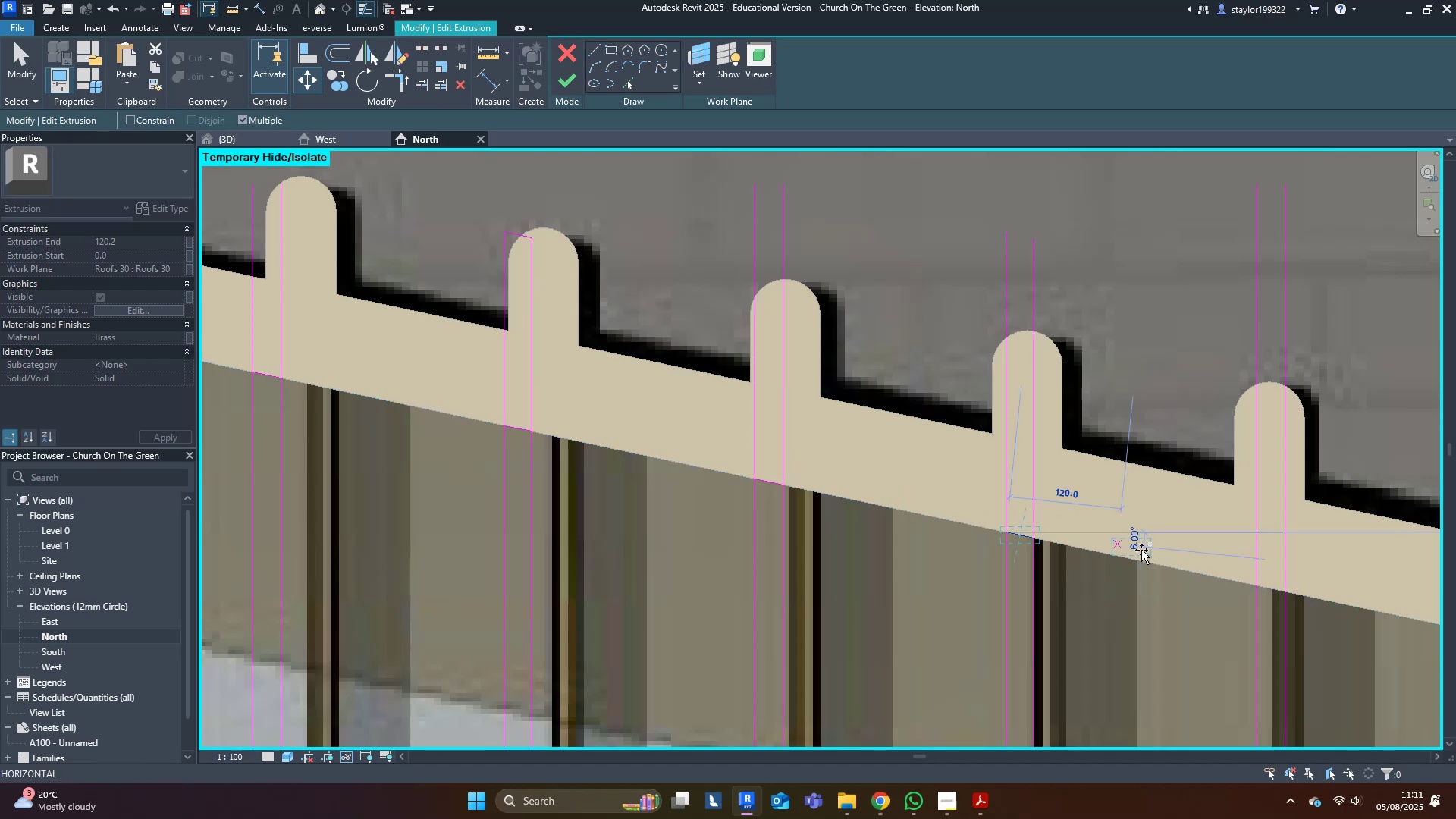 
hold_key(key=ControlLeft, duration=1.48)
left_click([1254, 583])
 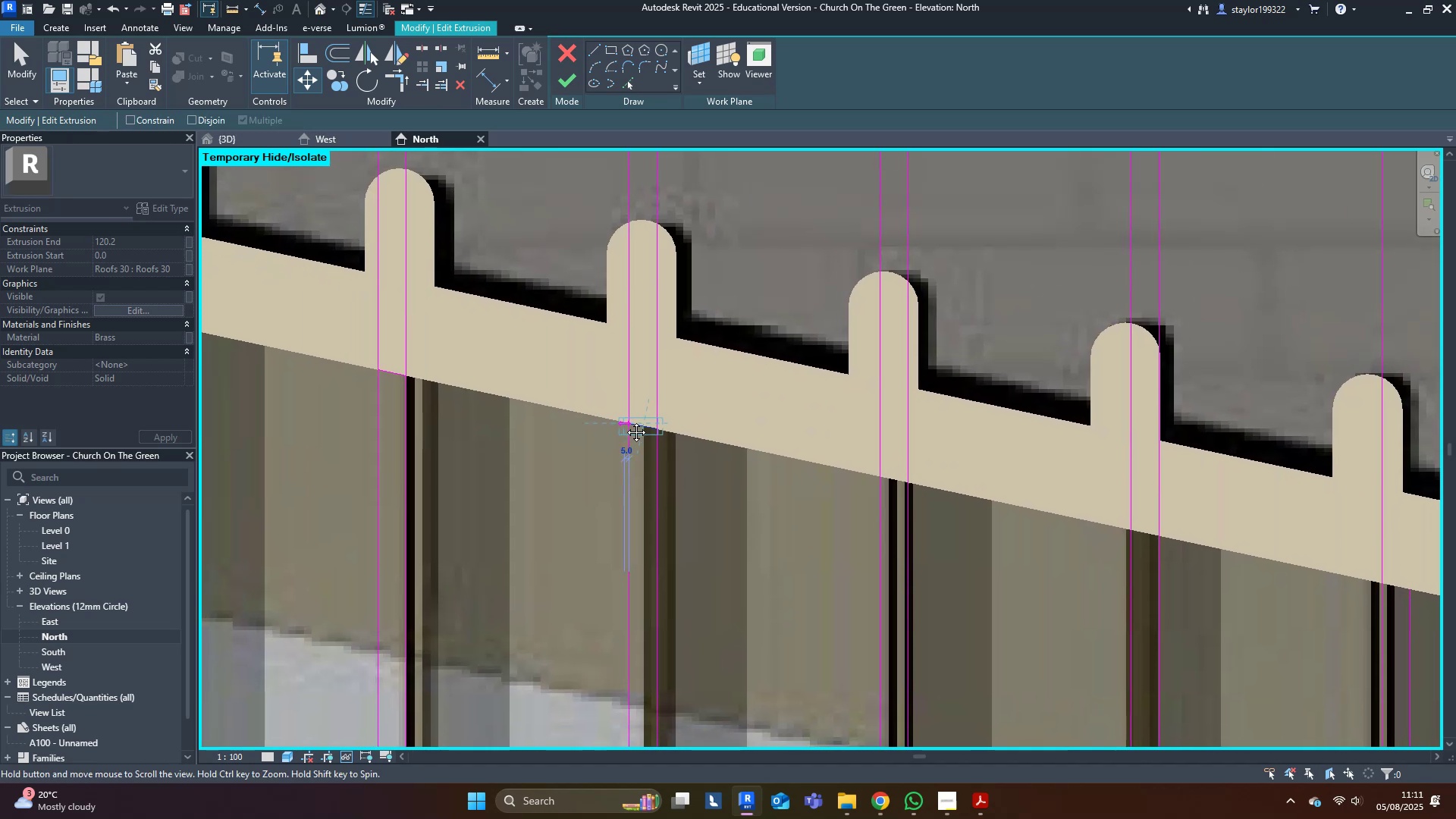 
hold_key(key=ControlLeft, duration=1.53)
left_click([893, 475])
 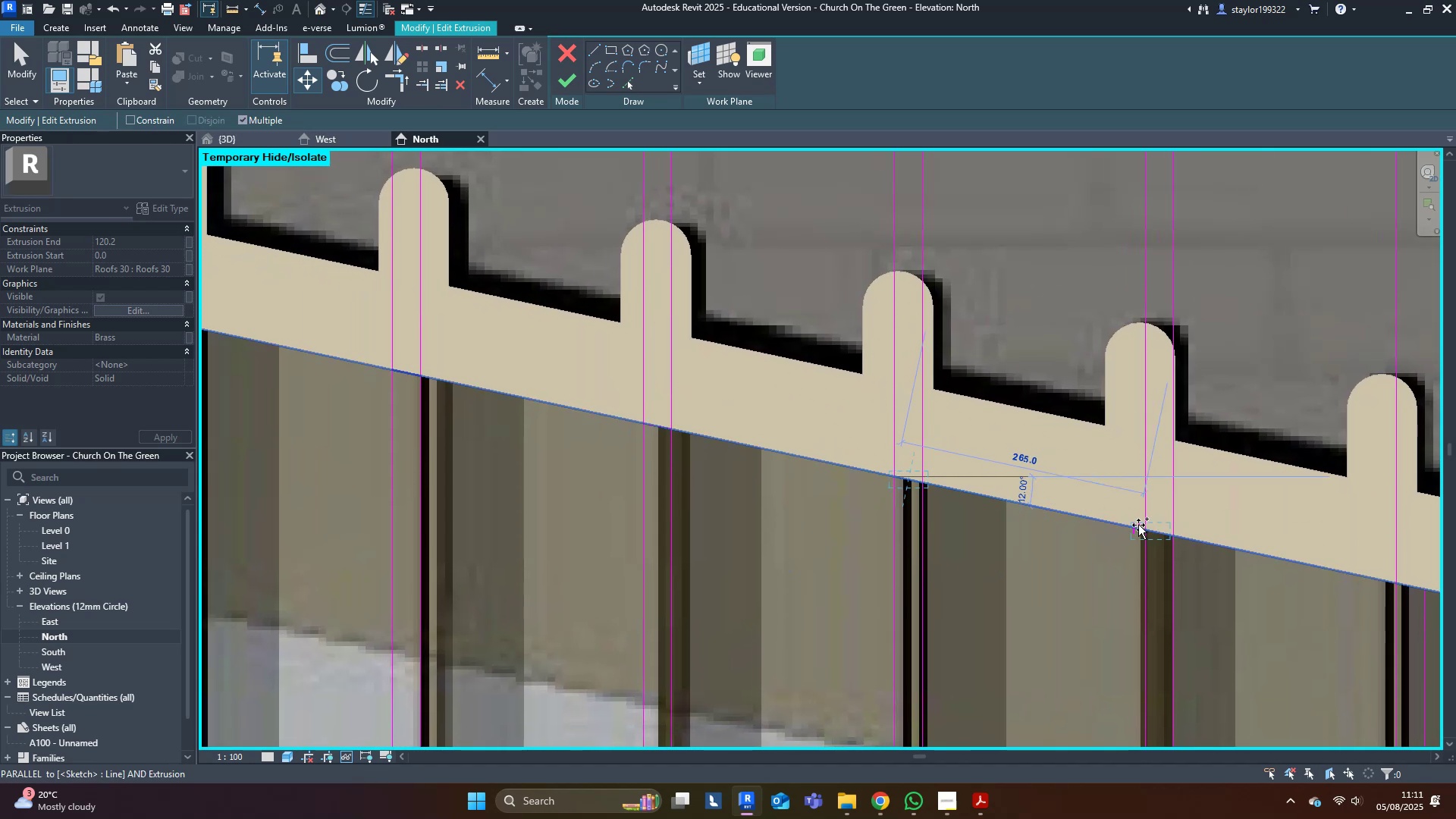 
hold_key(key=ControlLeft, duration=1.52)
left_click([1143, 528])
 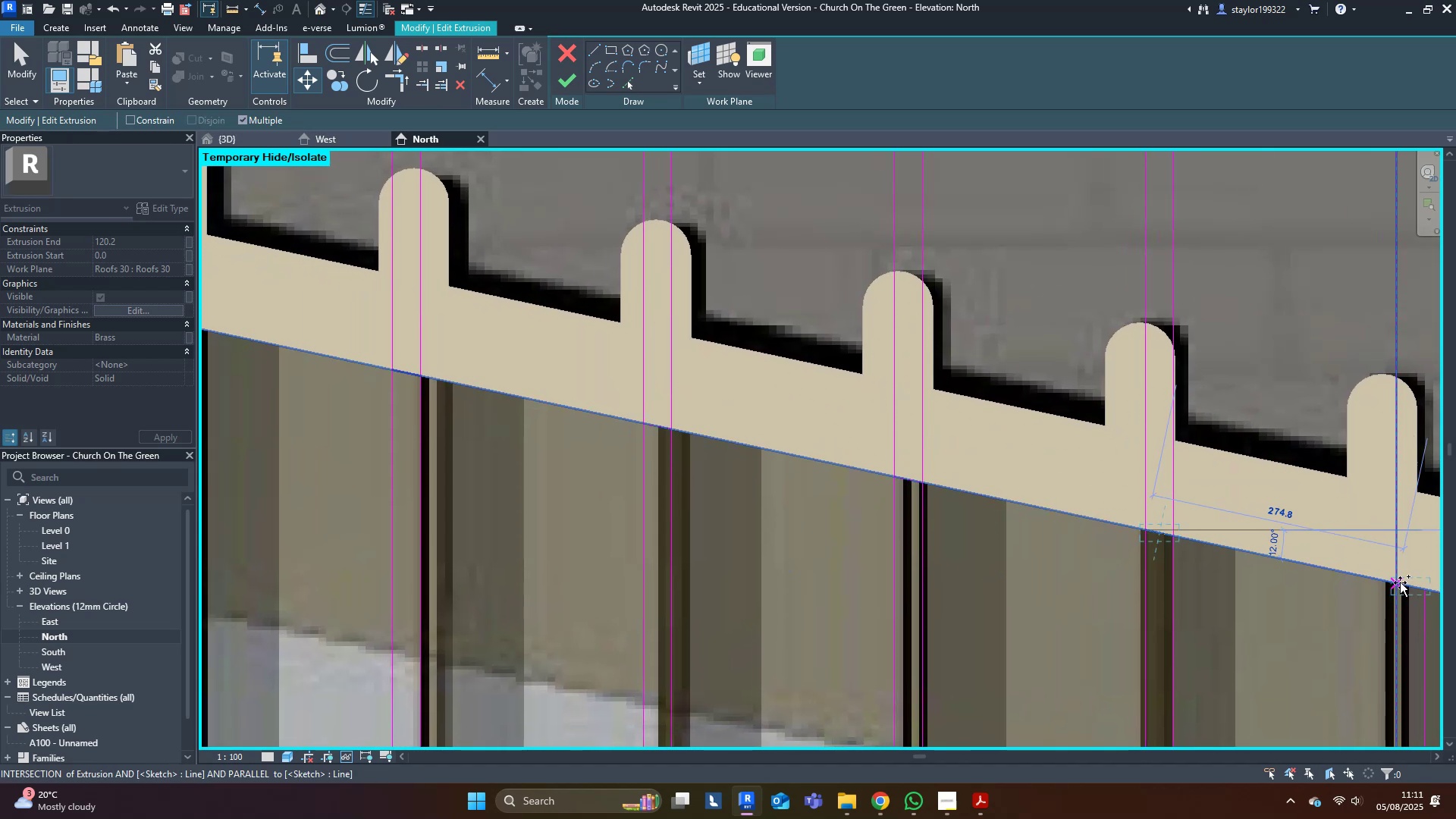 
key(Control+ControlLeft)
 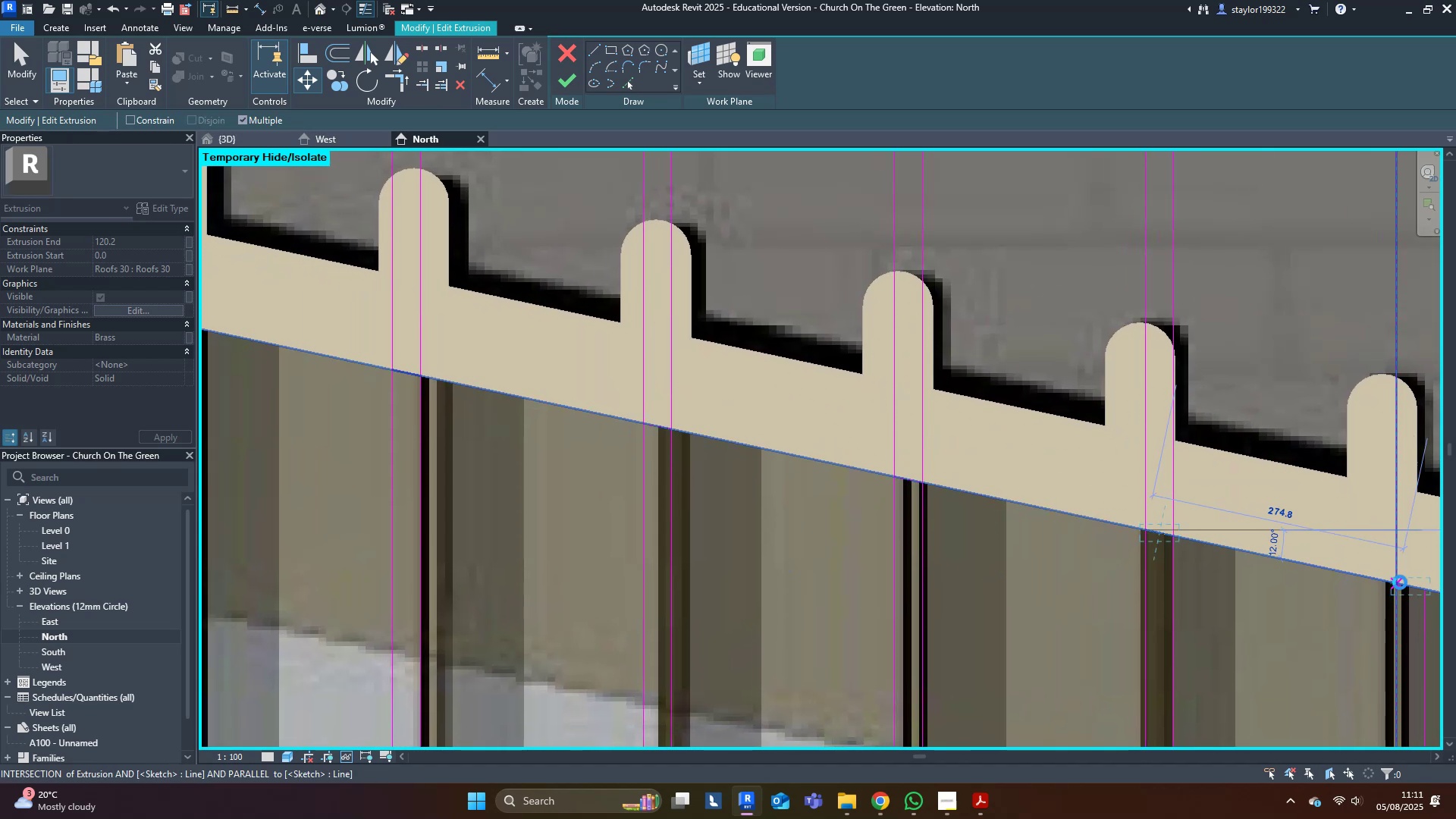 
key(Control+ControlLeft)
 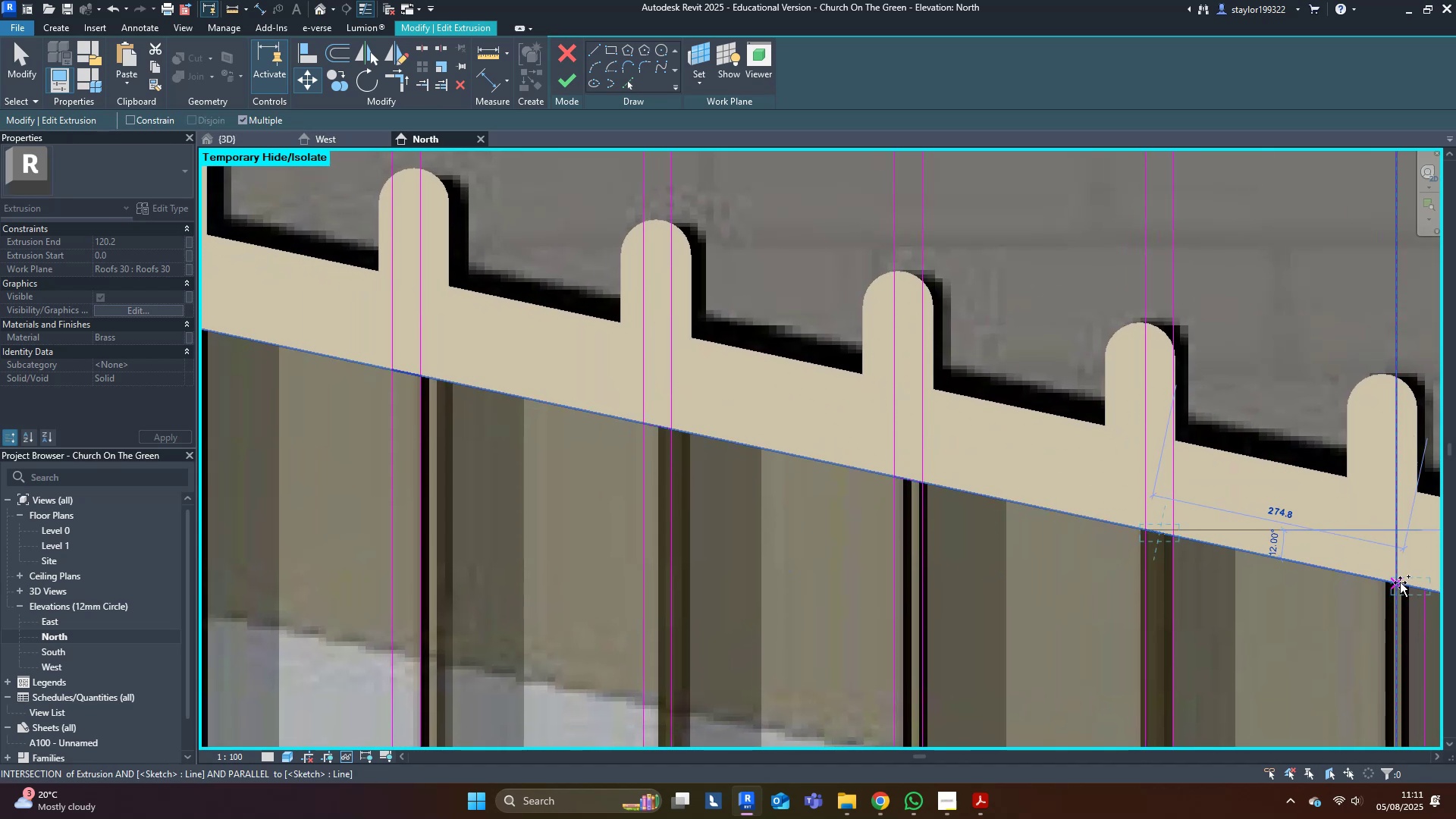 
key(Control+ControlLeft)
 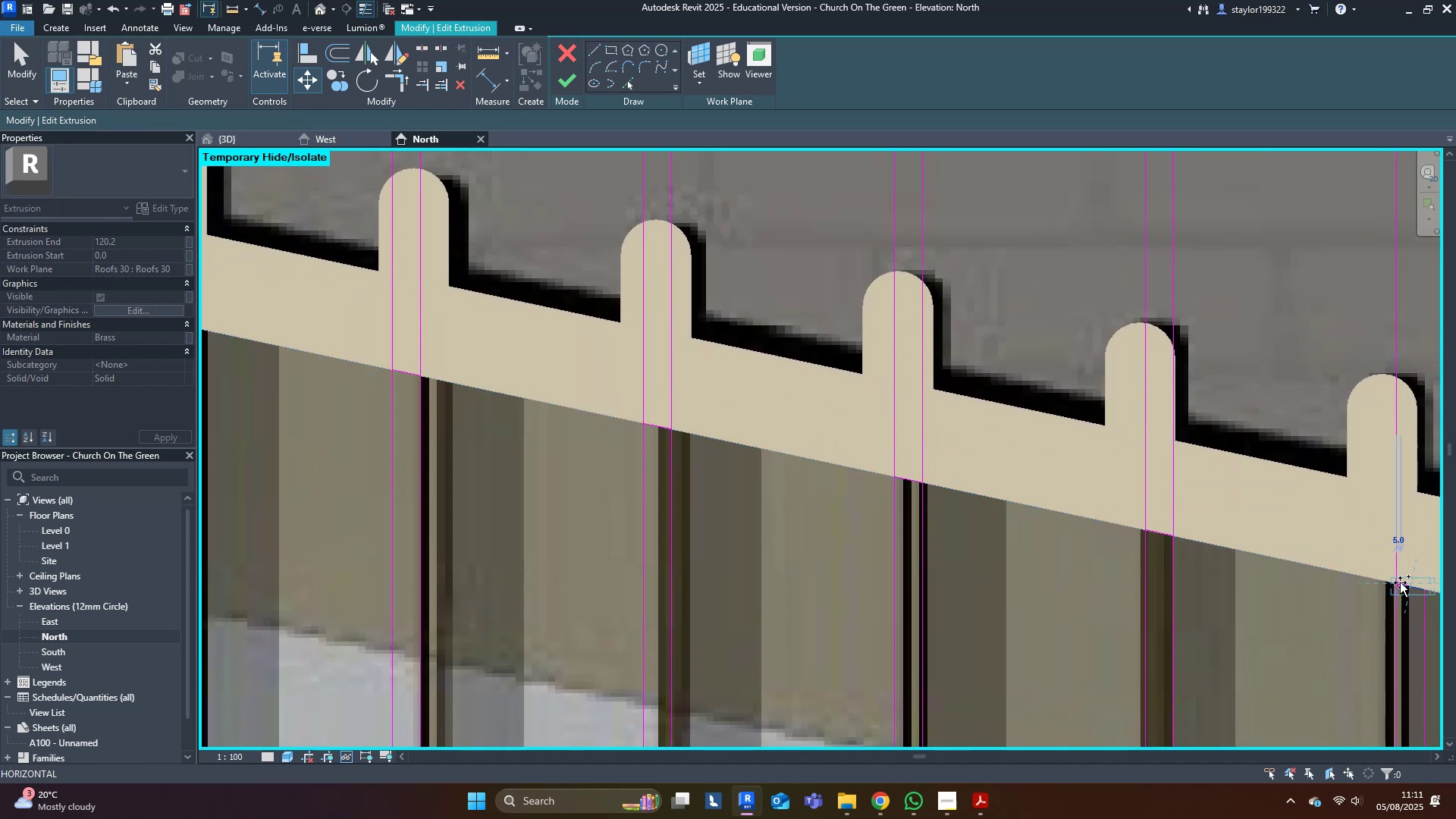 
left_click([1400, 582])
 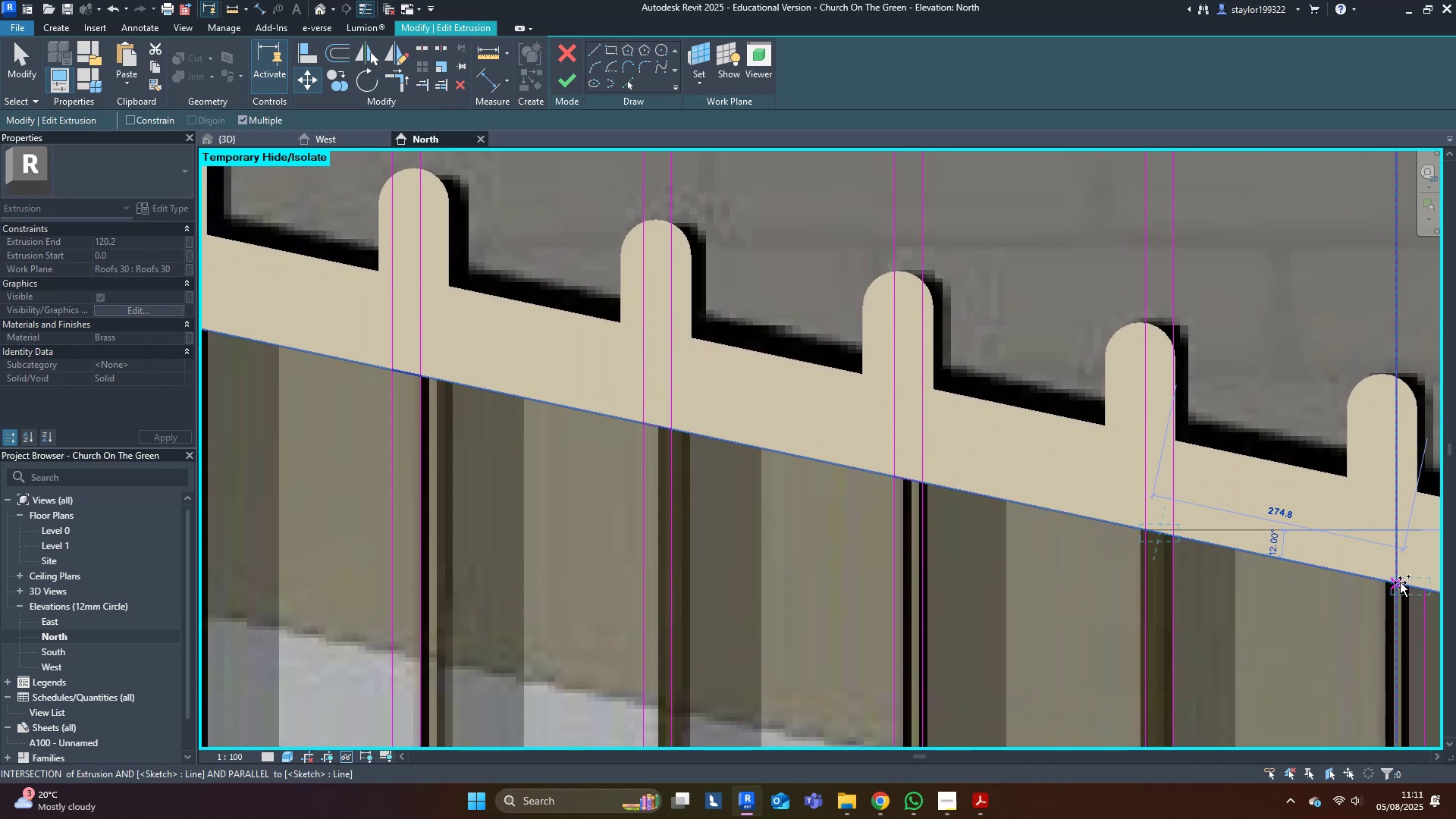 
key(Control+ControlLeft)
 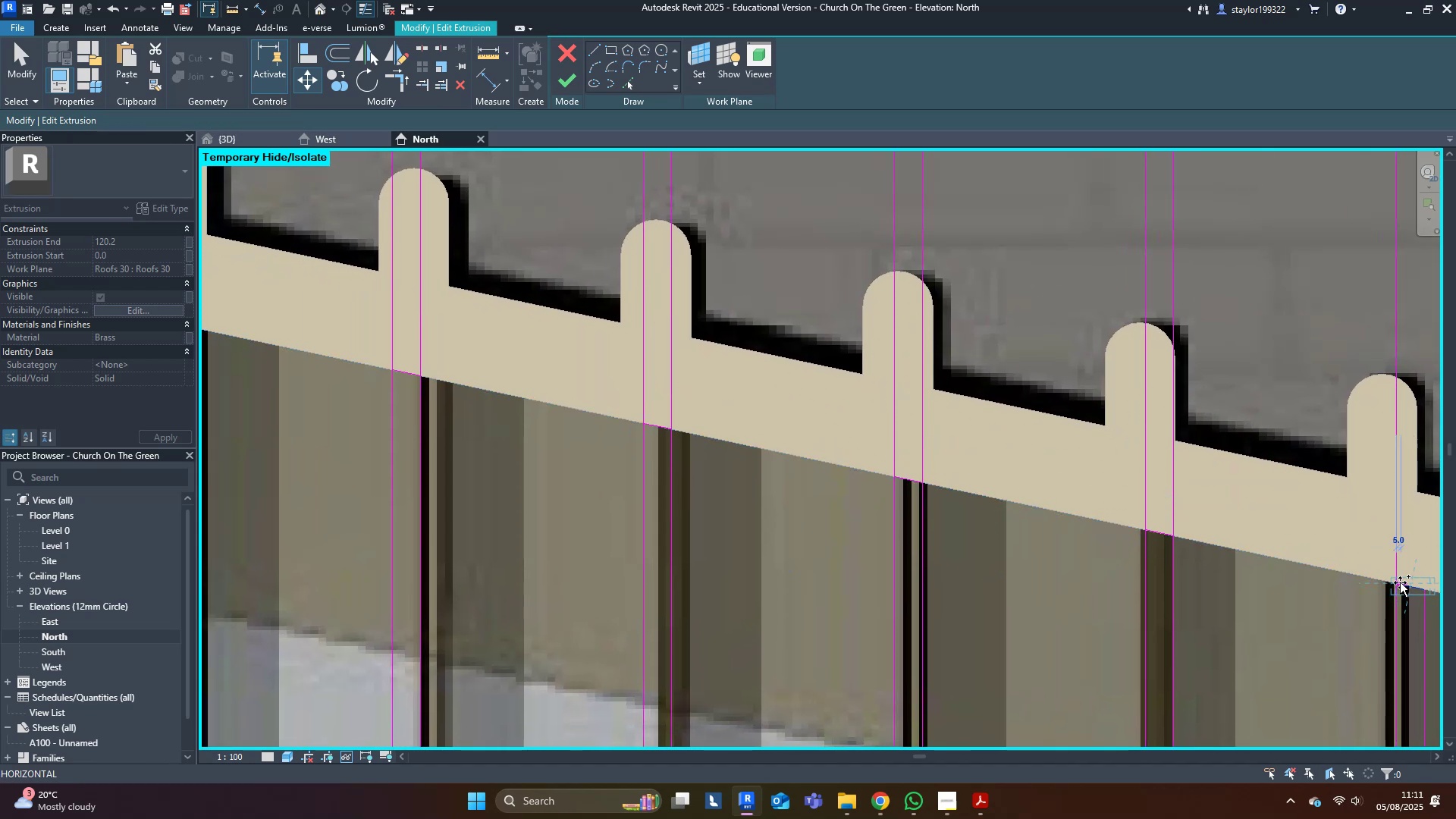 
key(Control+ControlLeft)
 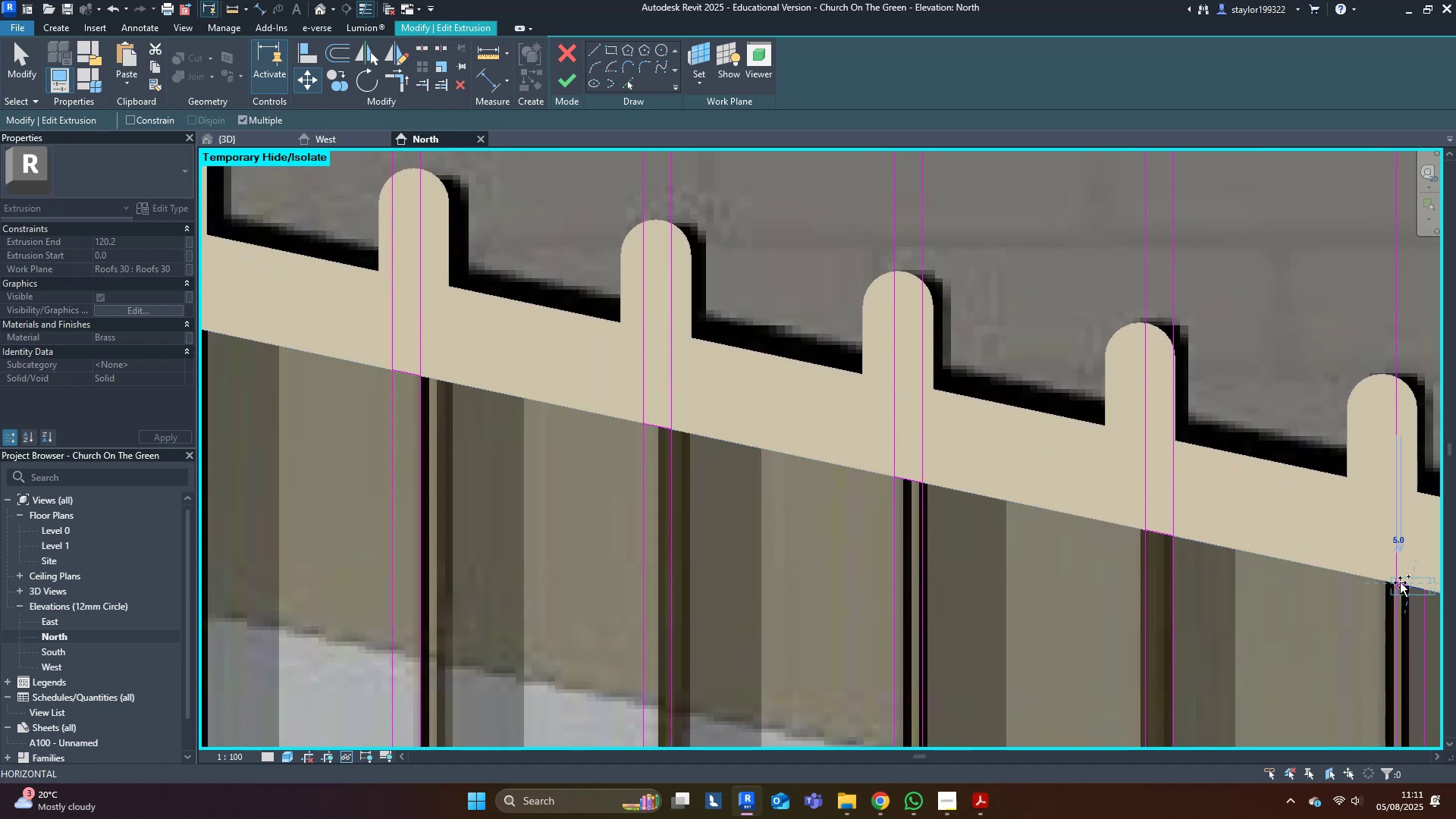 
key(Control+ControlLeft)
 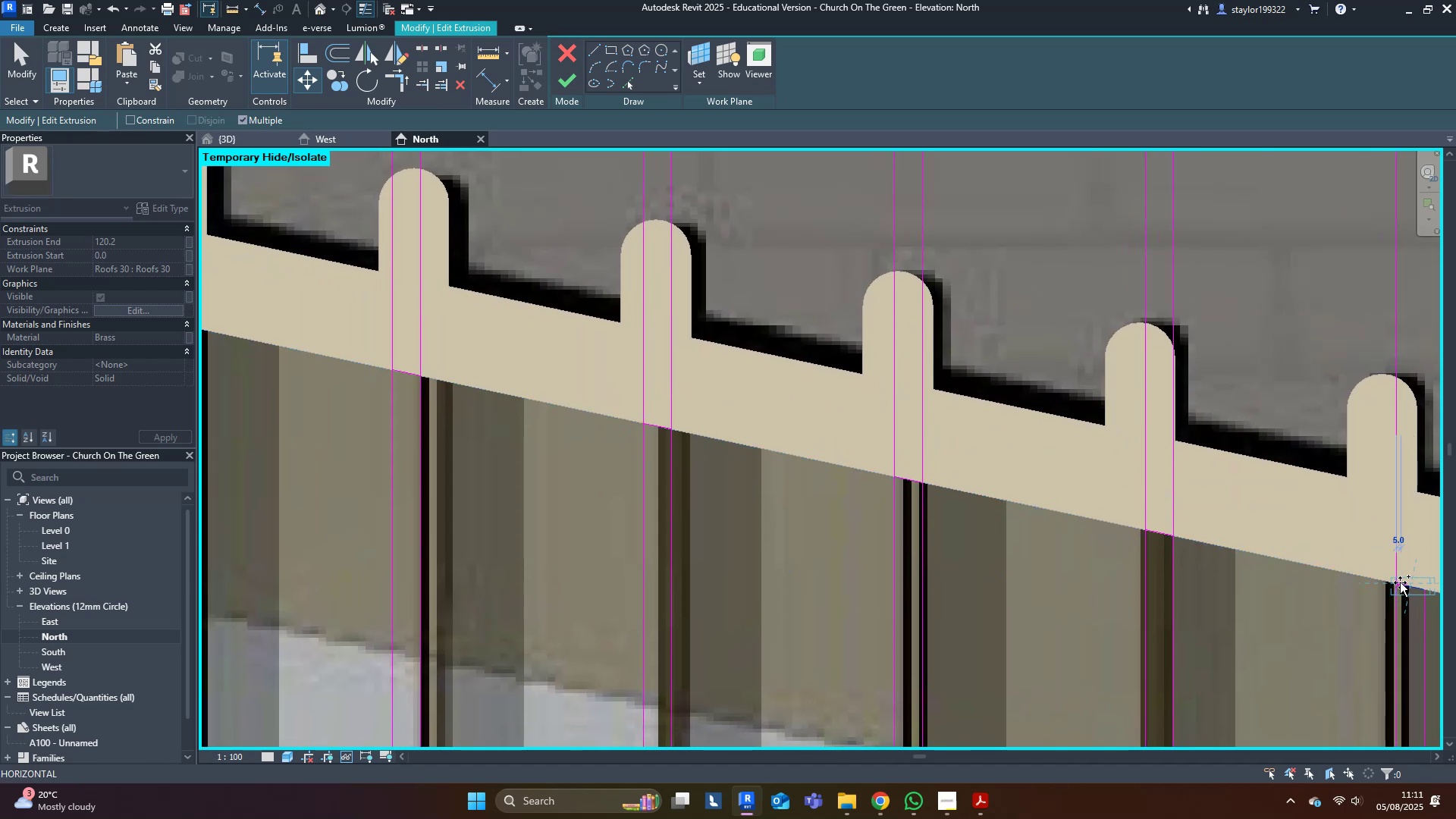 
key(Control+ControlLeft)
 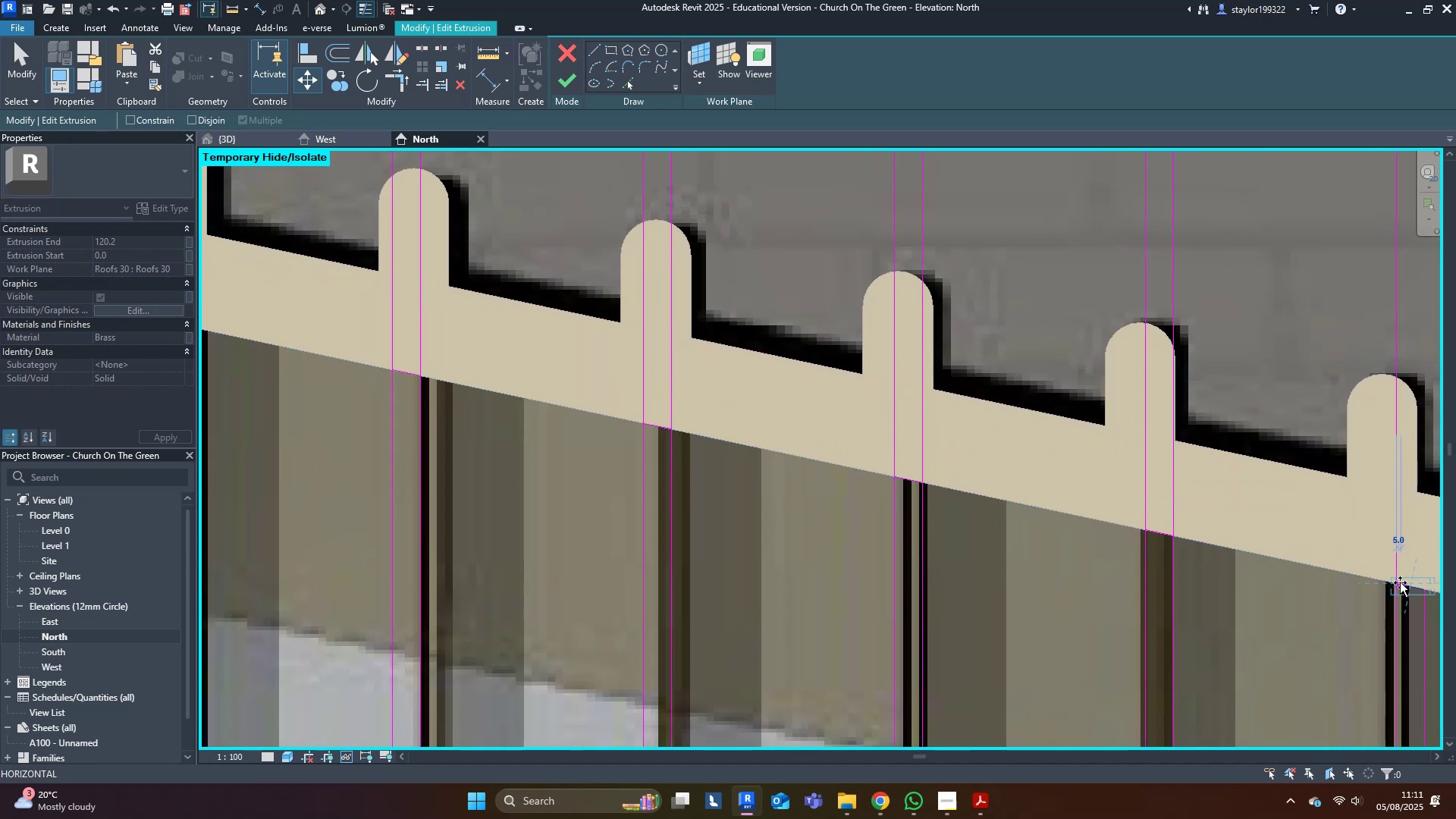 
key(Control+ControlLeft)
 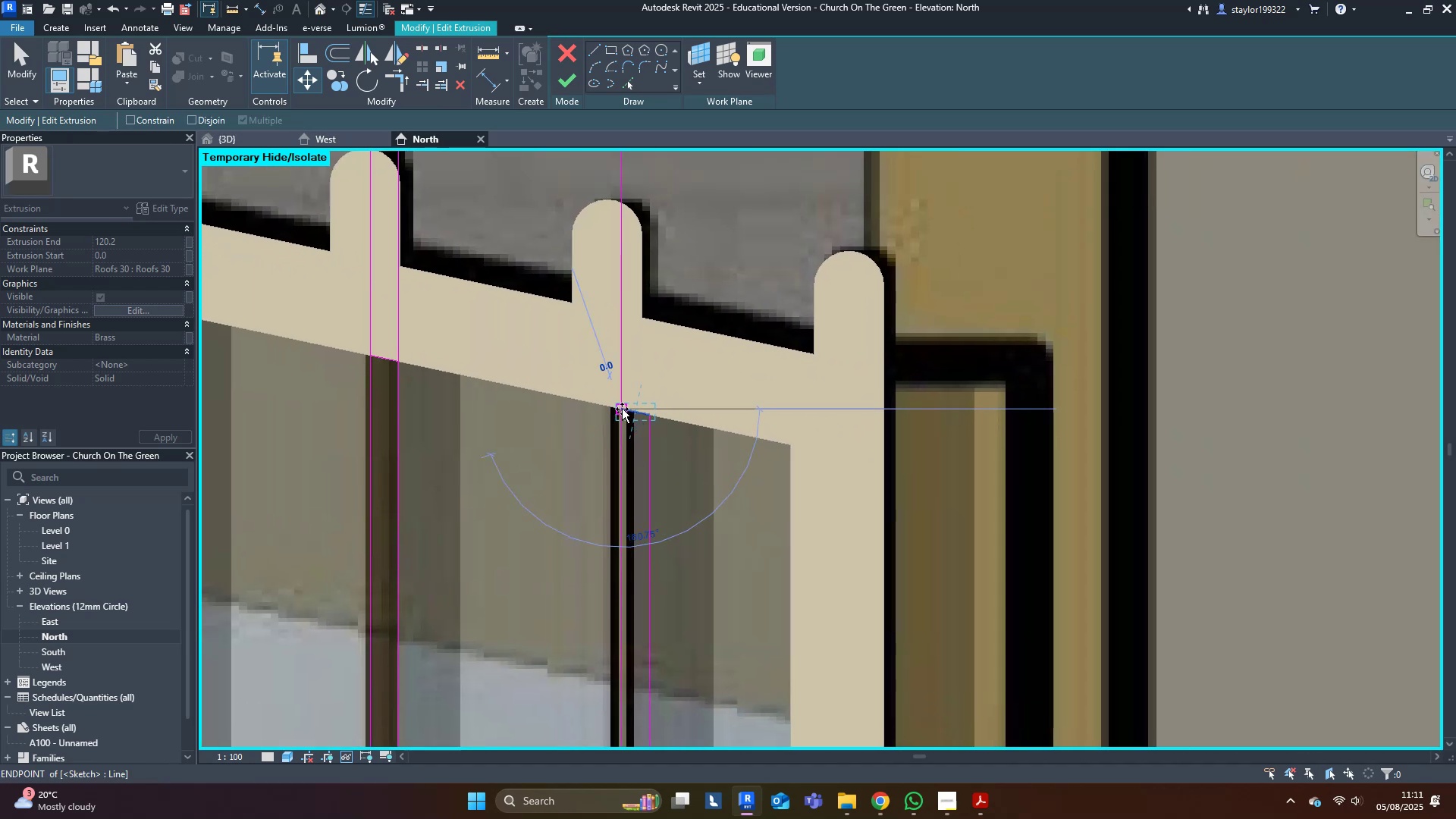 
key(Escape)
key(Escape)
type(tr)
 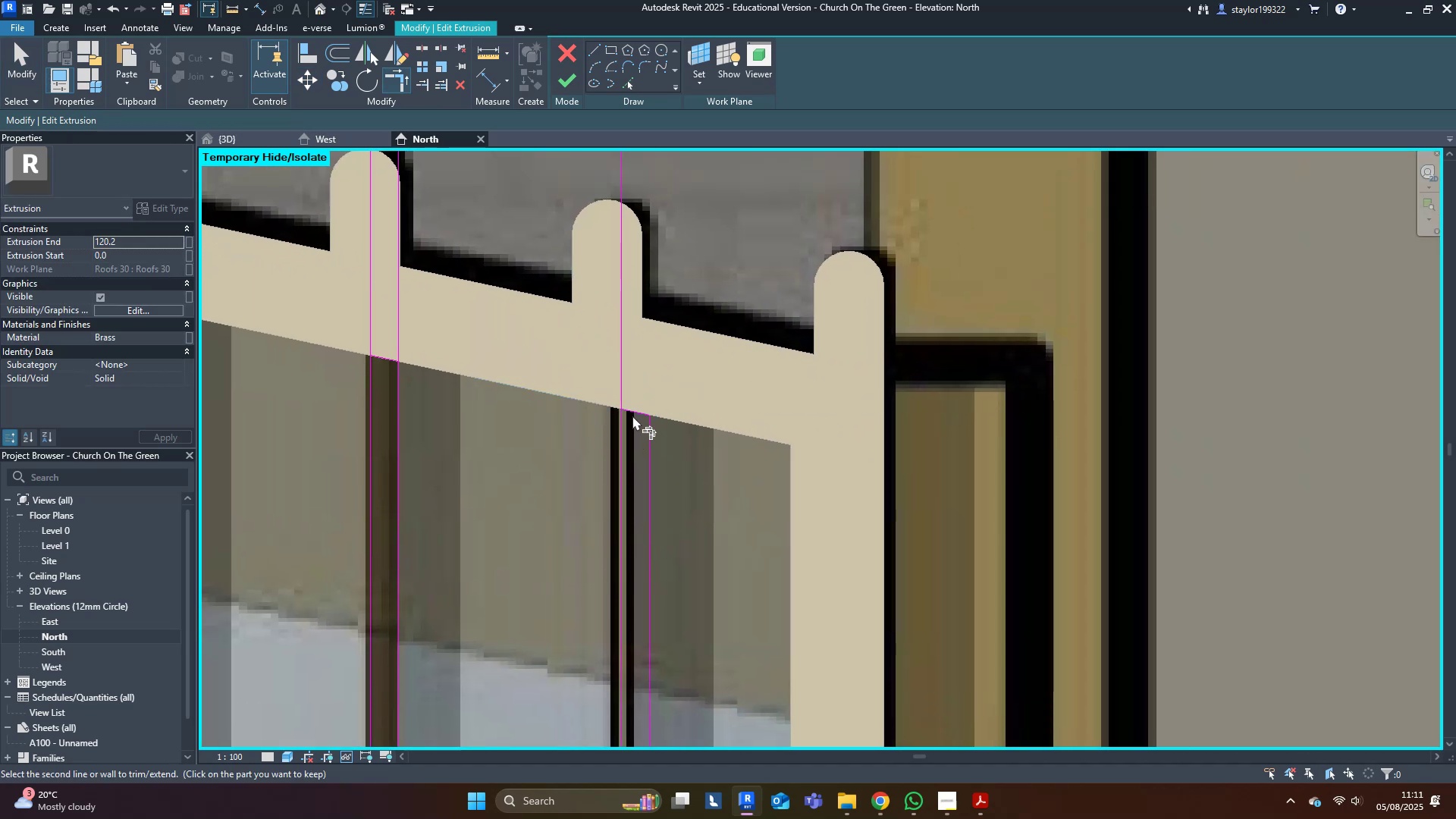 
double_click([624, 429])
 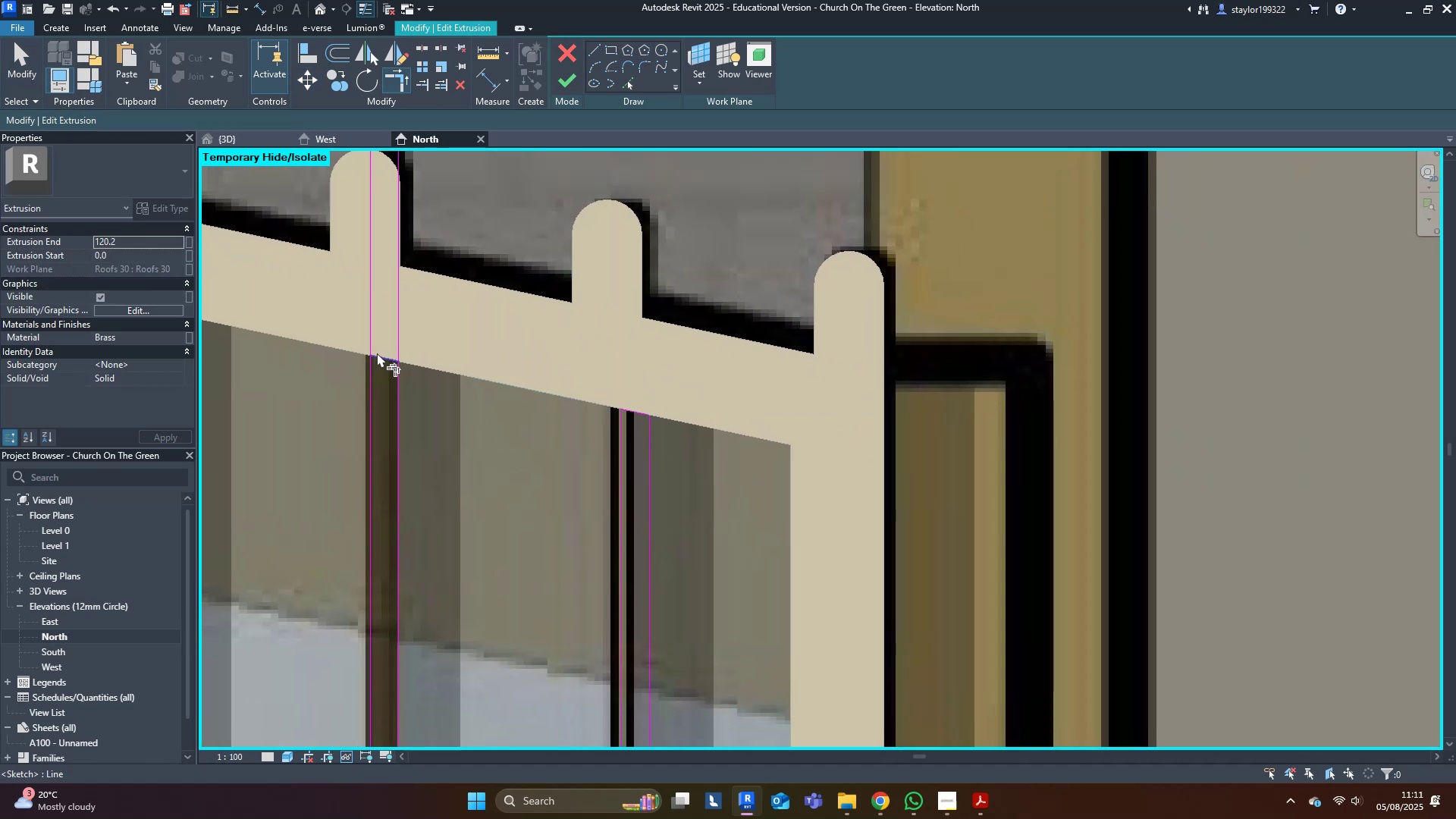 
double_click([392, 381])
 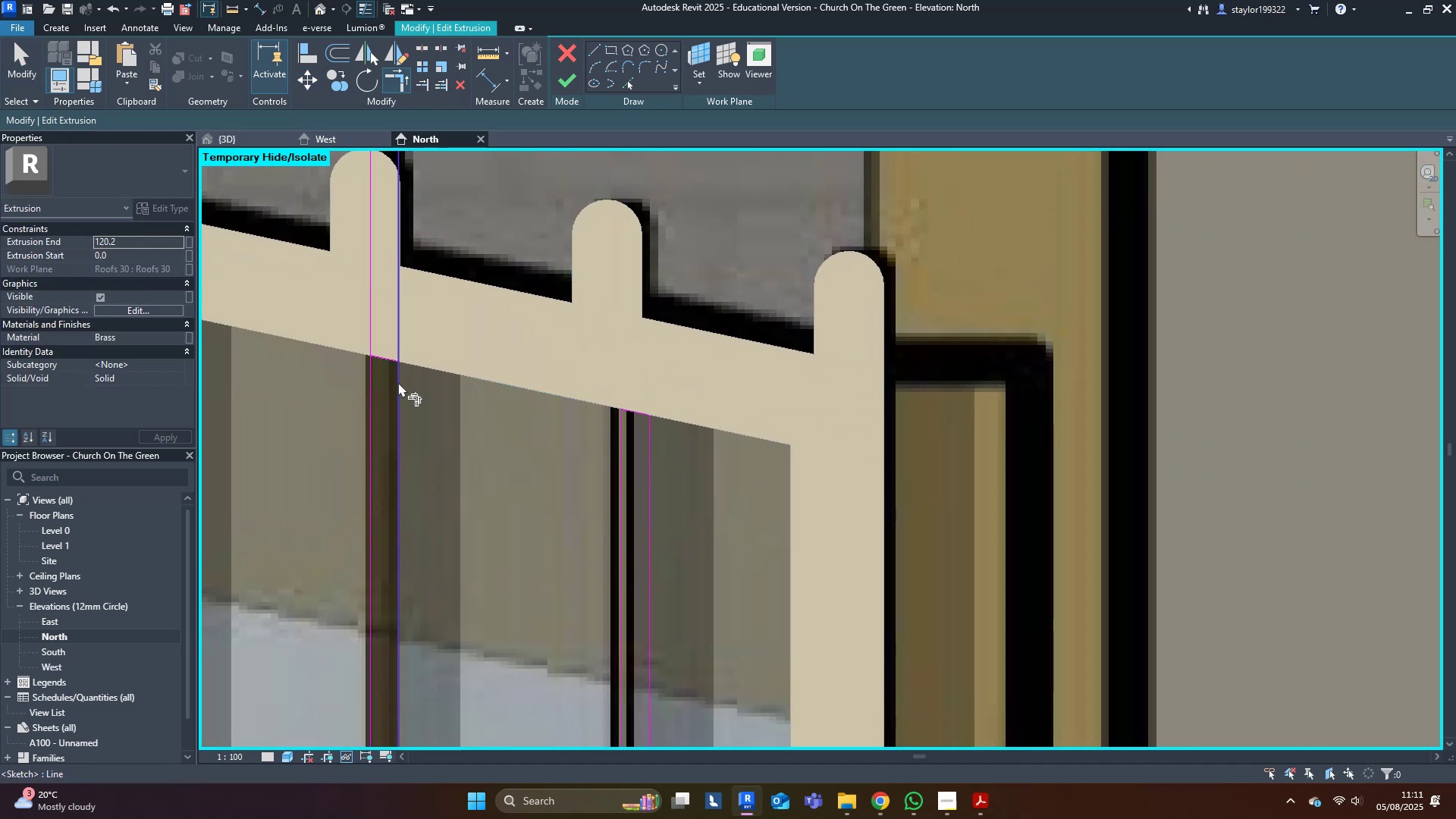 
triple_click([400, 384])
 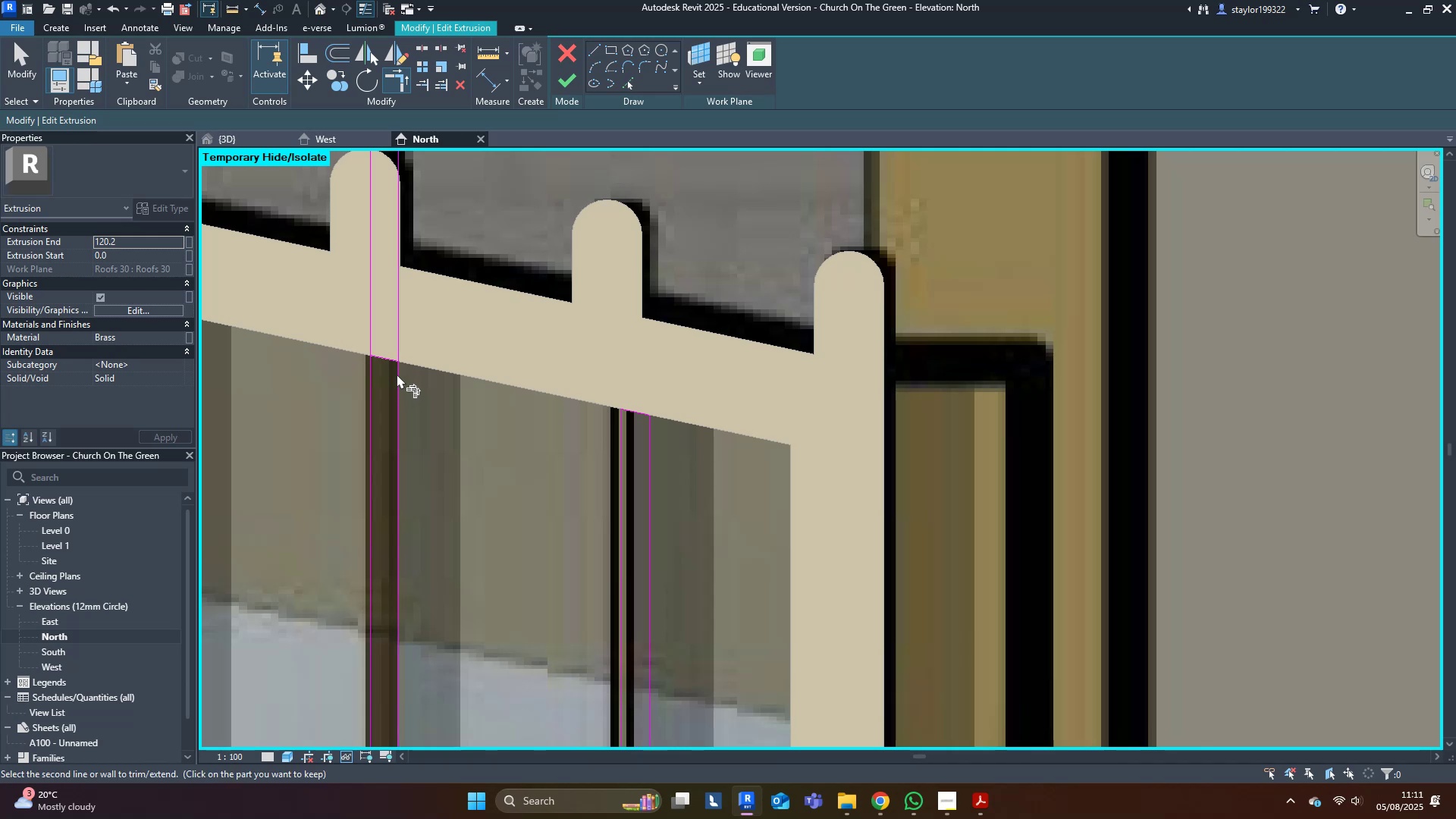 
triple_click([391, 365])
 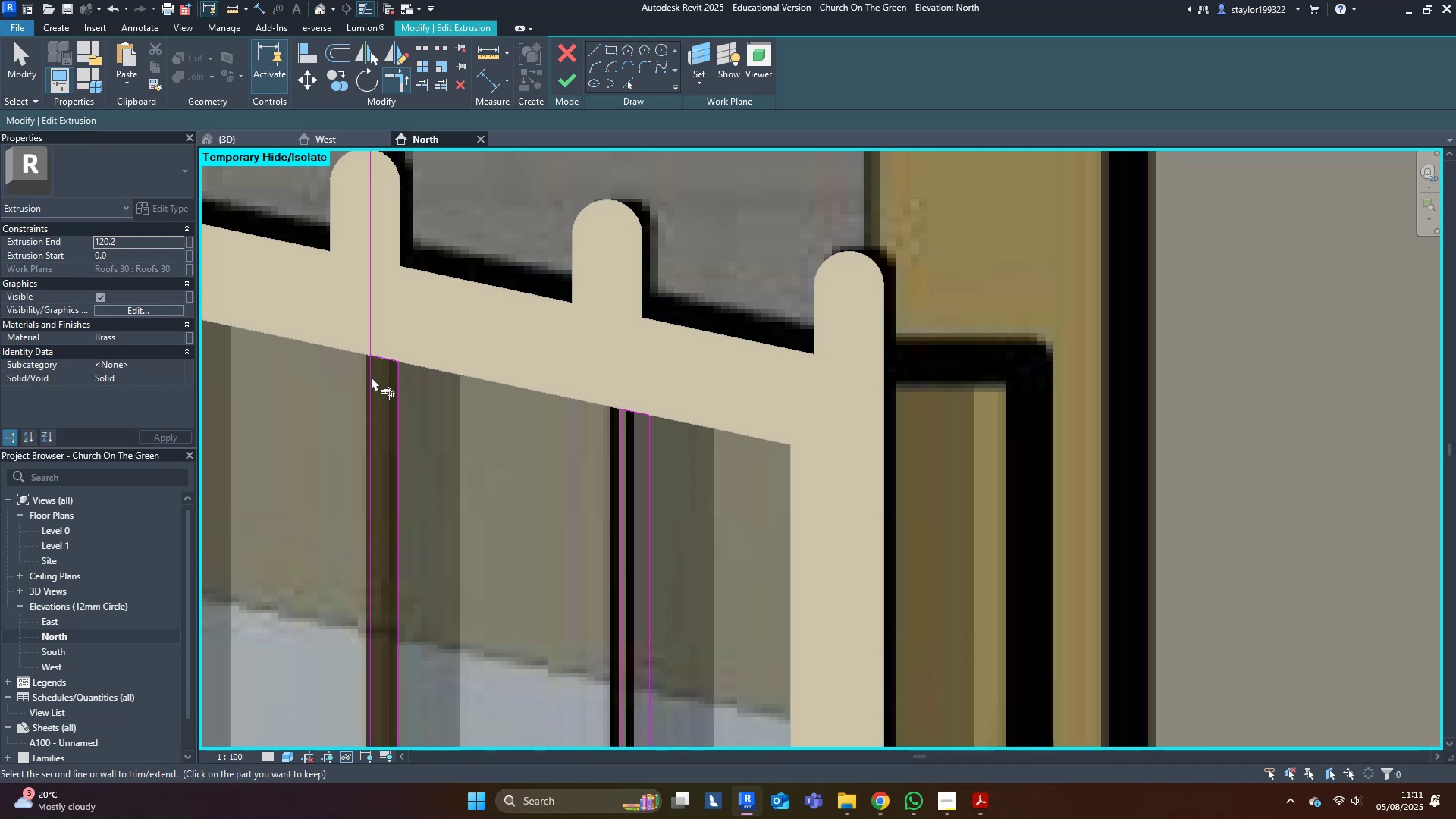 
double_click([381, 360])
 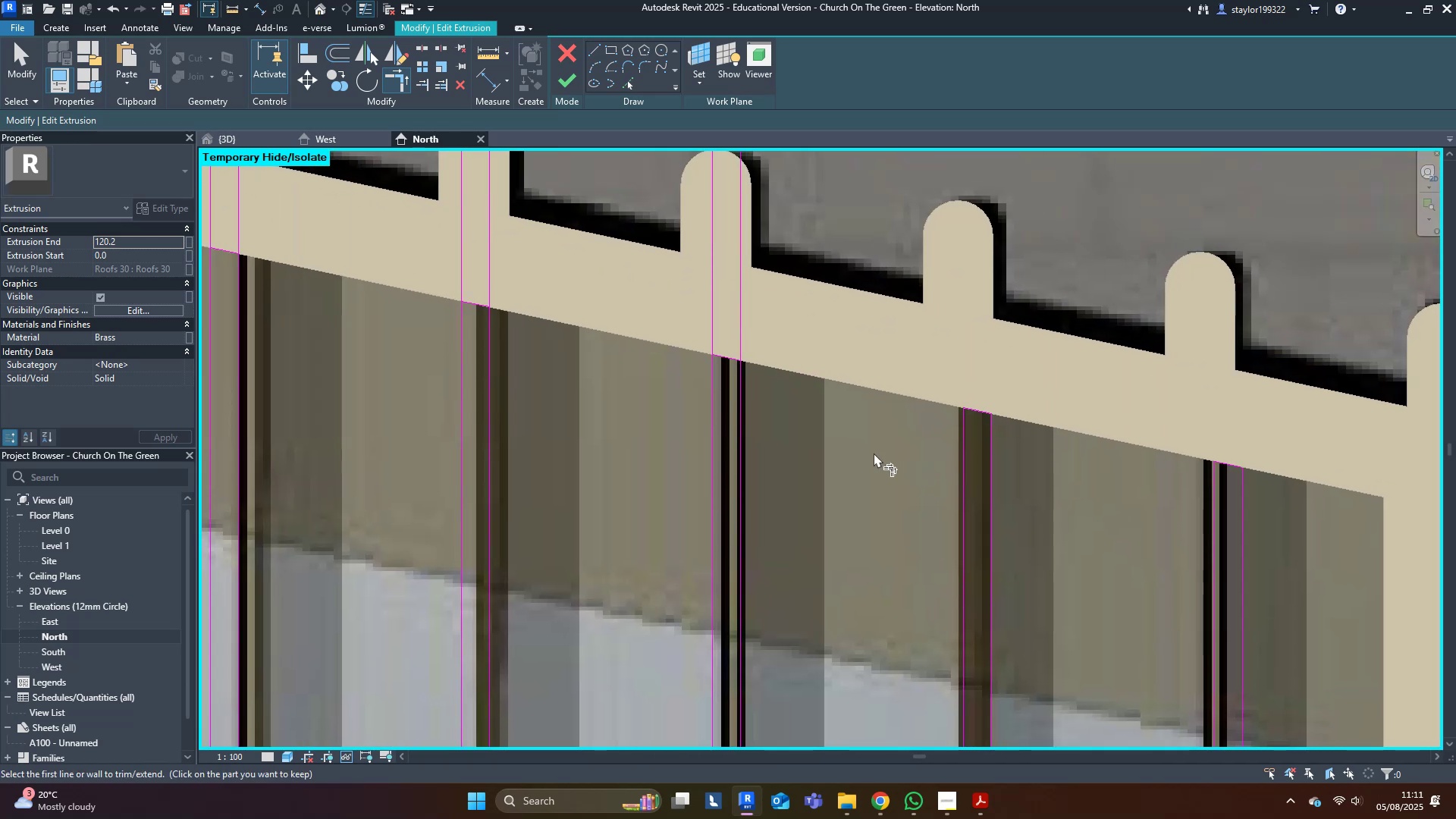 
left_click([725, 385])
 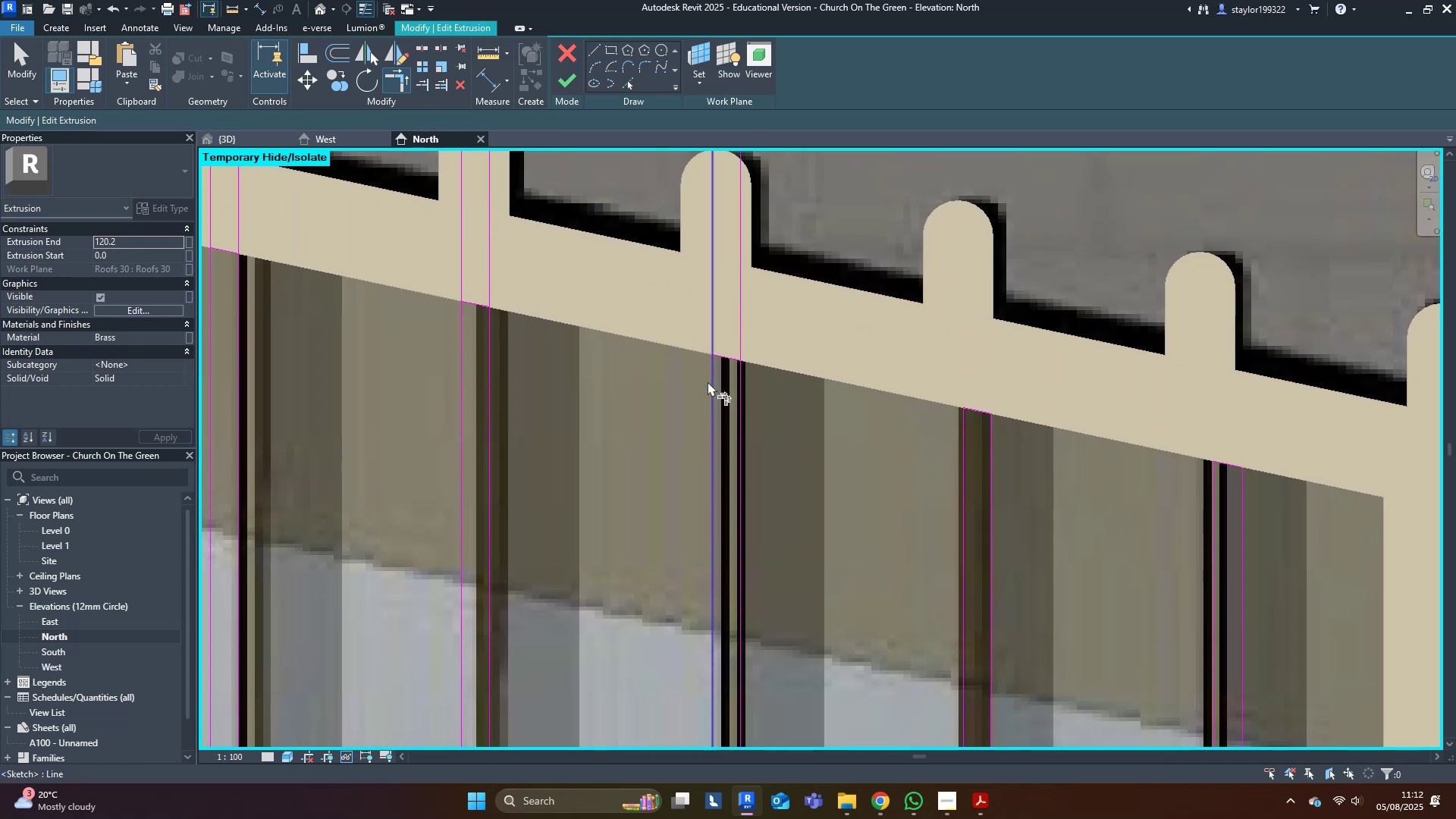 
triple_click([709, 381])
 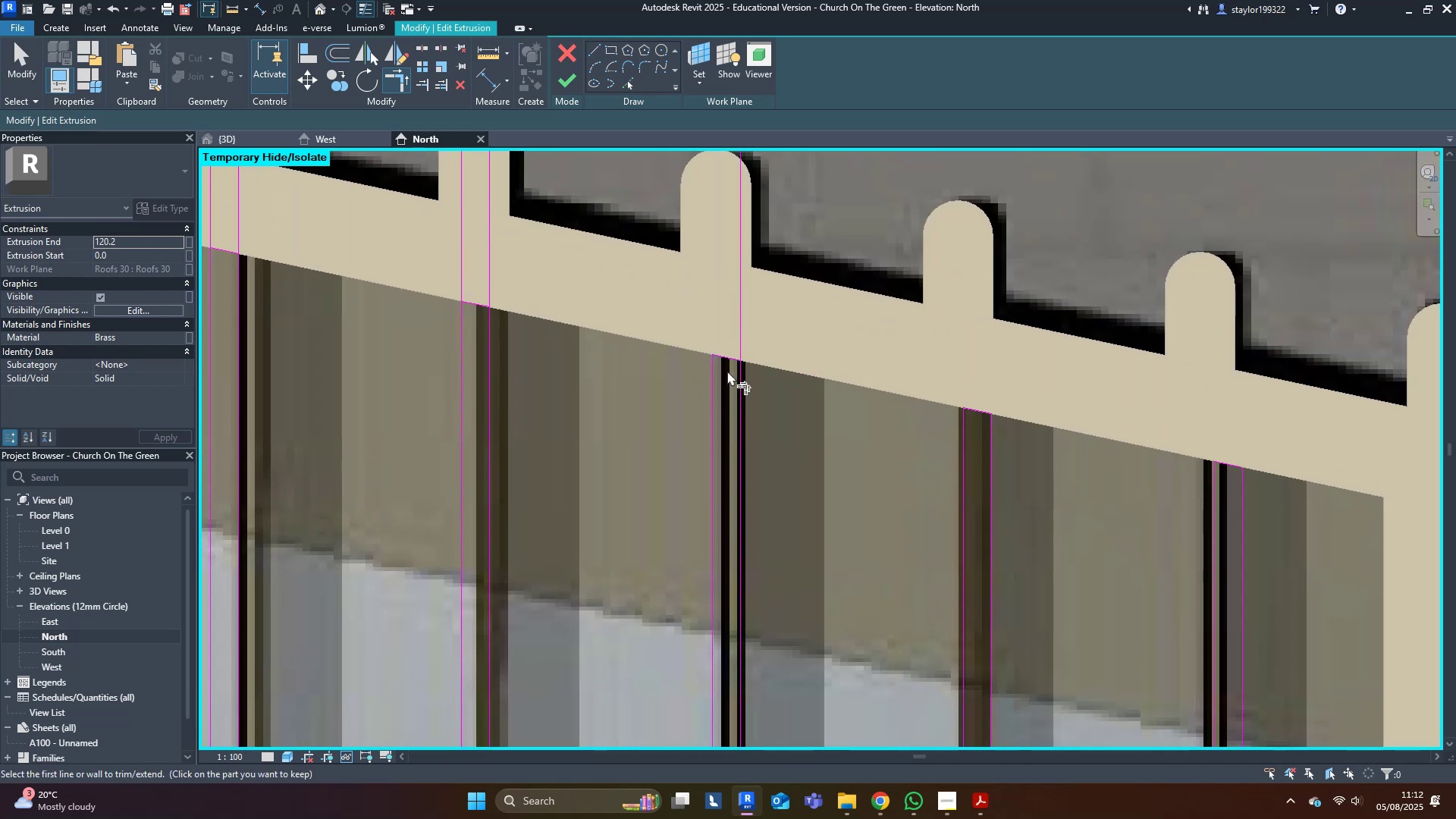 
triple_click([736, 384])
 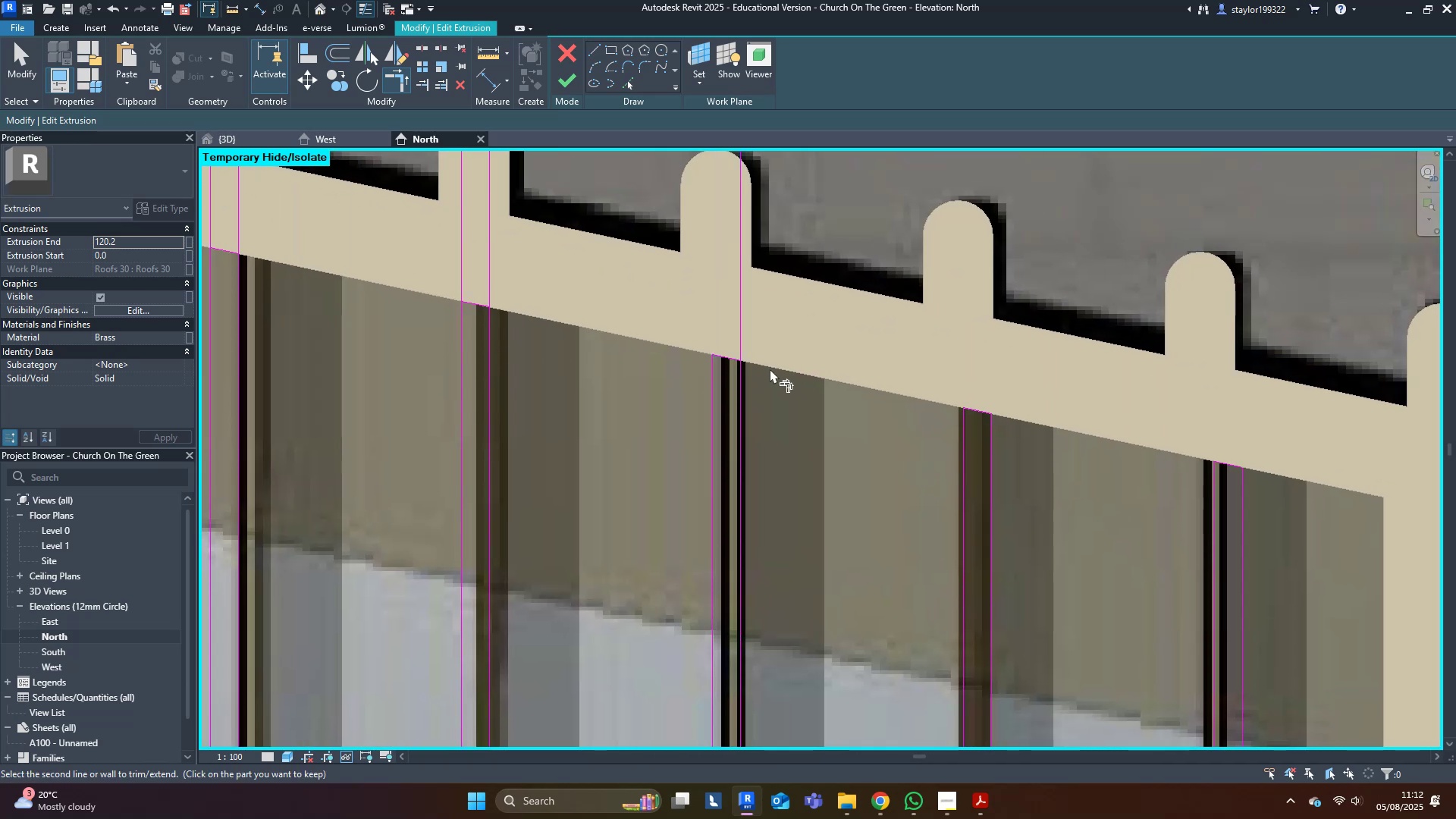 
left_click([732, 356])
 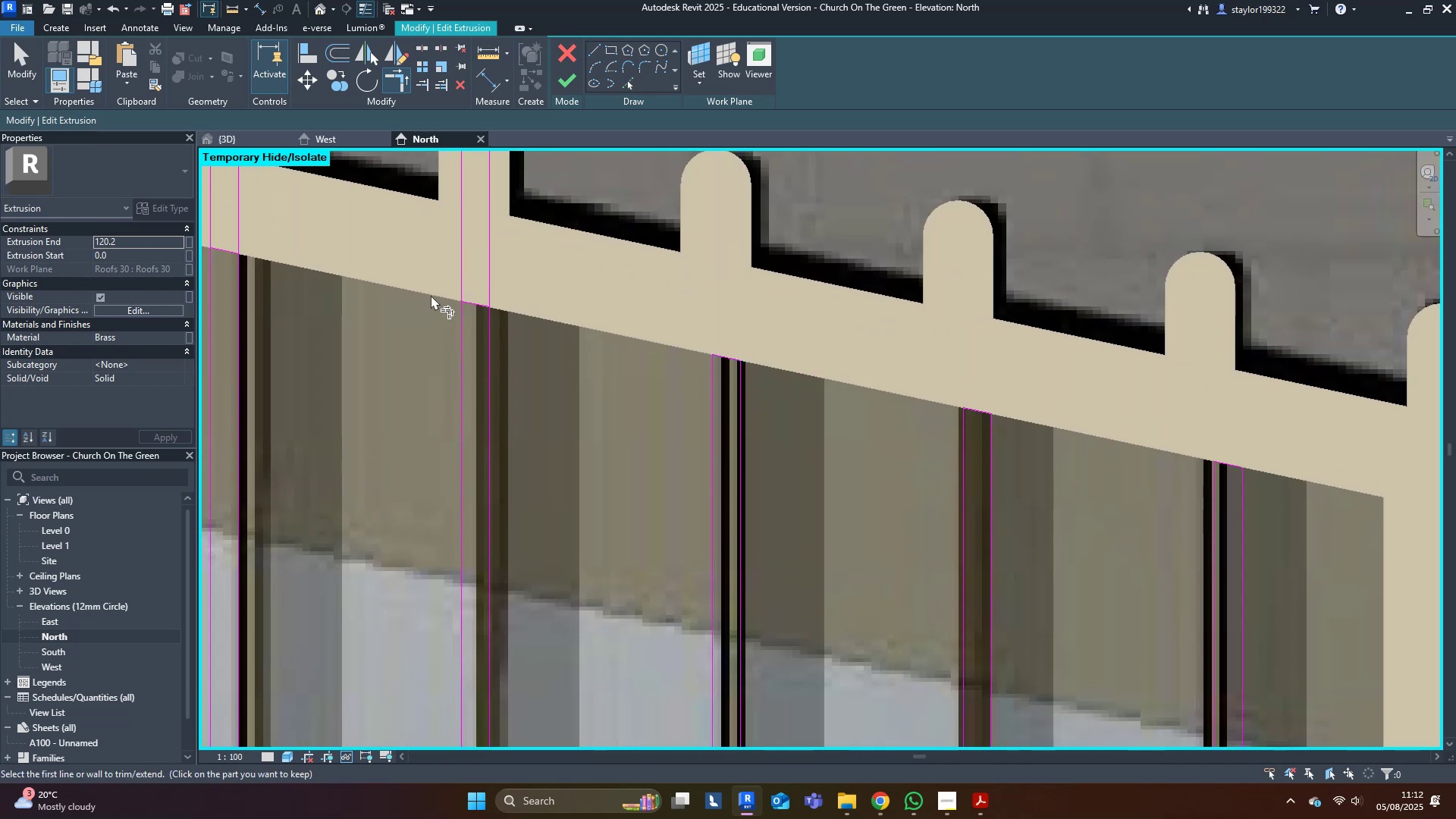 
left_click([462, 297])
 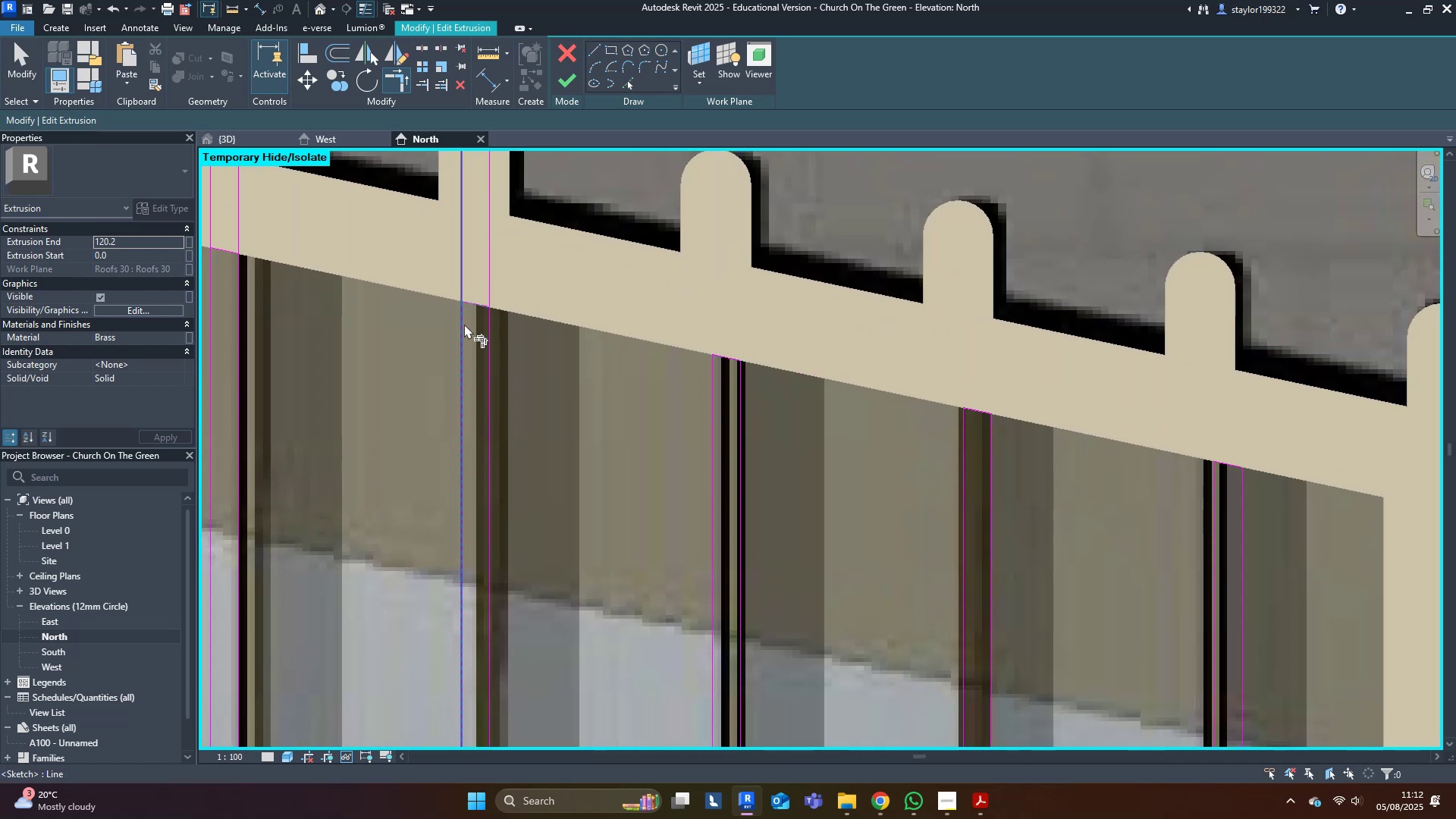 
double_click([466, 325])
 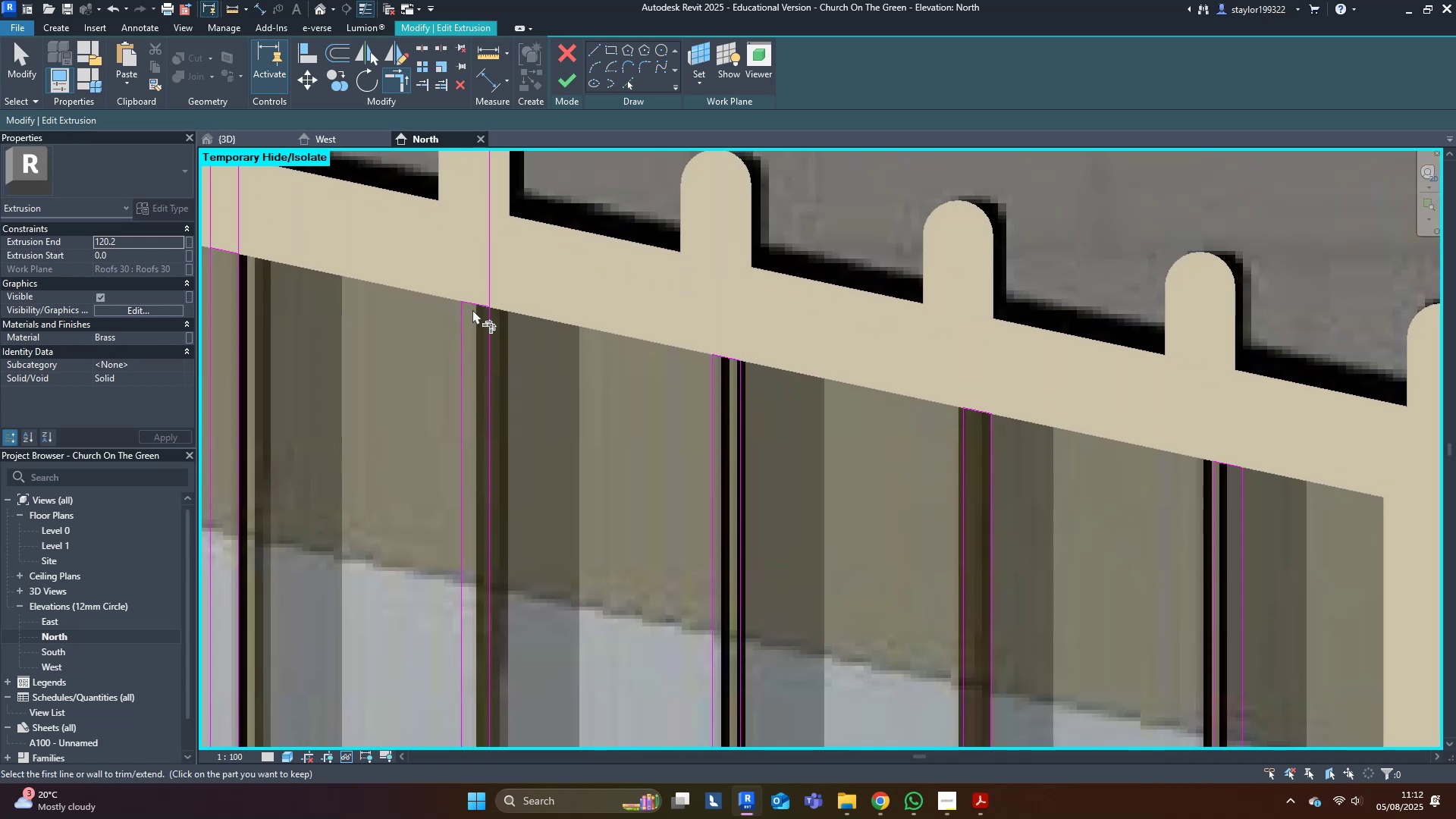 
triple_click([473, 308])
 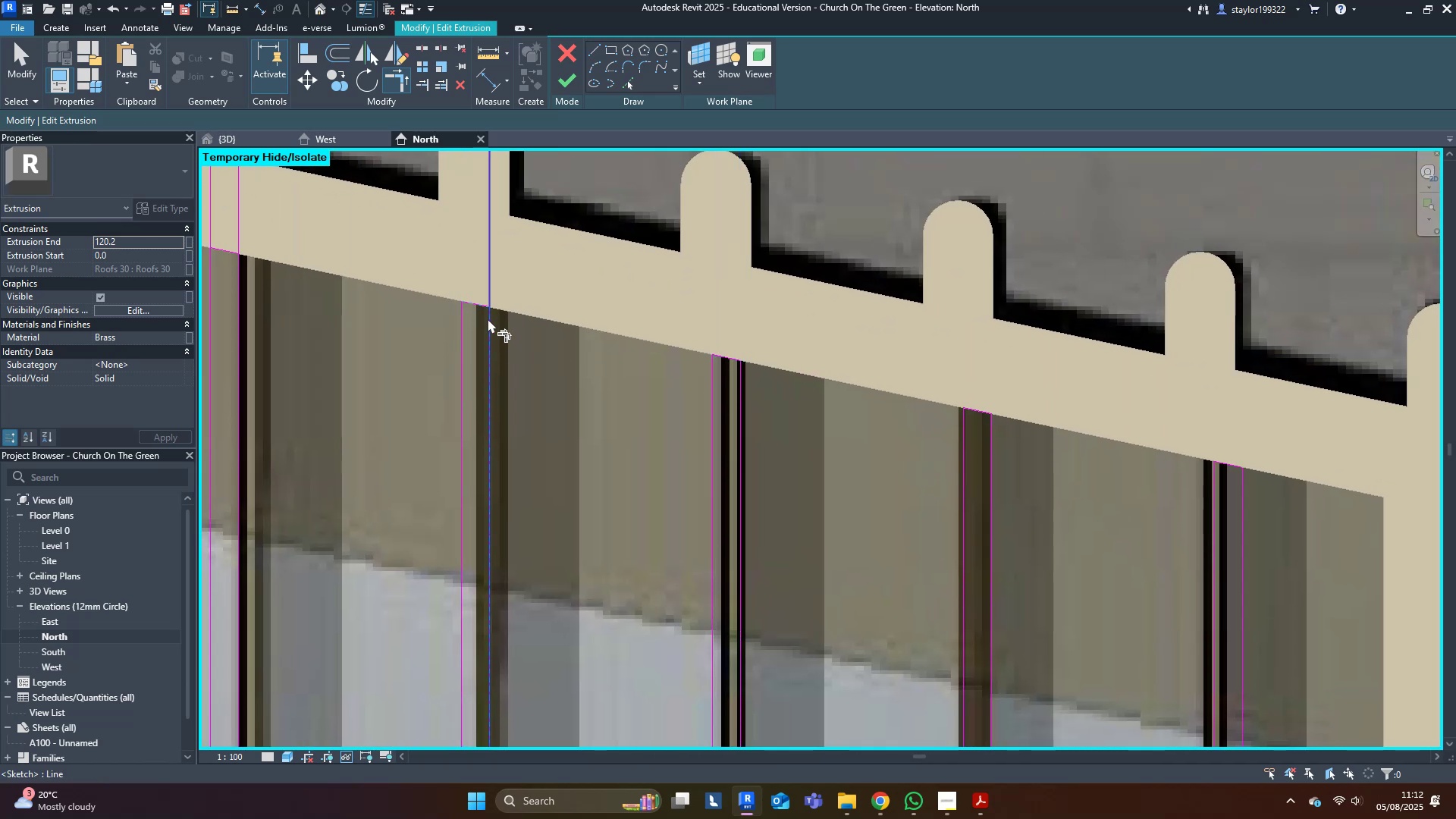 
triple_click([489, 322])
 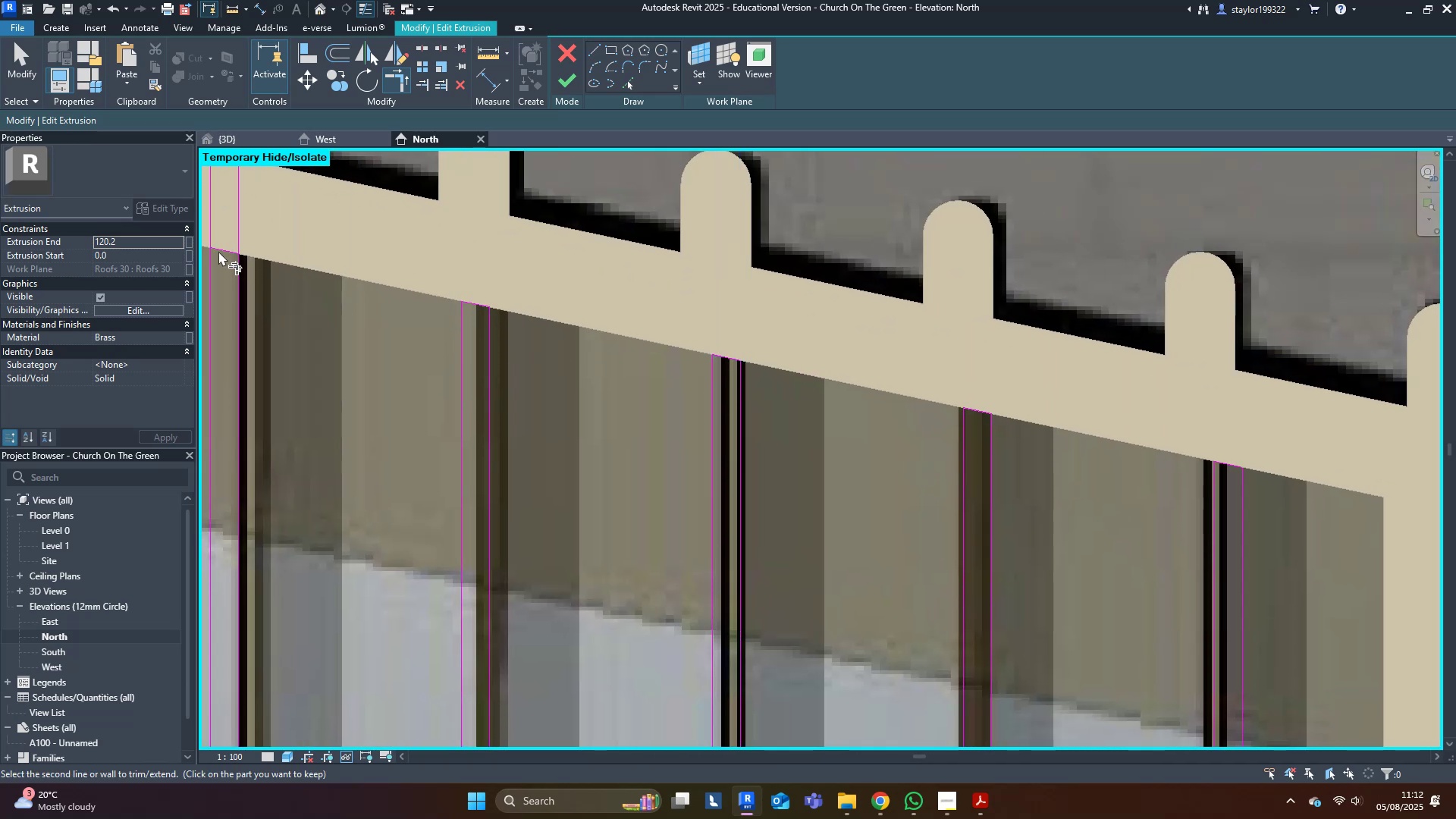 
double_click([209, 275])
 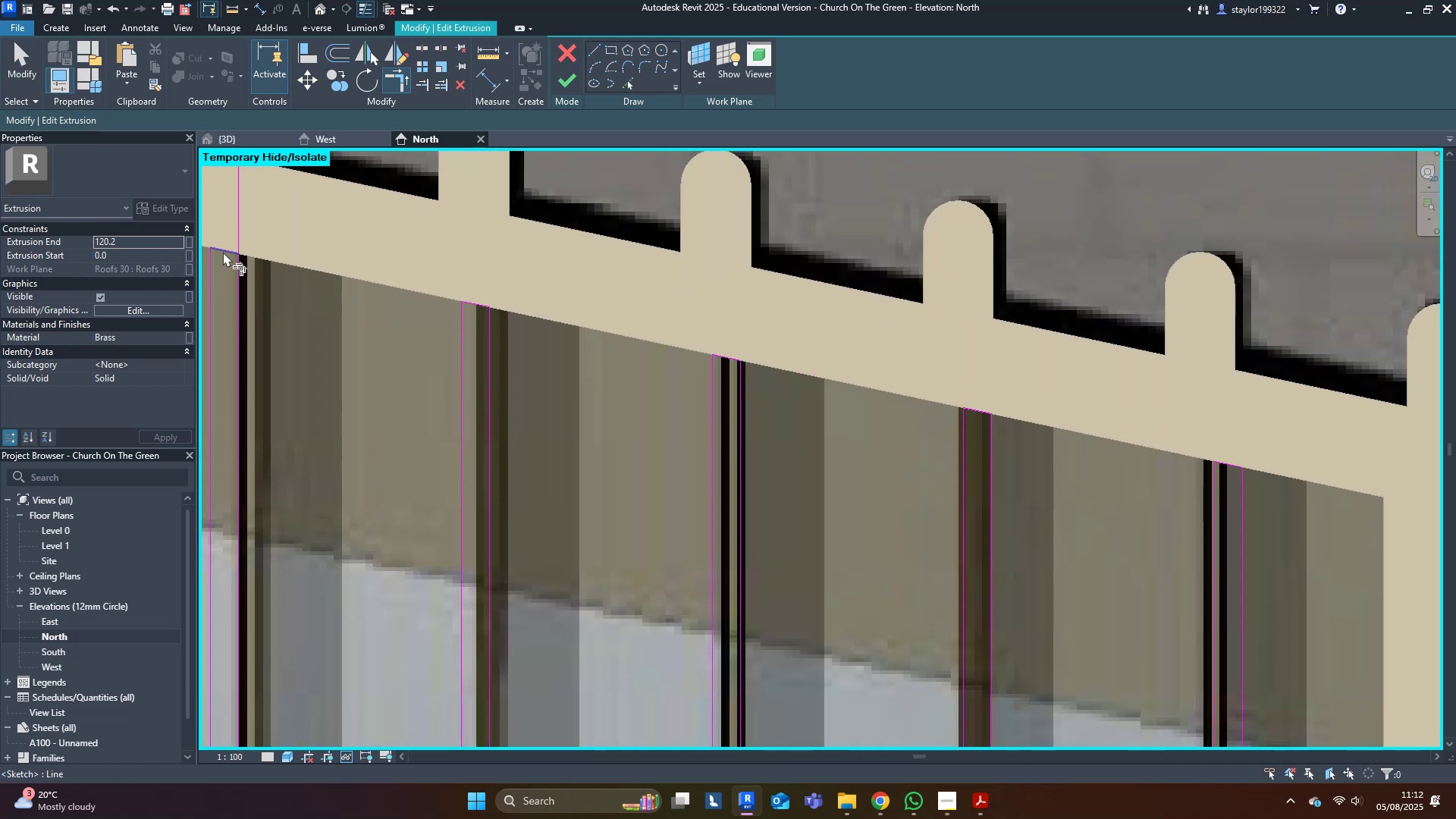 
triple_click([223, 252])
 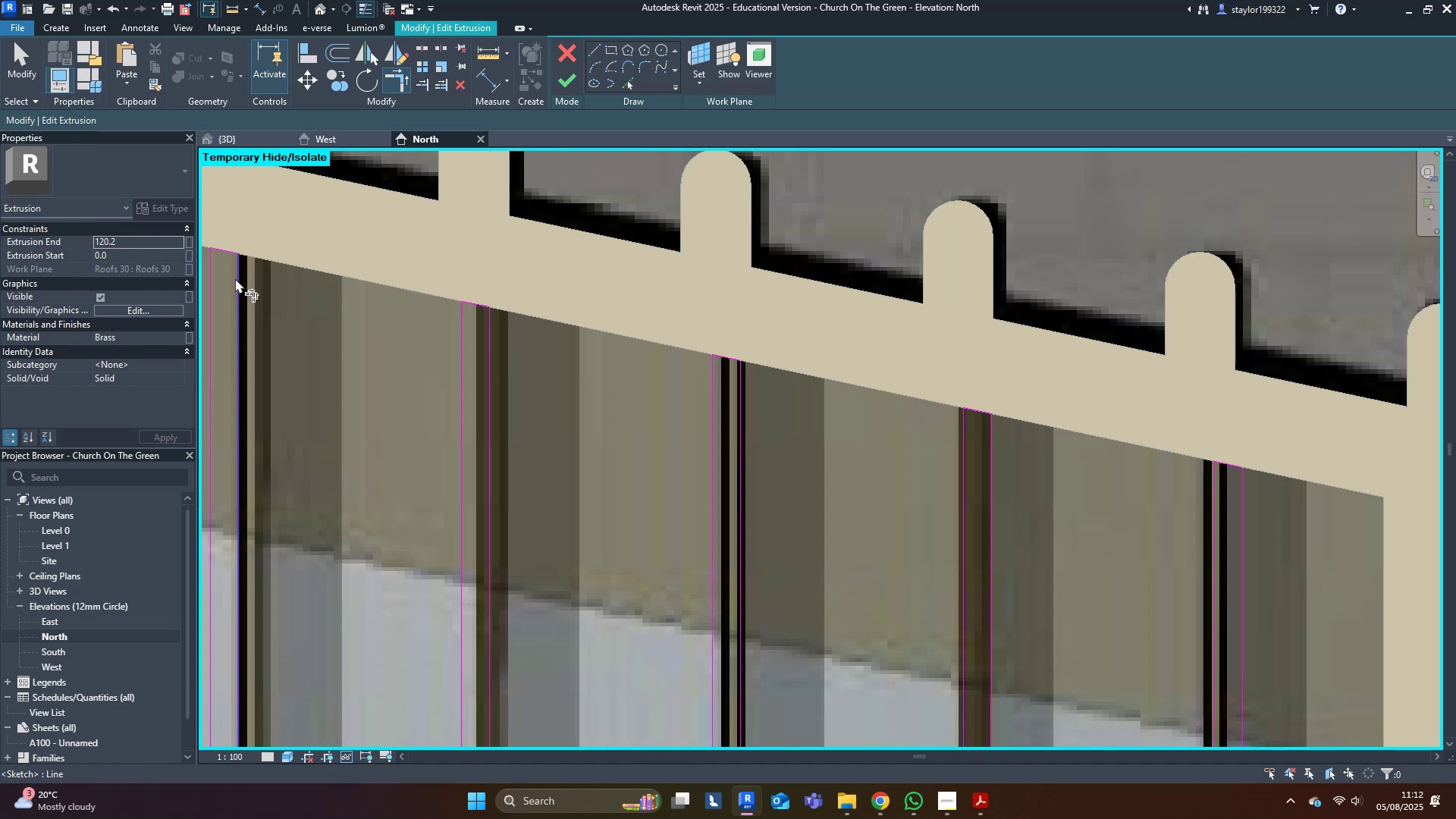 
double_click([228, 251])
 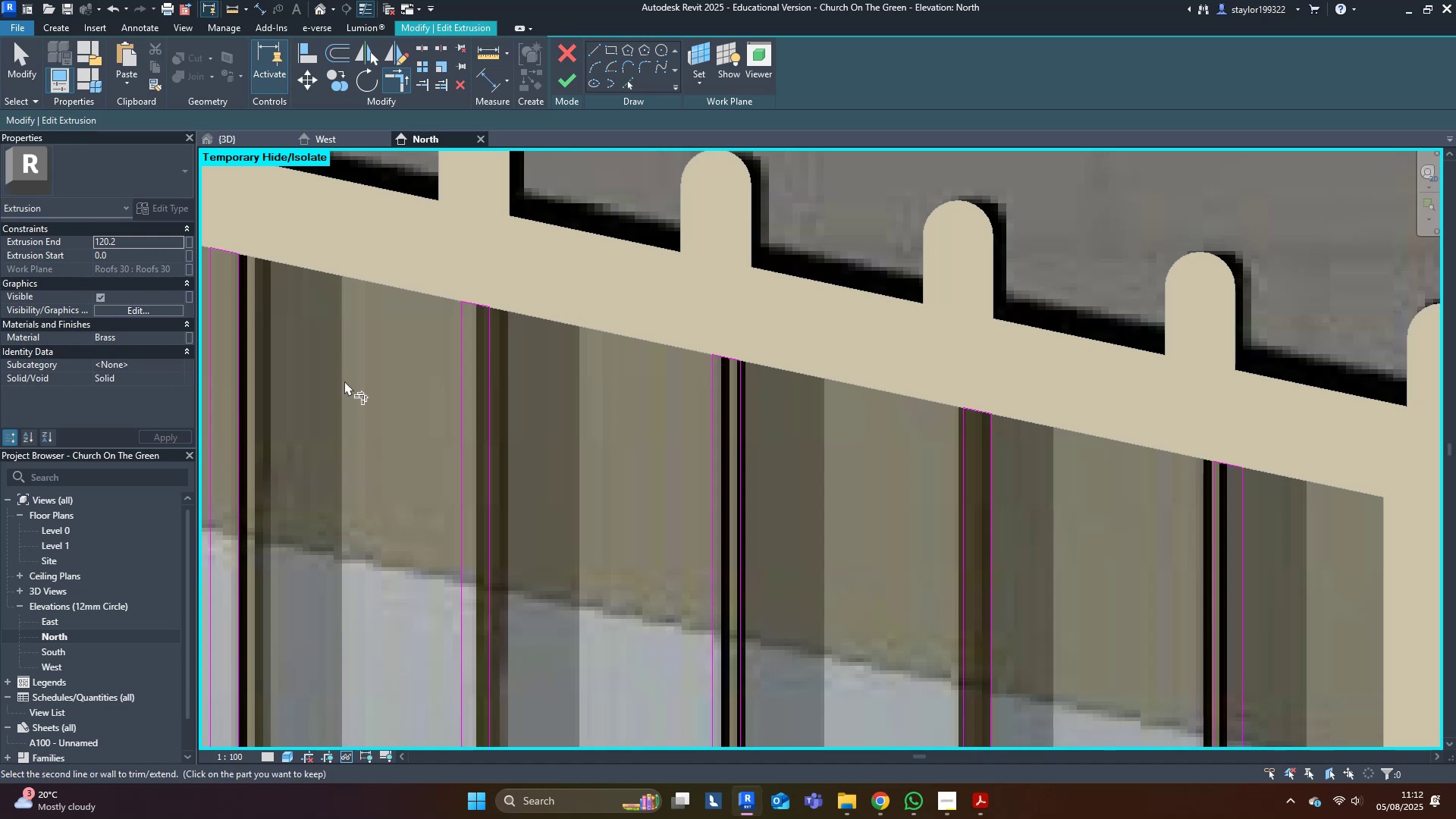 
triple_click([341, 380])
 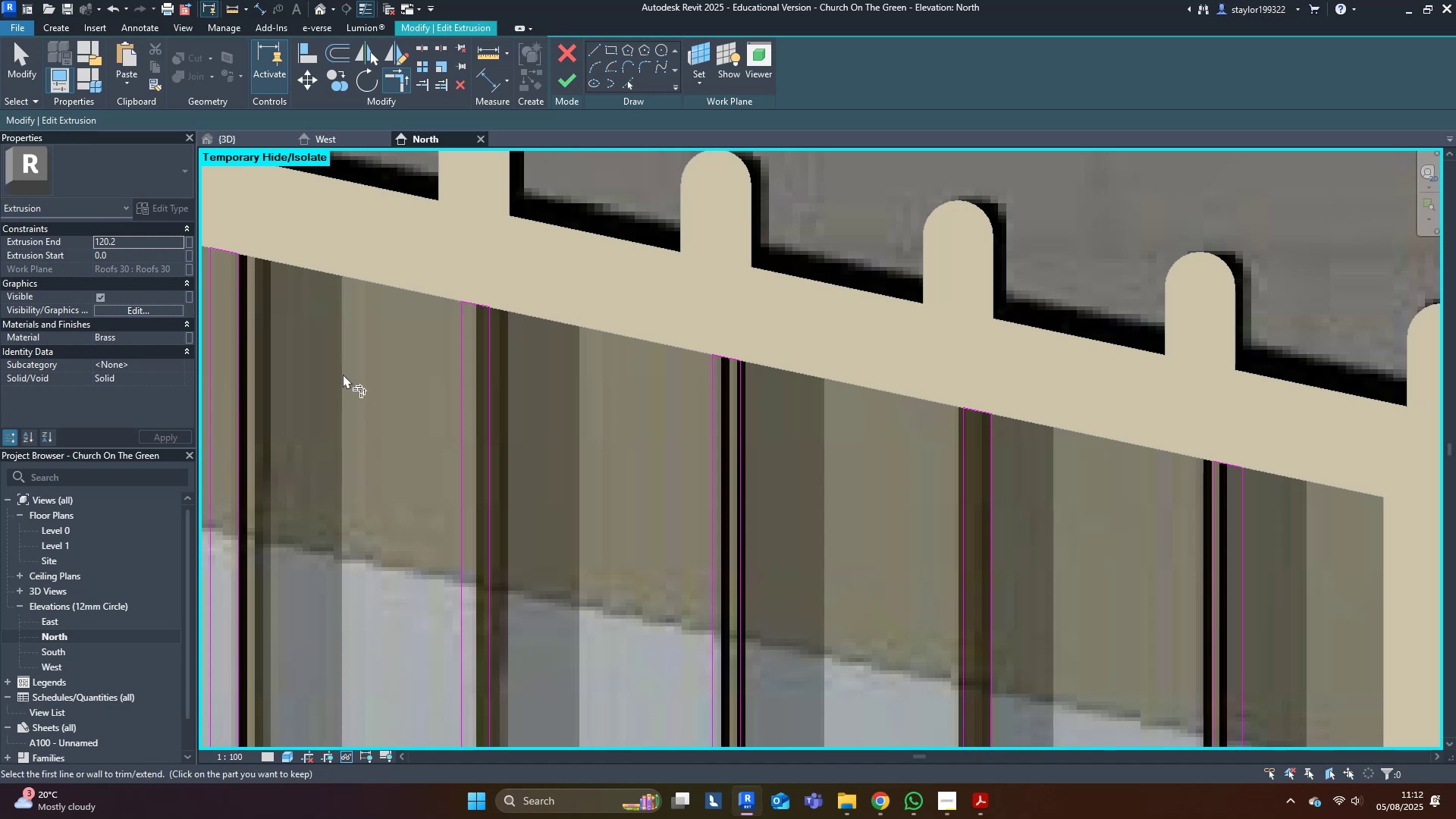 
middle_click([343, 371])
 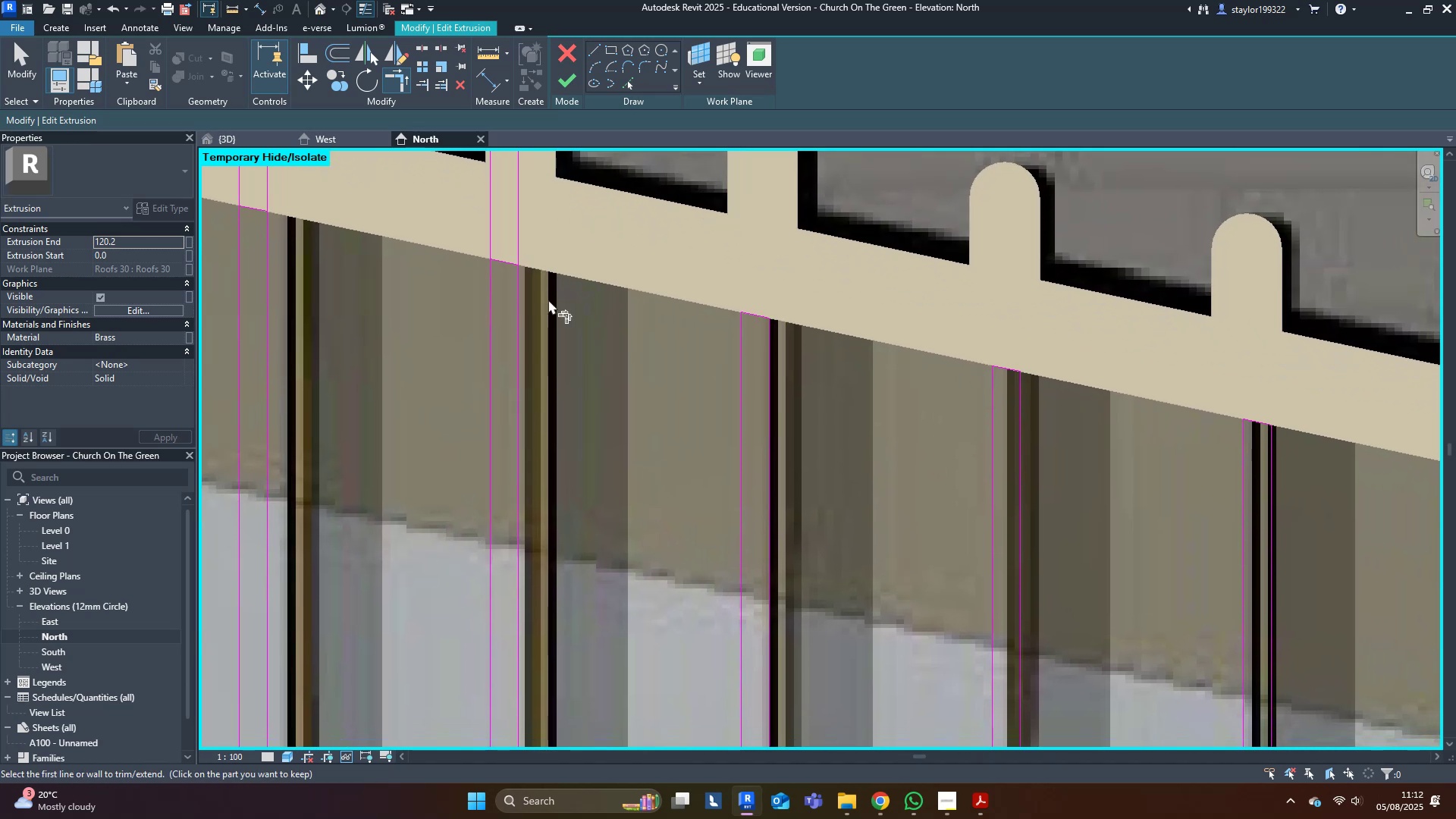 
left_click([504, 256])
 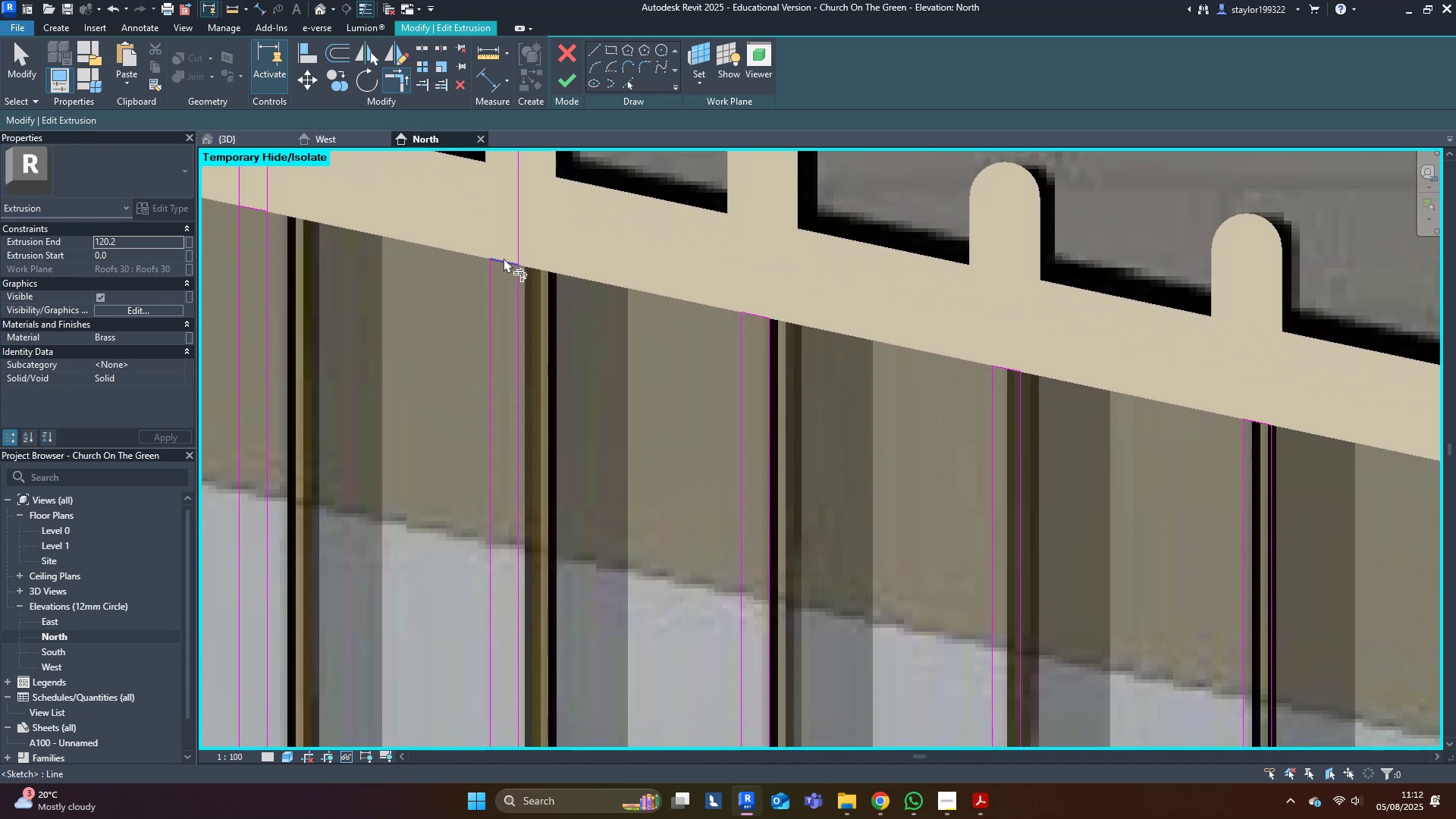 
double_click([519, 284])
 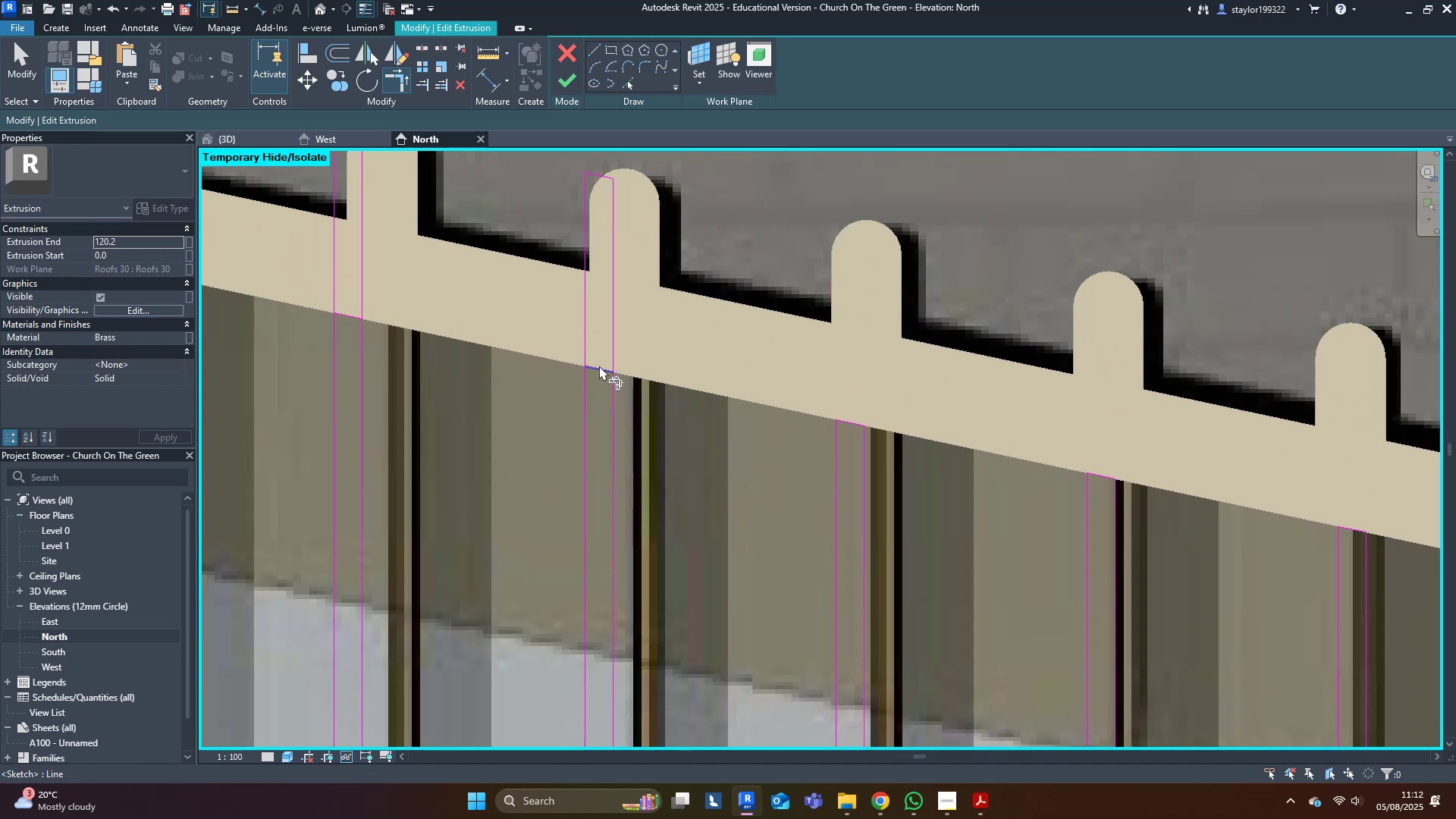 
double_click([585, 394])
 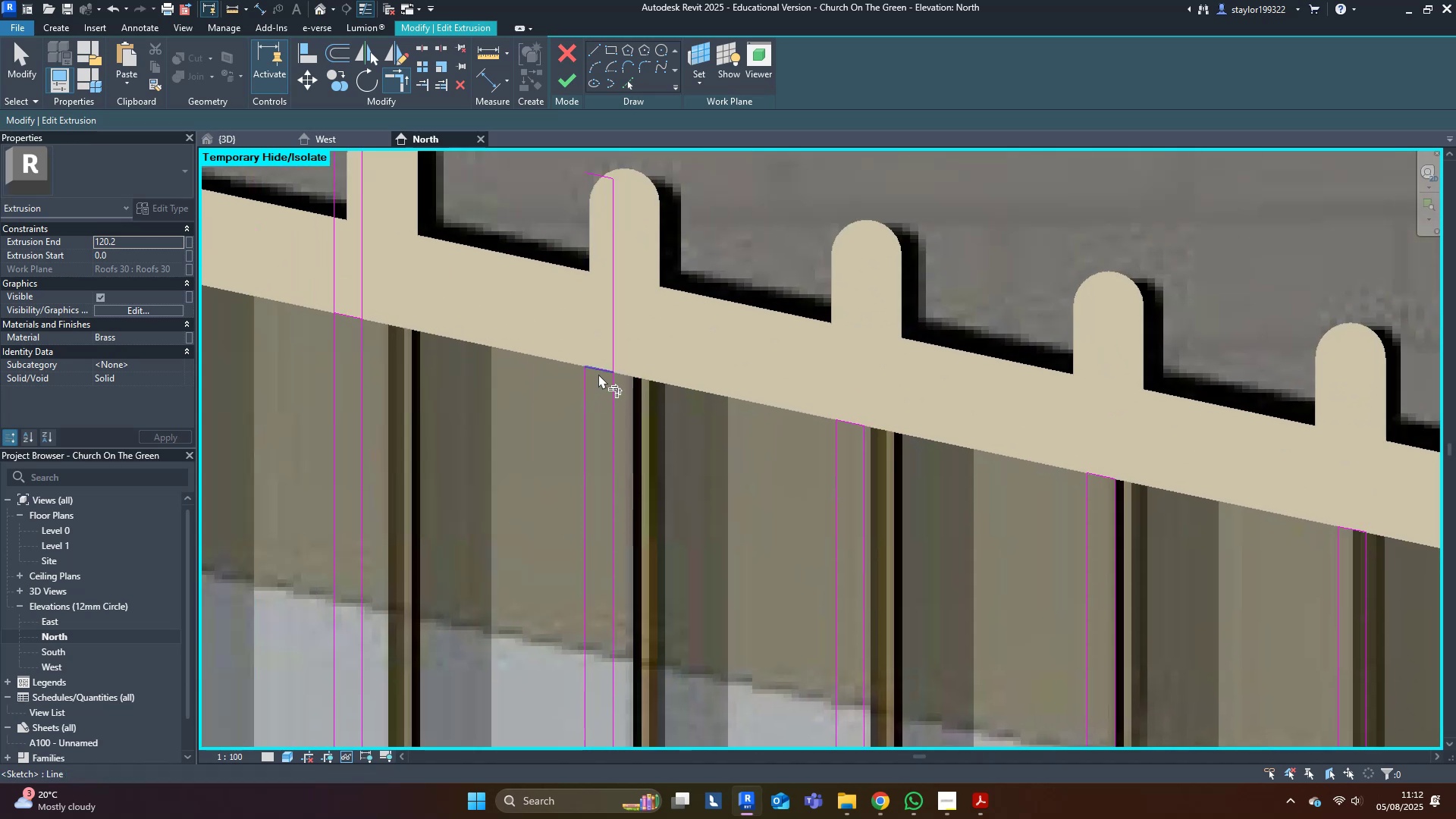 
triple_click([600, 369])
 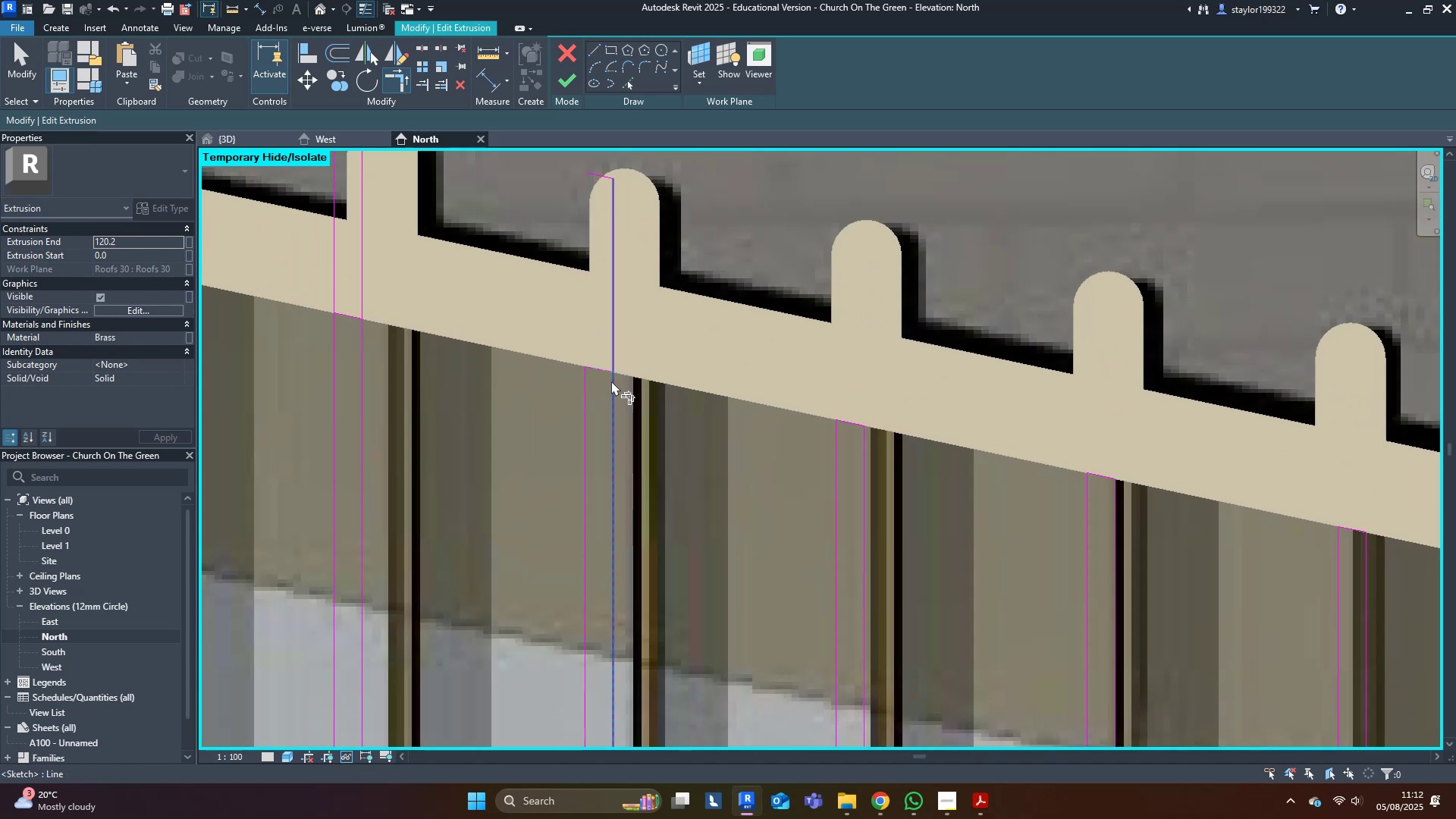 
left_click([611, 380])
 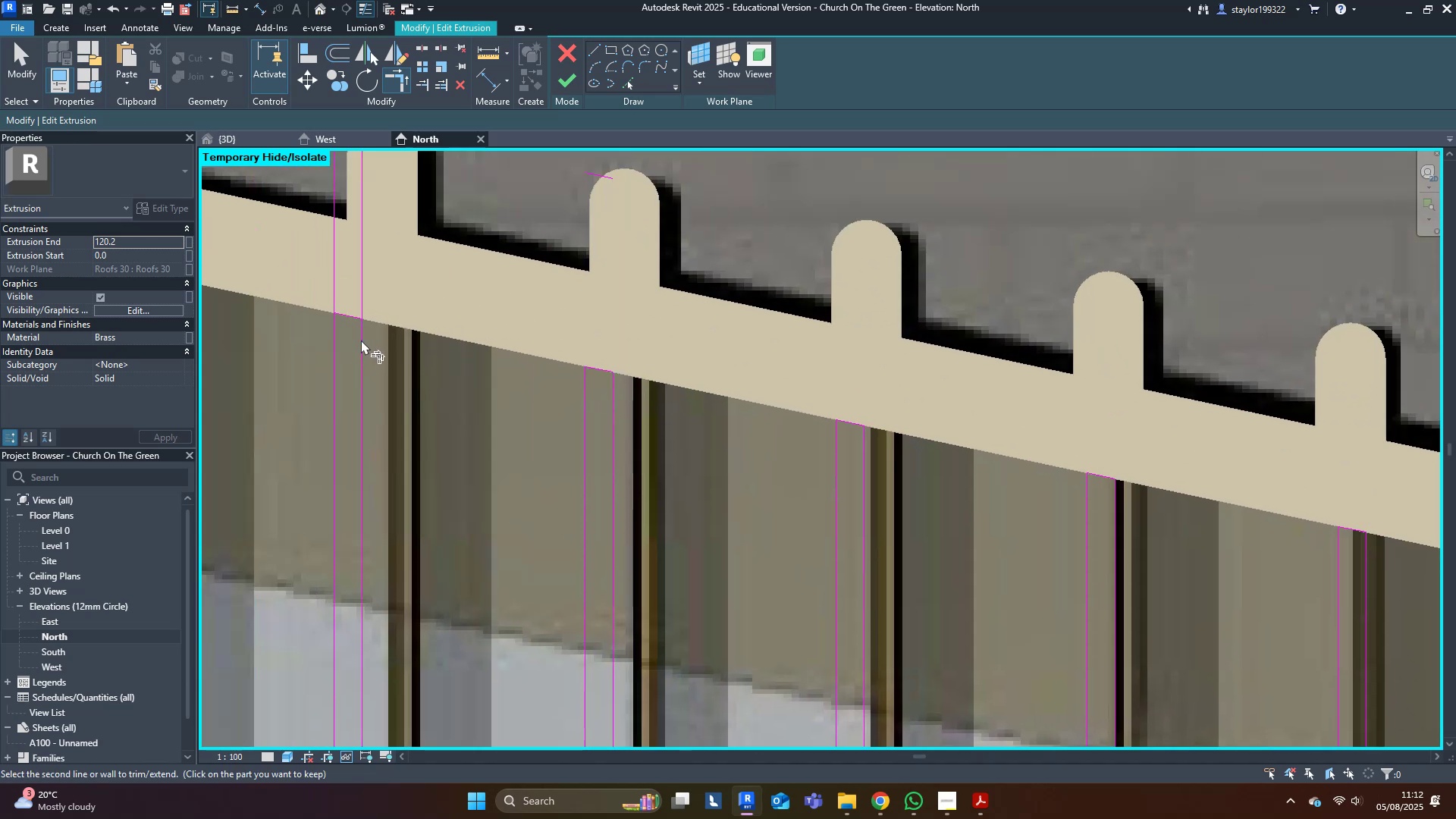 
double_click([353, 318])
 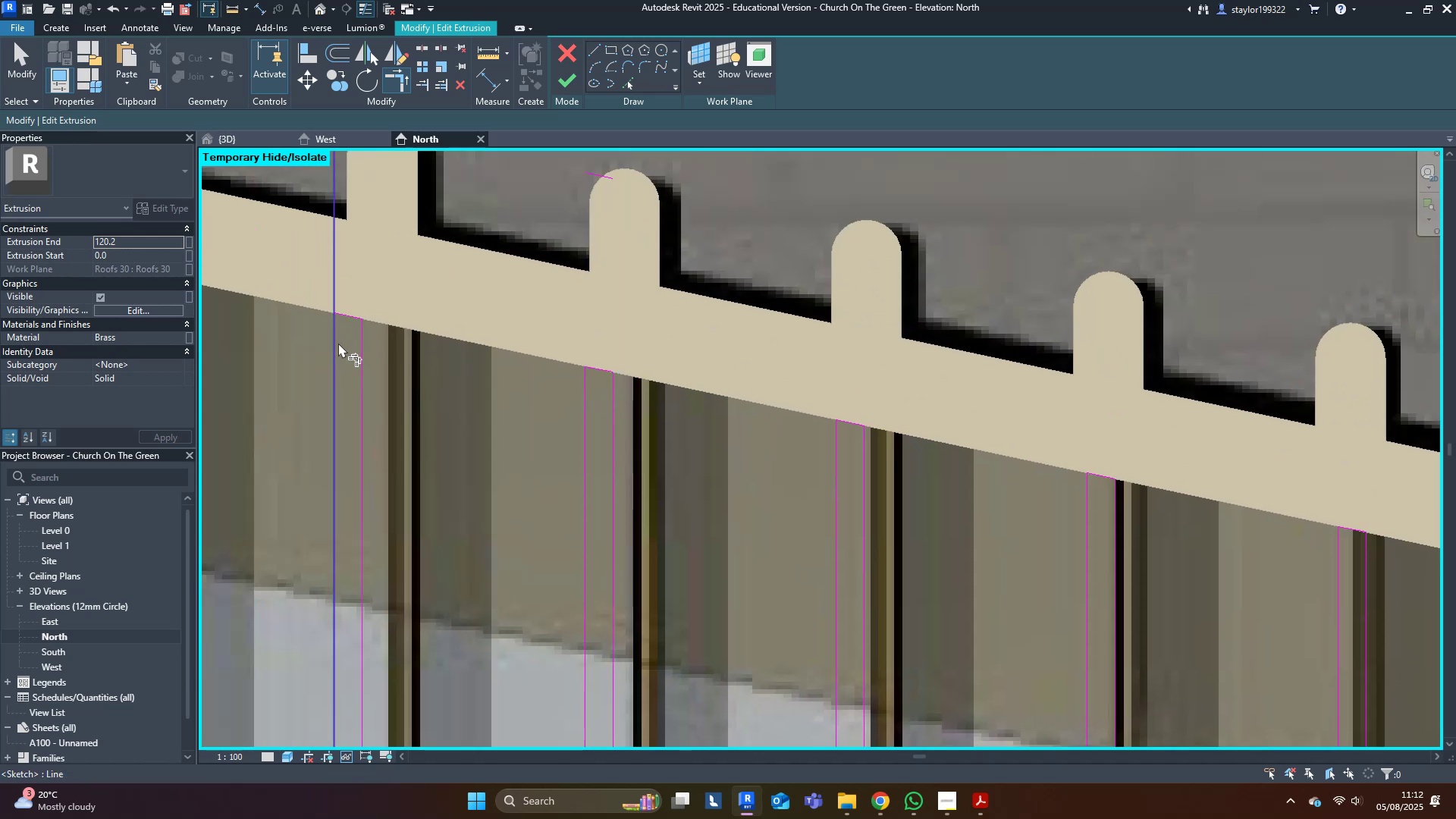 
triple_click([337, 347])
 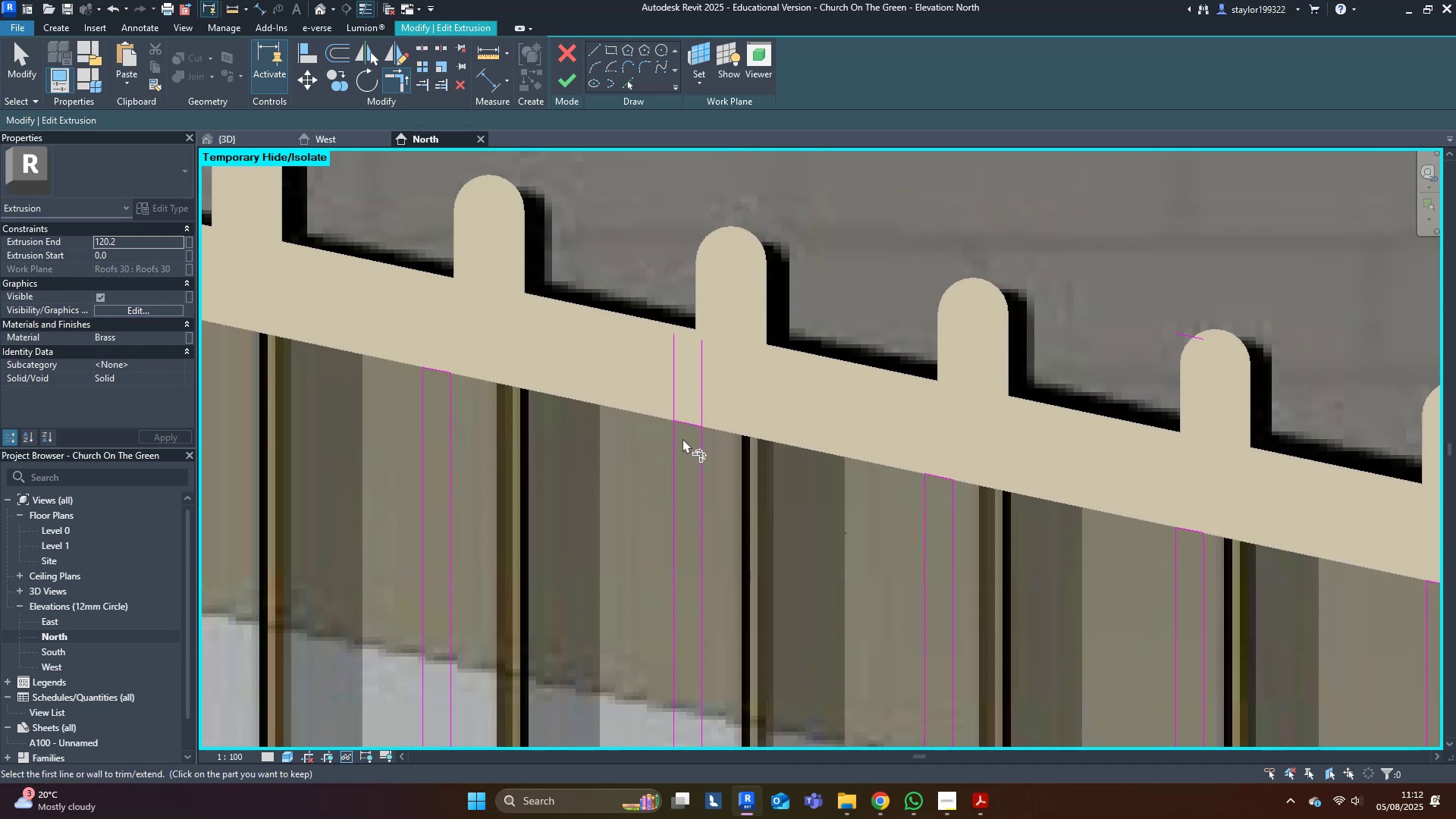 
double_click([685, 424])
 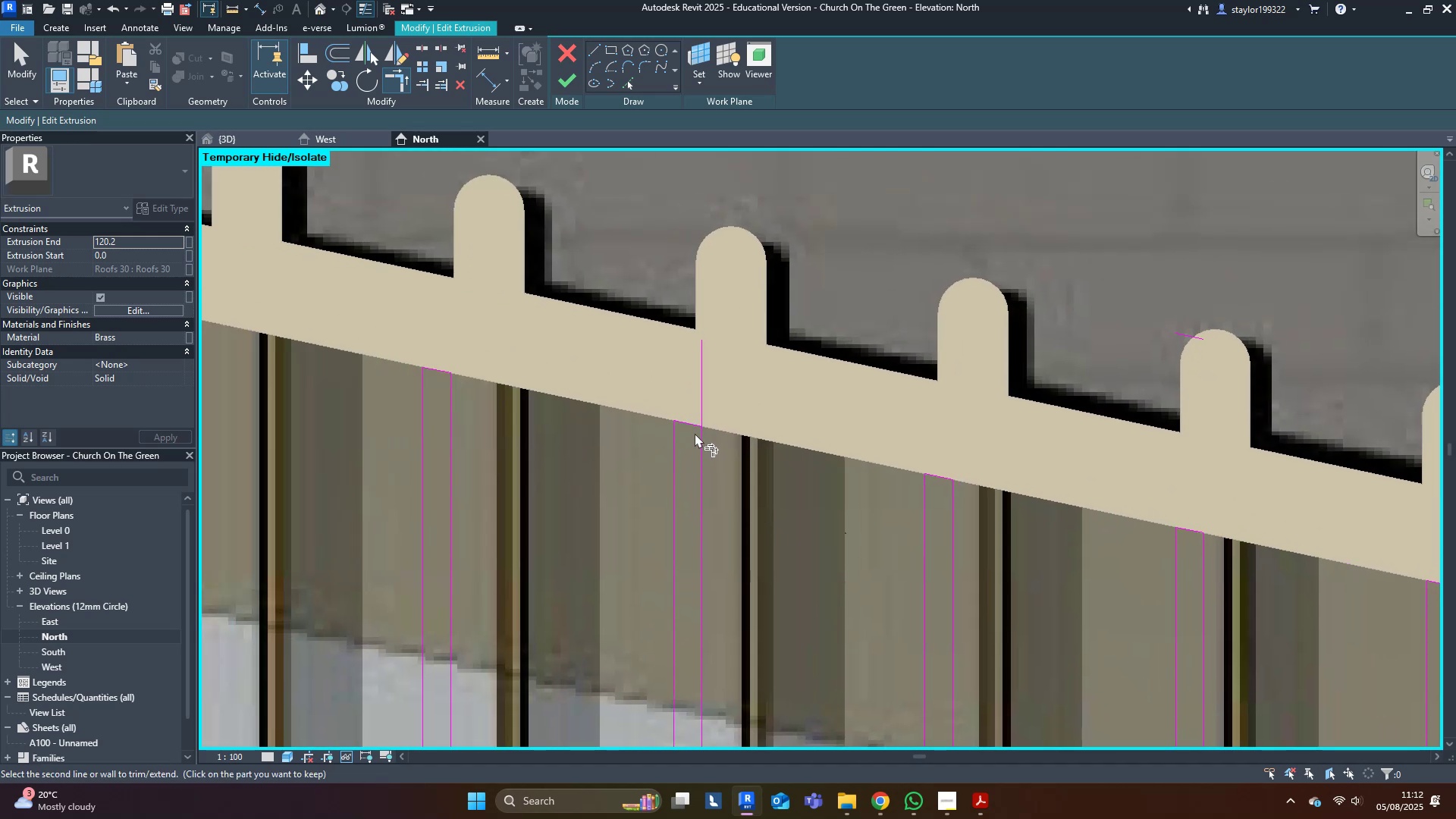 
triple_click([689, 422])
 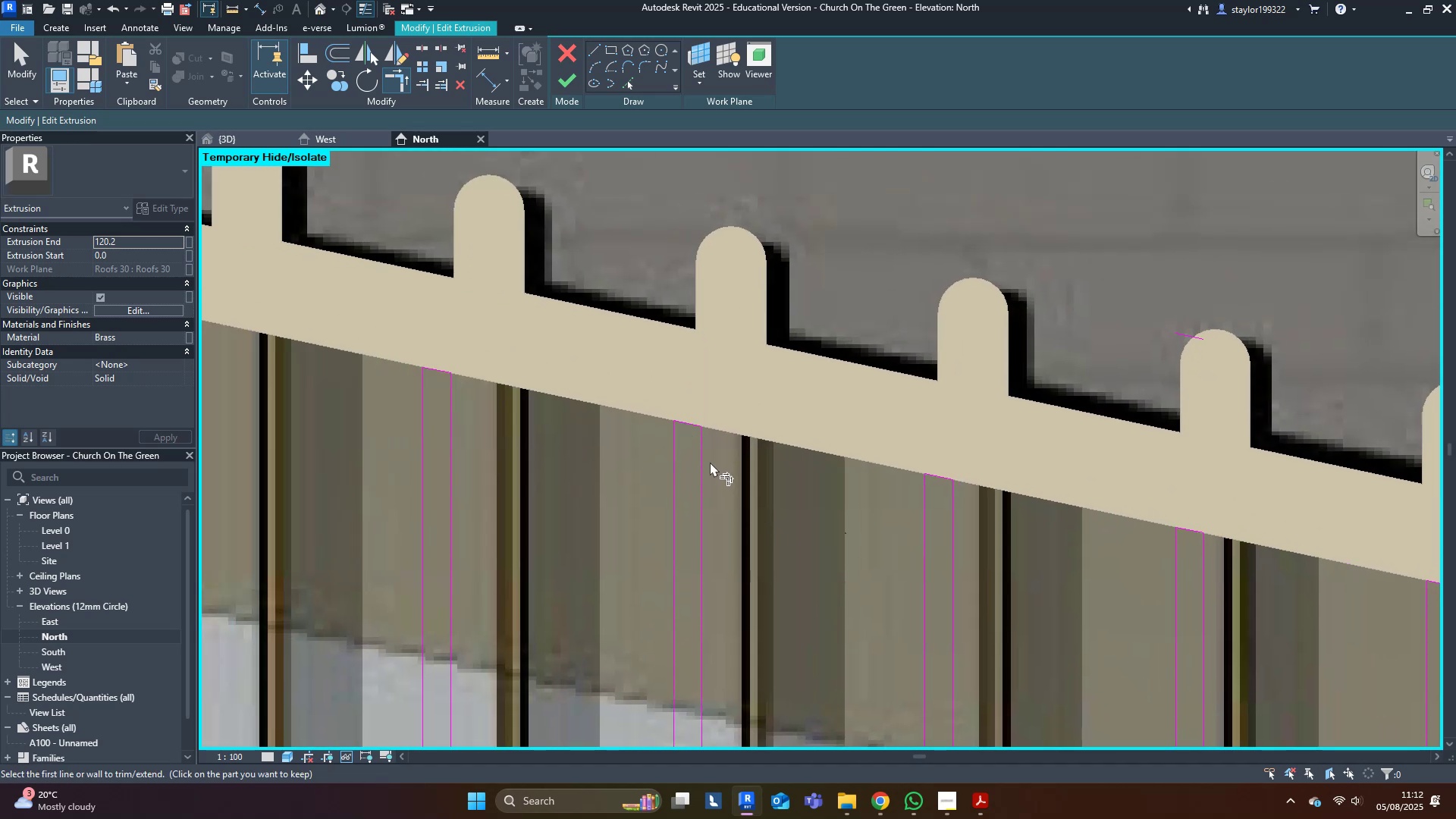 
scroll: coordinate [756, 485], scroll_direction: down, amount: 2.0
 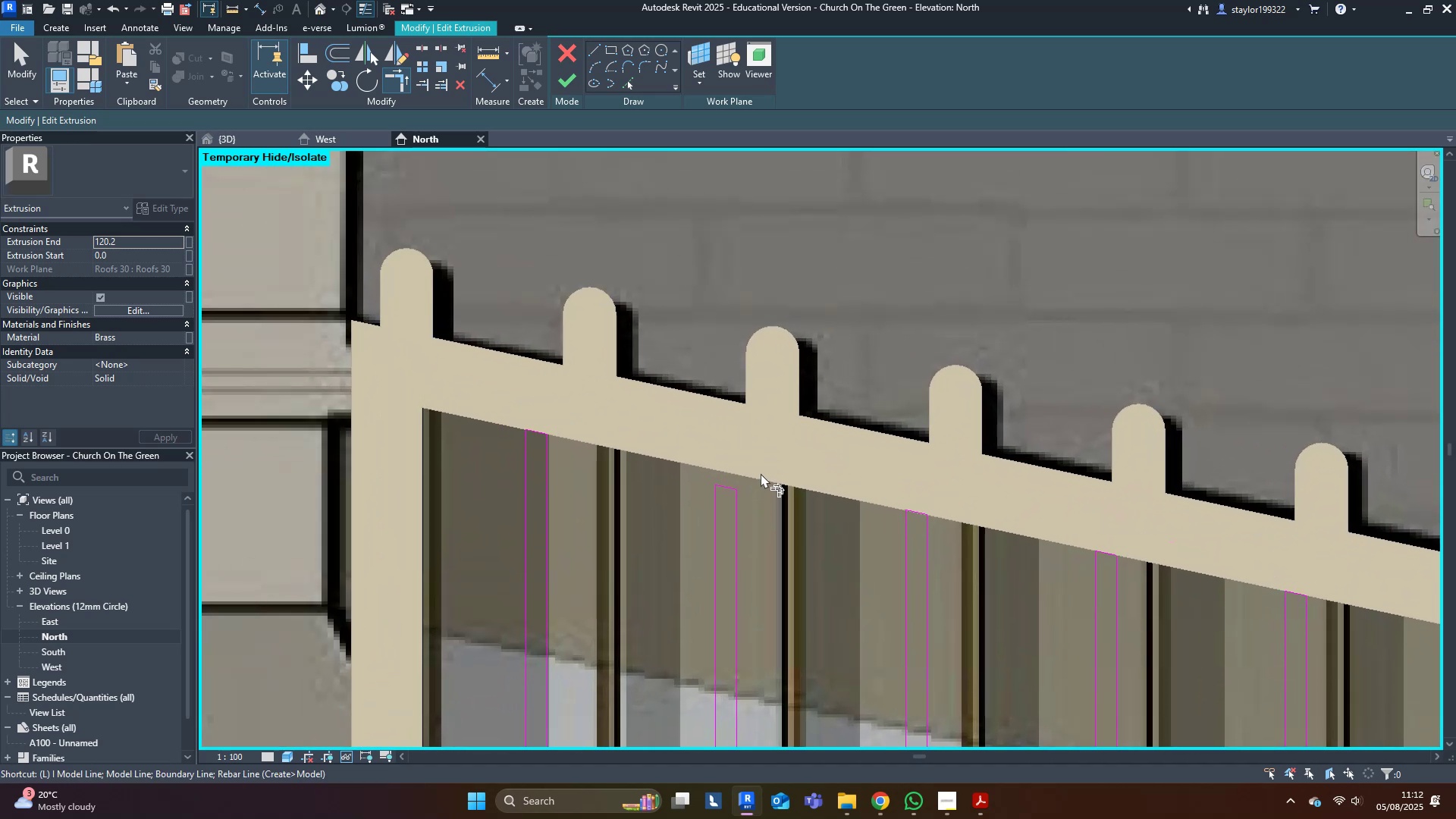 
middle_click([710, 457])
 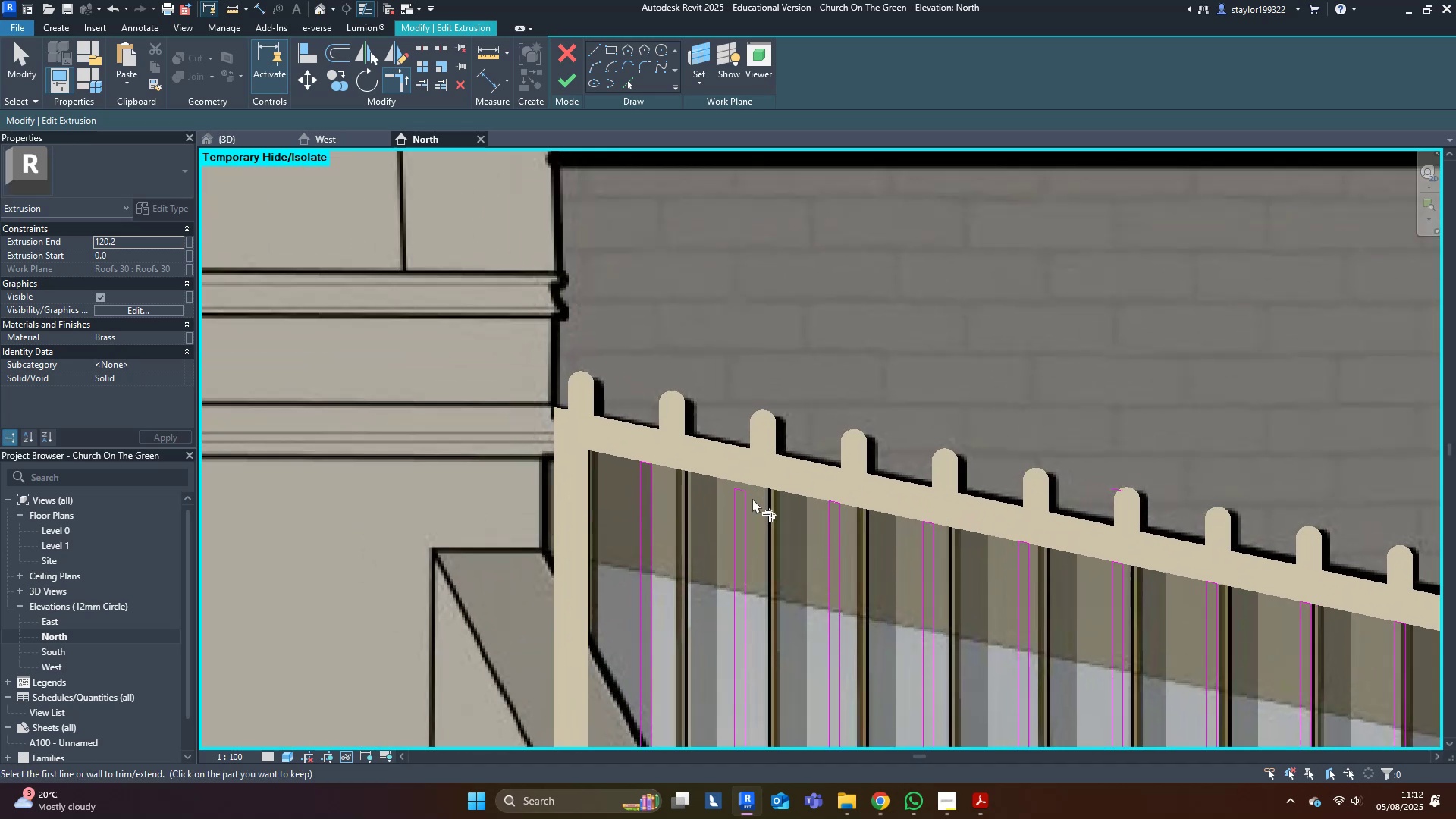 
type(qlal)
 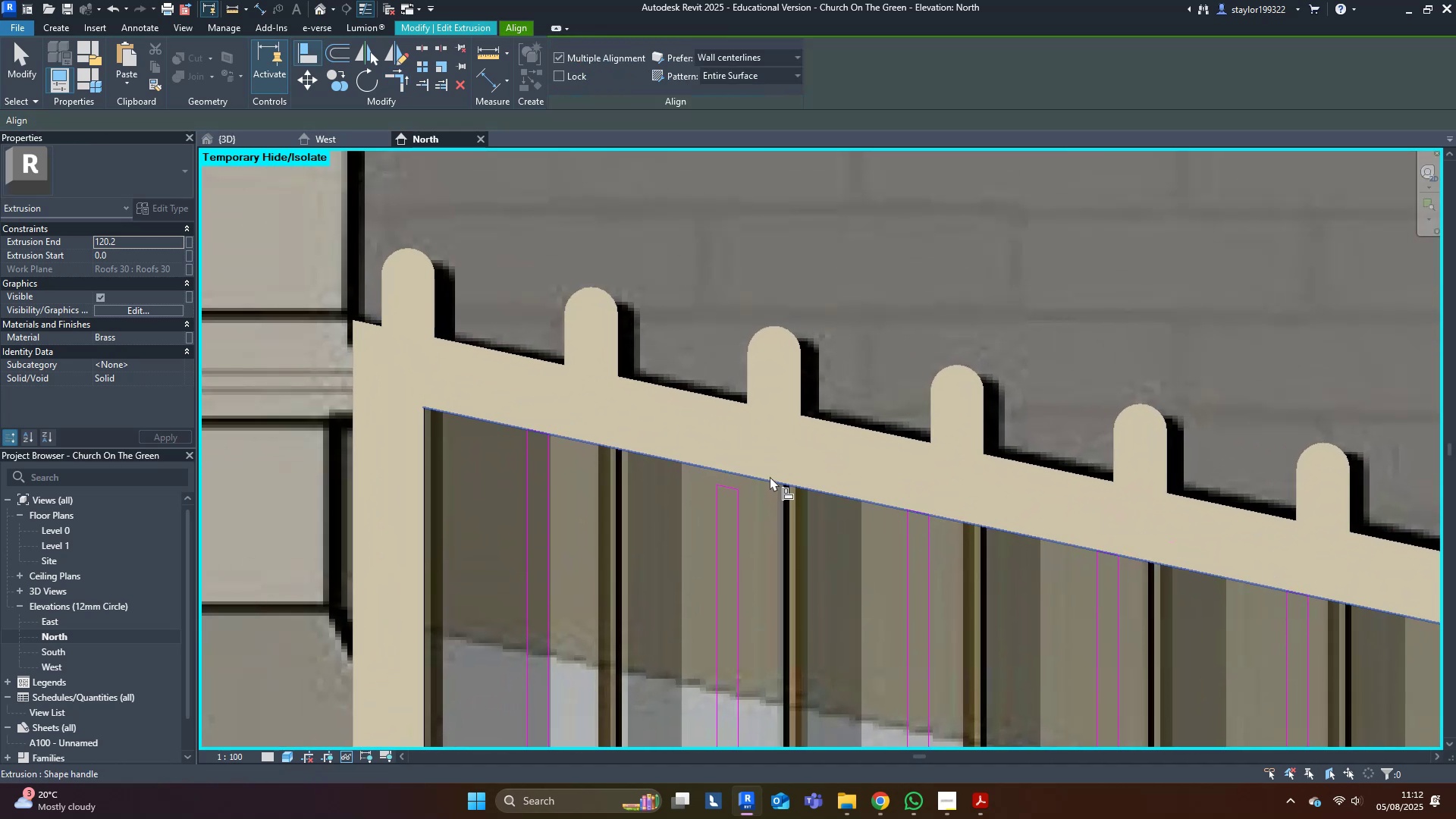 
left_click([770, 477])
 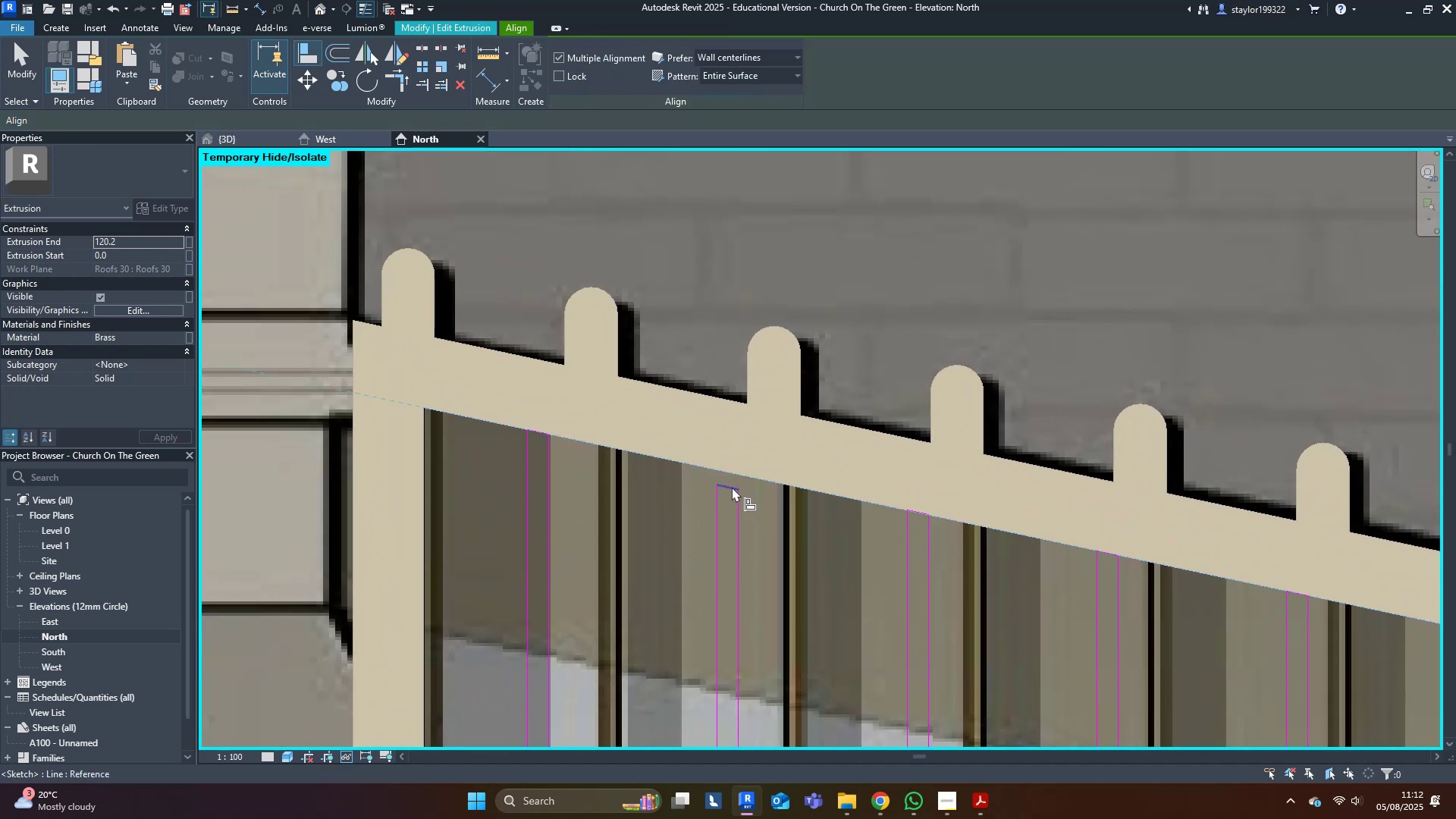 
left_click([729, 484])
 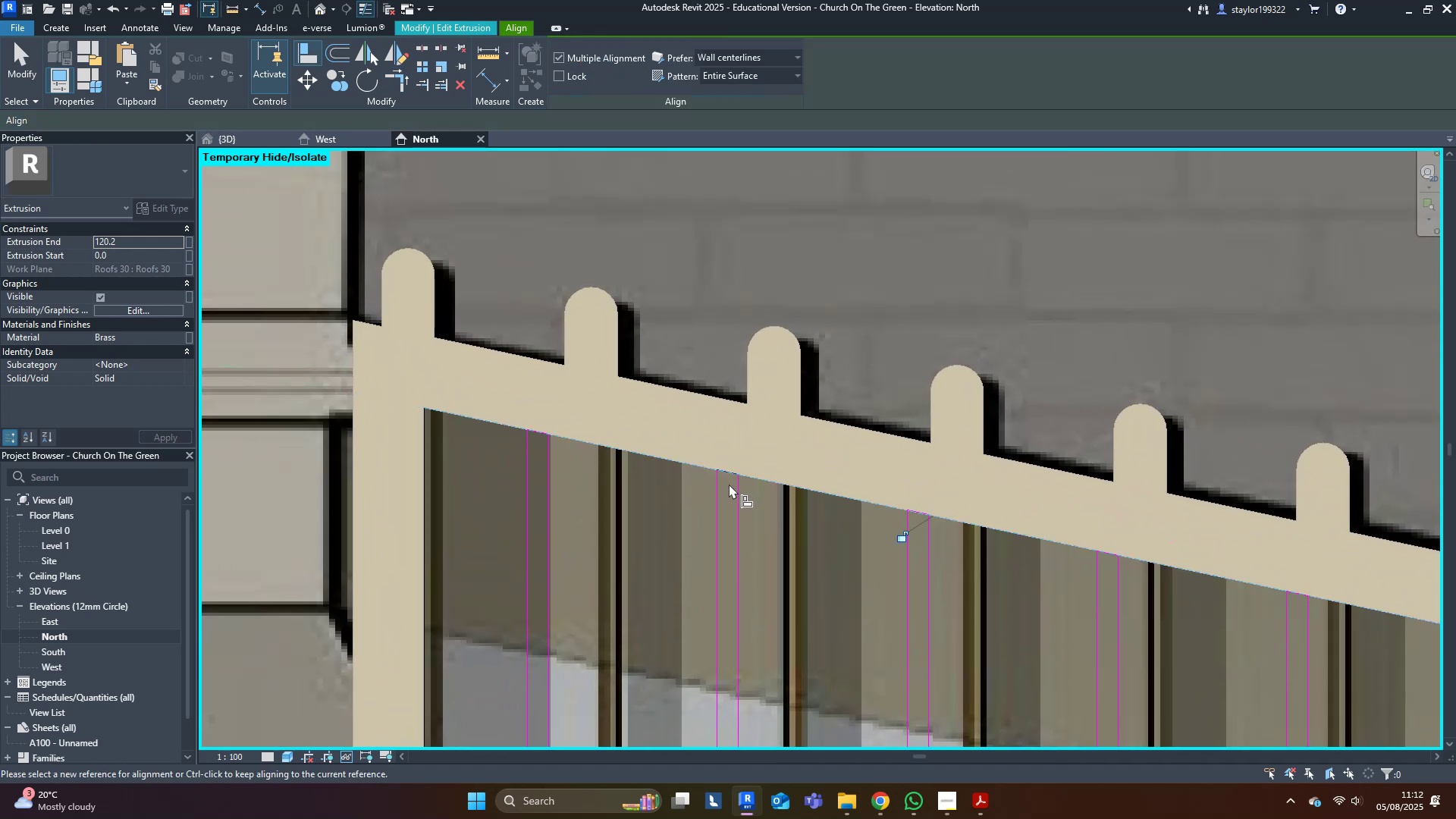 
key(Escape)
 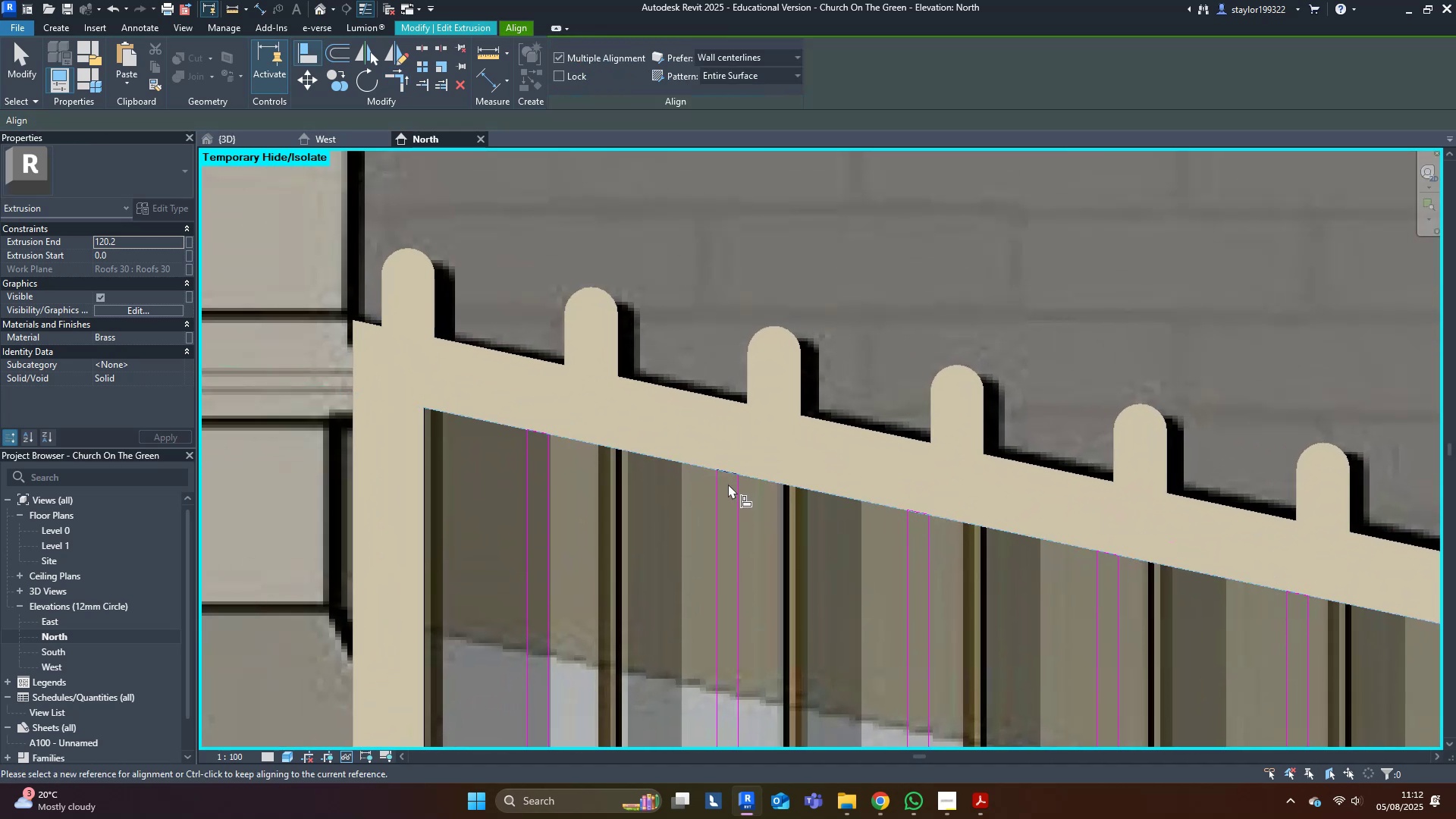 
scroll: coordinate [723, 490], scroll_direction: down, amount: 10.0
 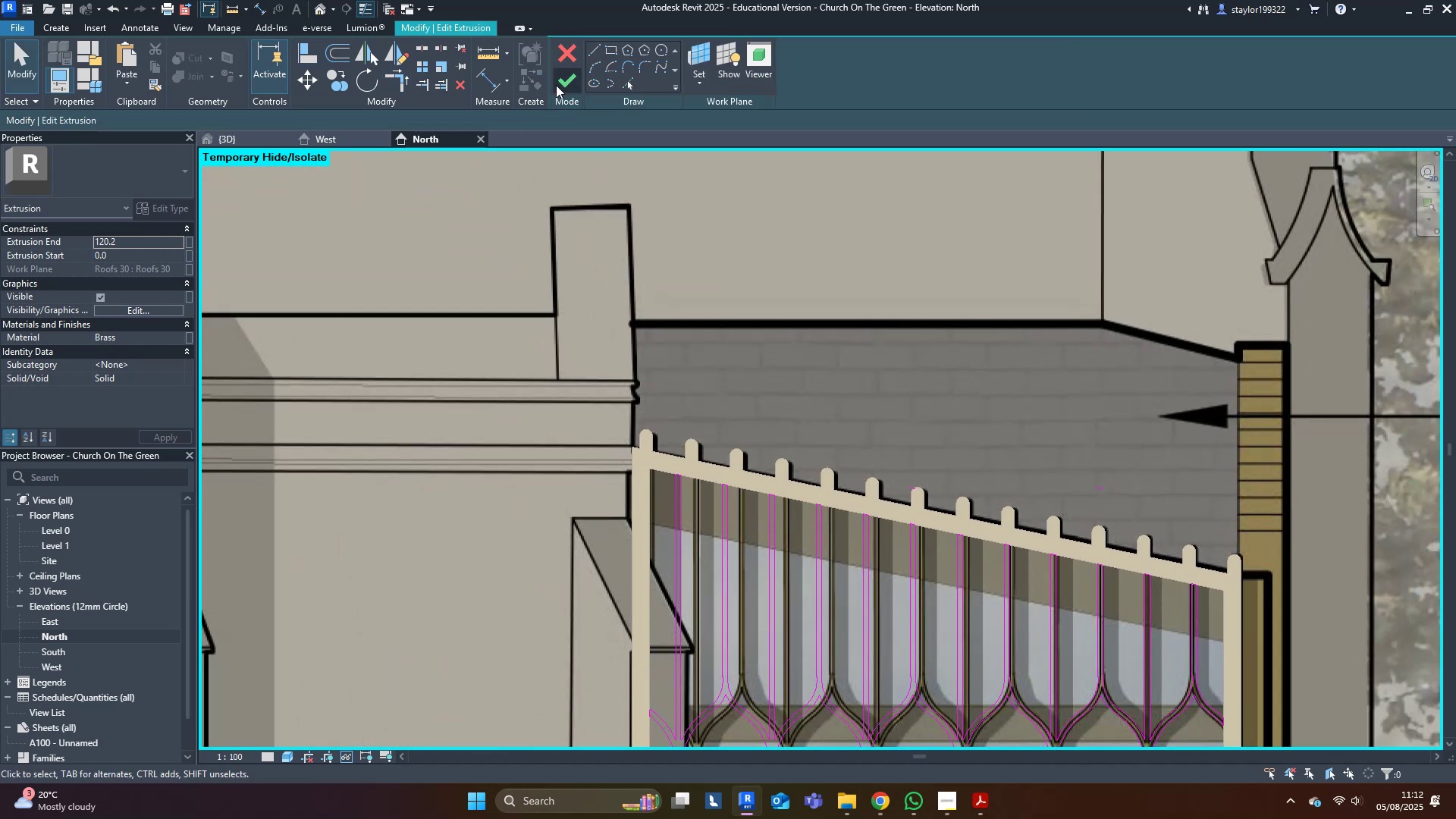 
key(Escape)
 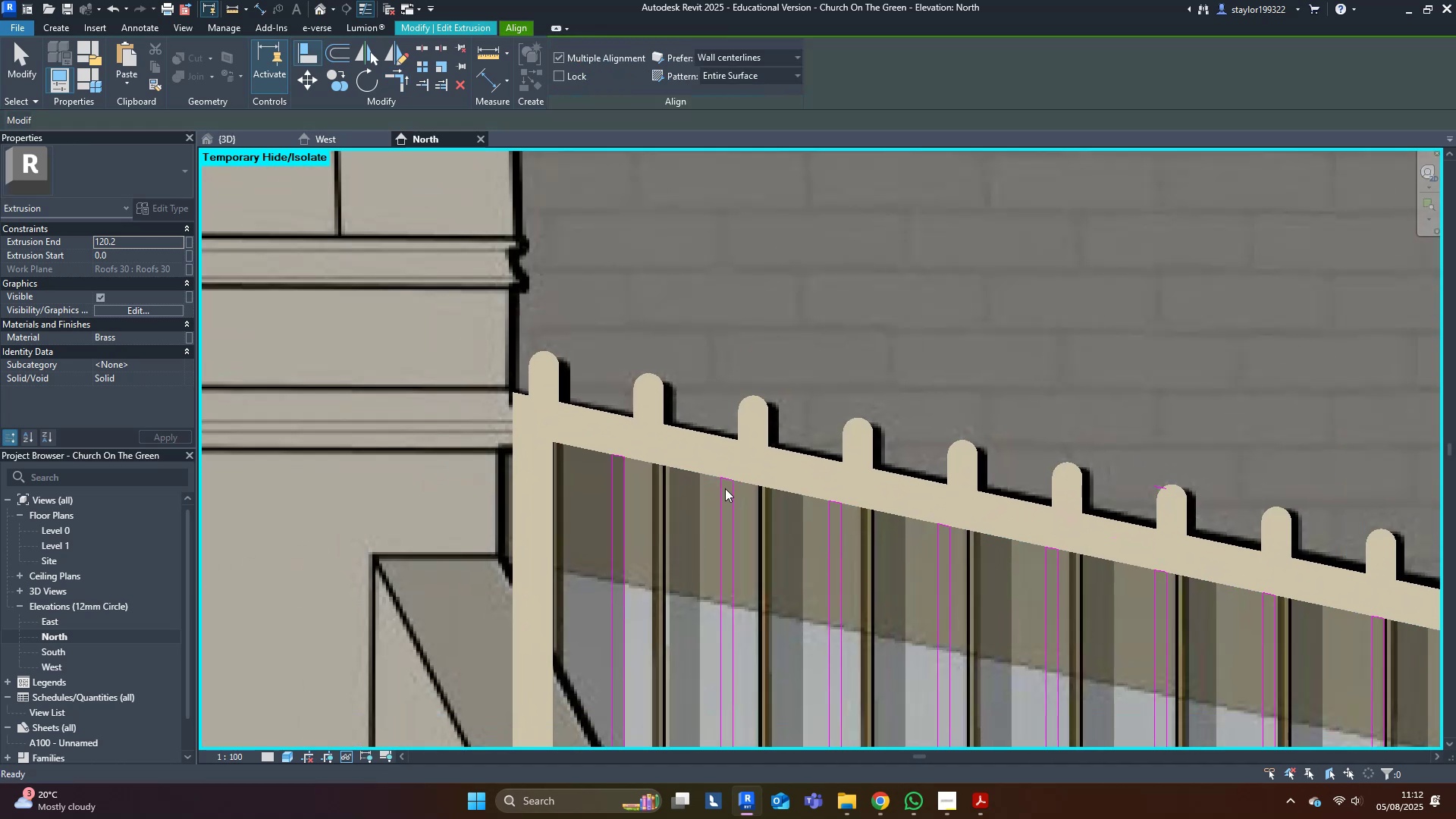 
key(Escape)
 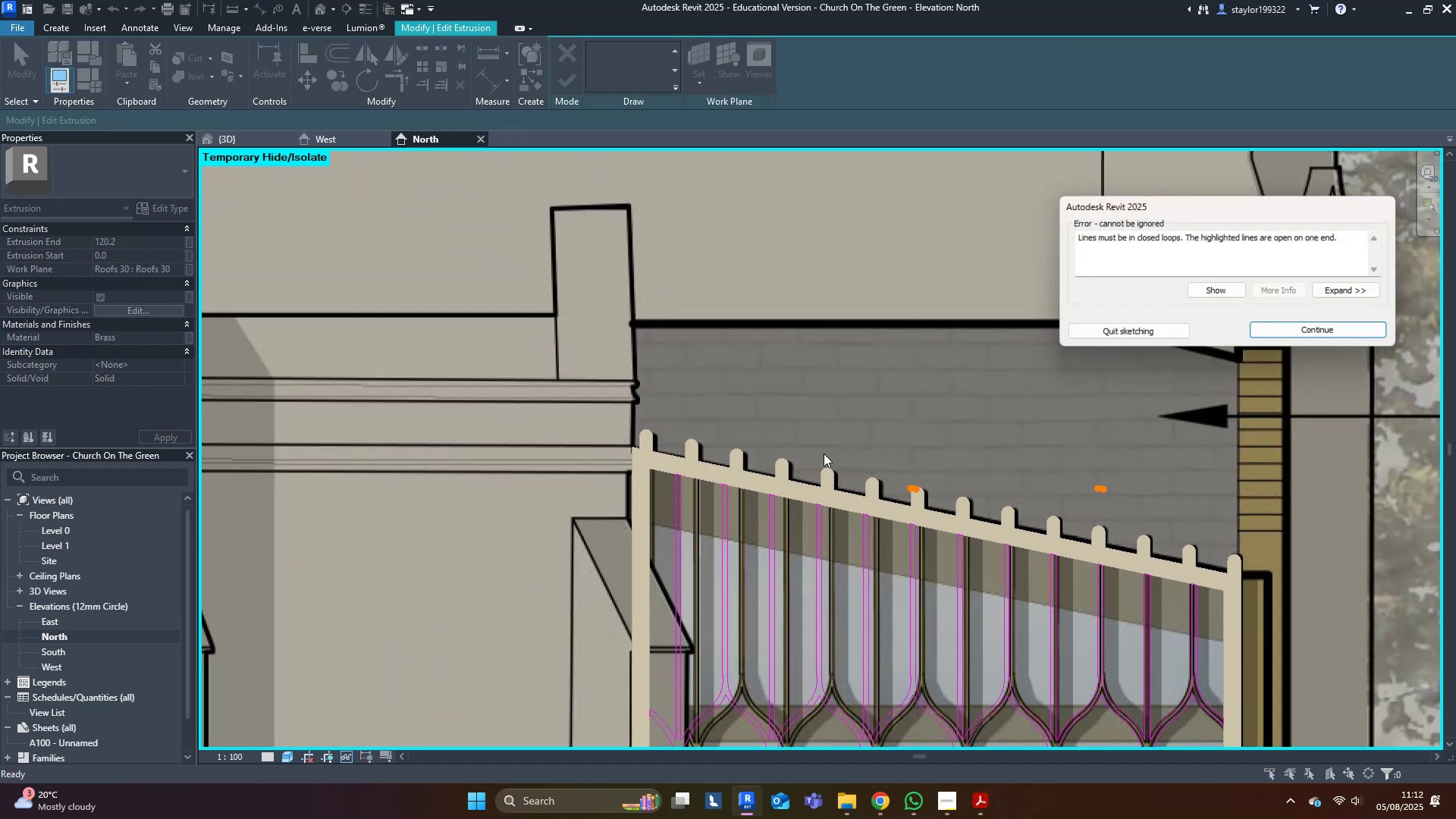 
middle_click([849, 406])
 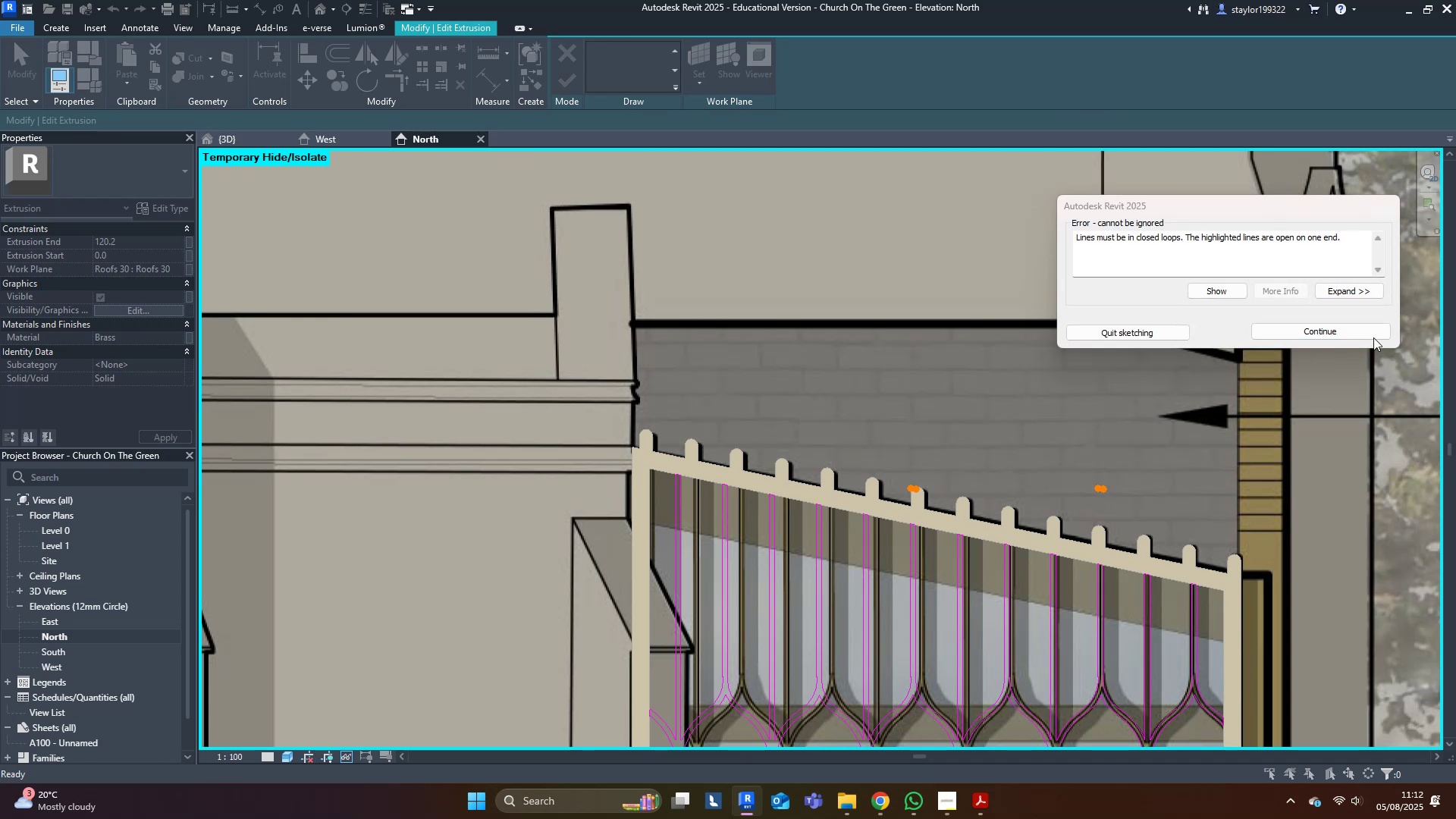 
left_click([1350, 325])
 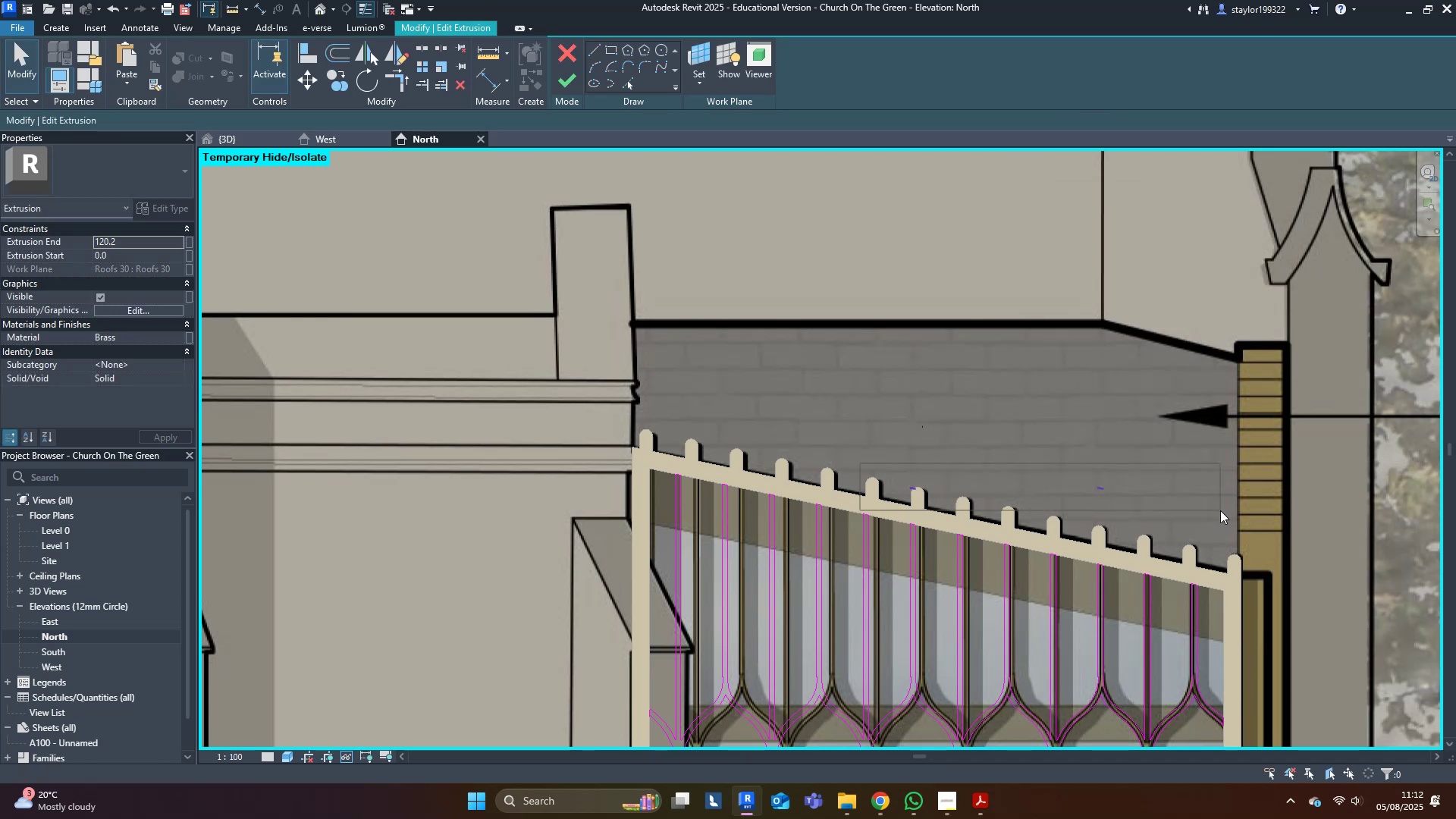 
type([Delete]sd)
 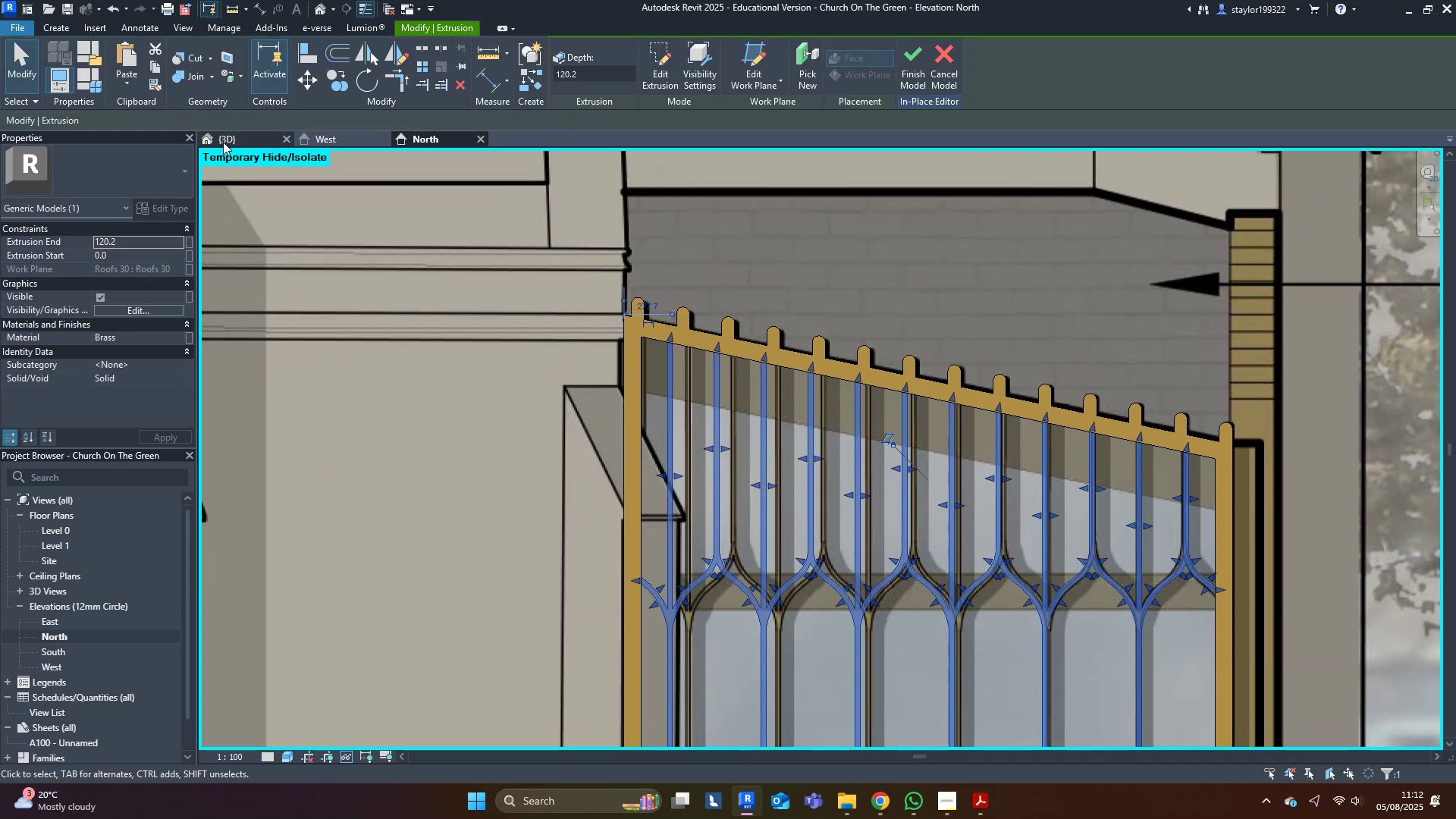 
left_click([234, 144])
 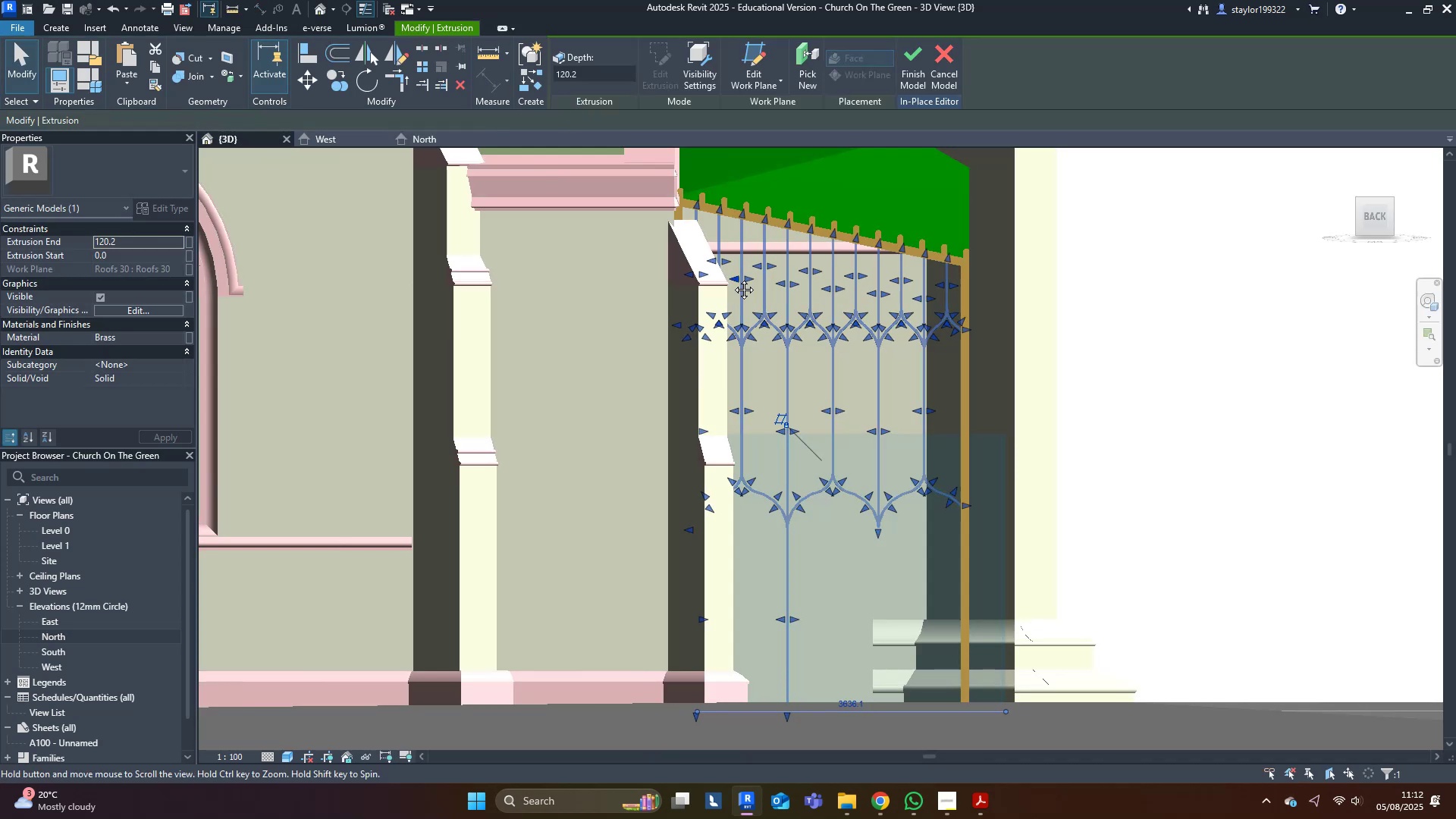 
hold_key(key=ShiftLeft, duration=0.7)
 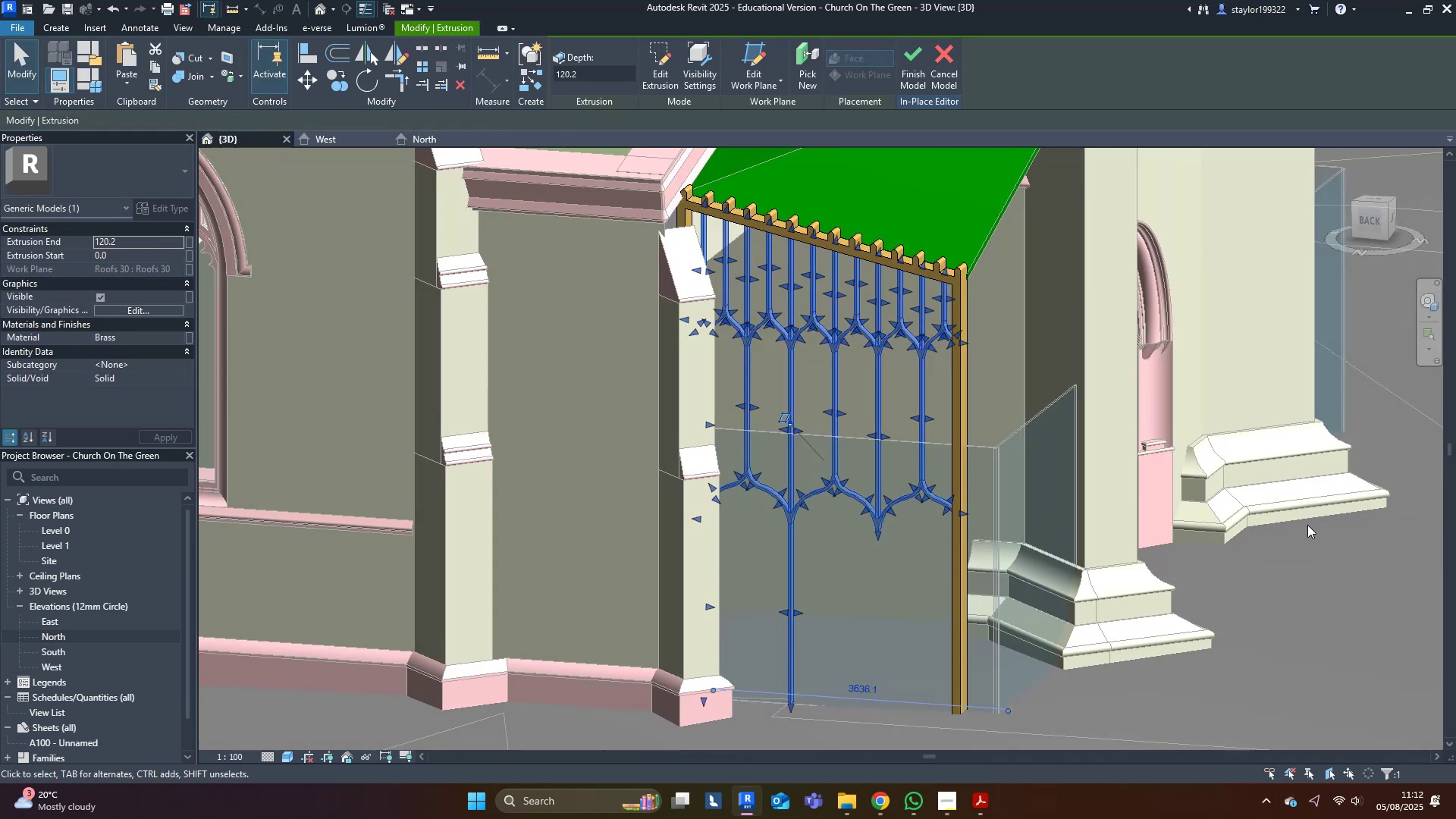 
hold_key(key=ShiftLeft, duration=1.54)
 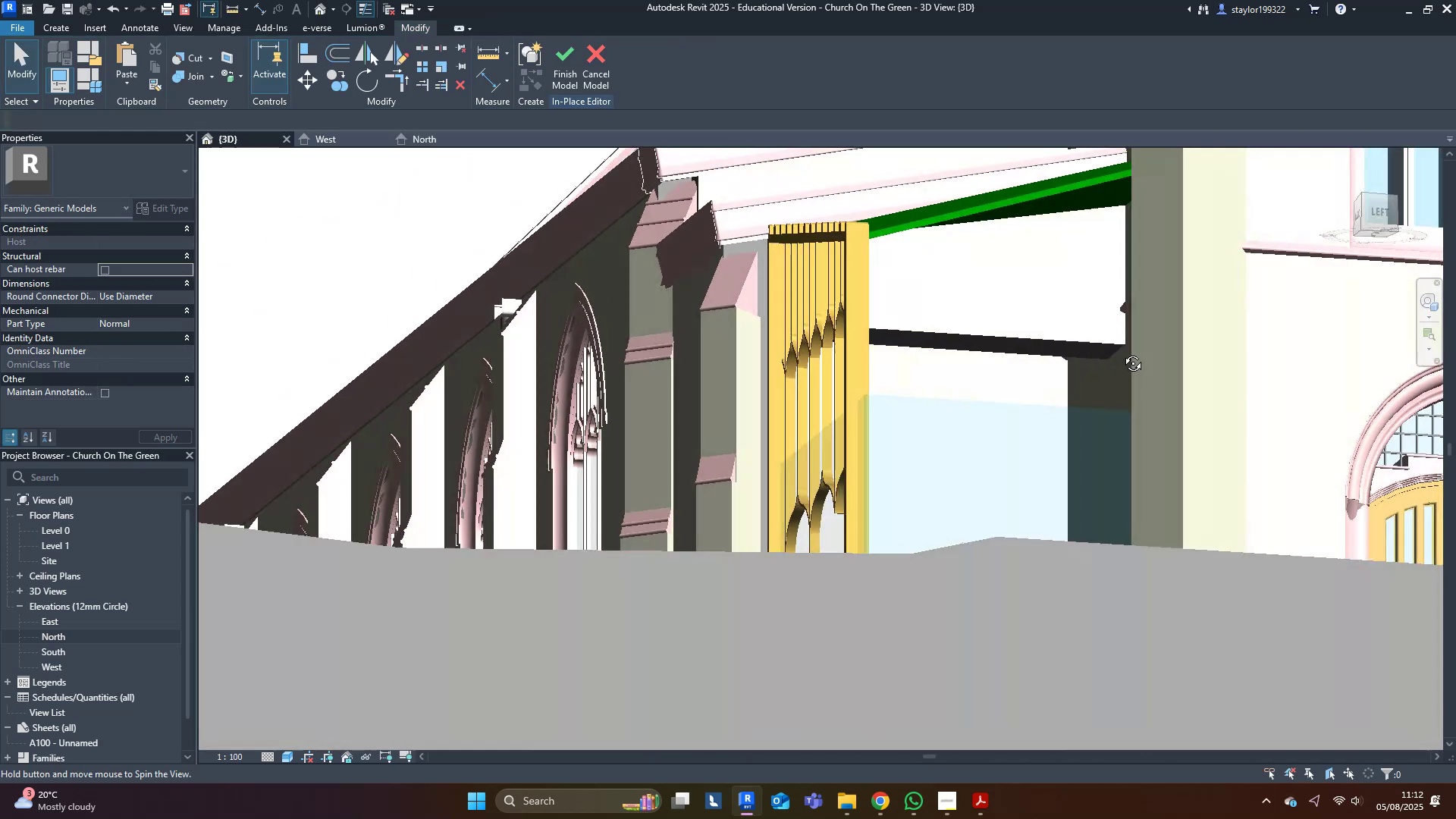 
key(Shift+ShiftLeft)
 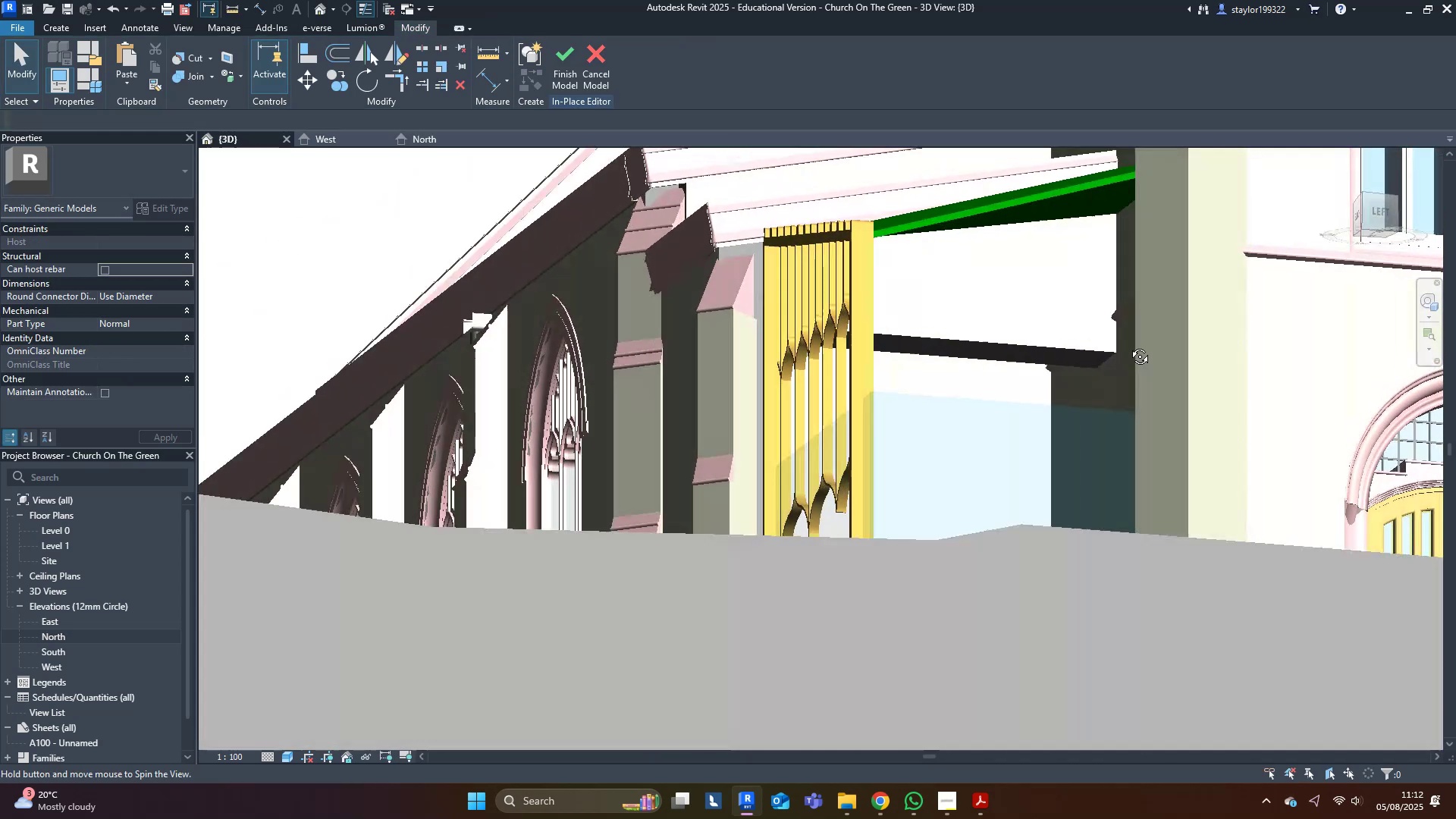 
key(Shift+ShiftLeft)
 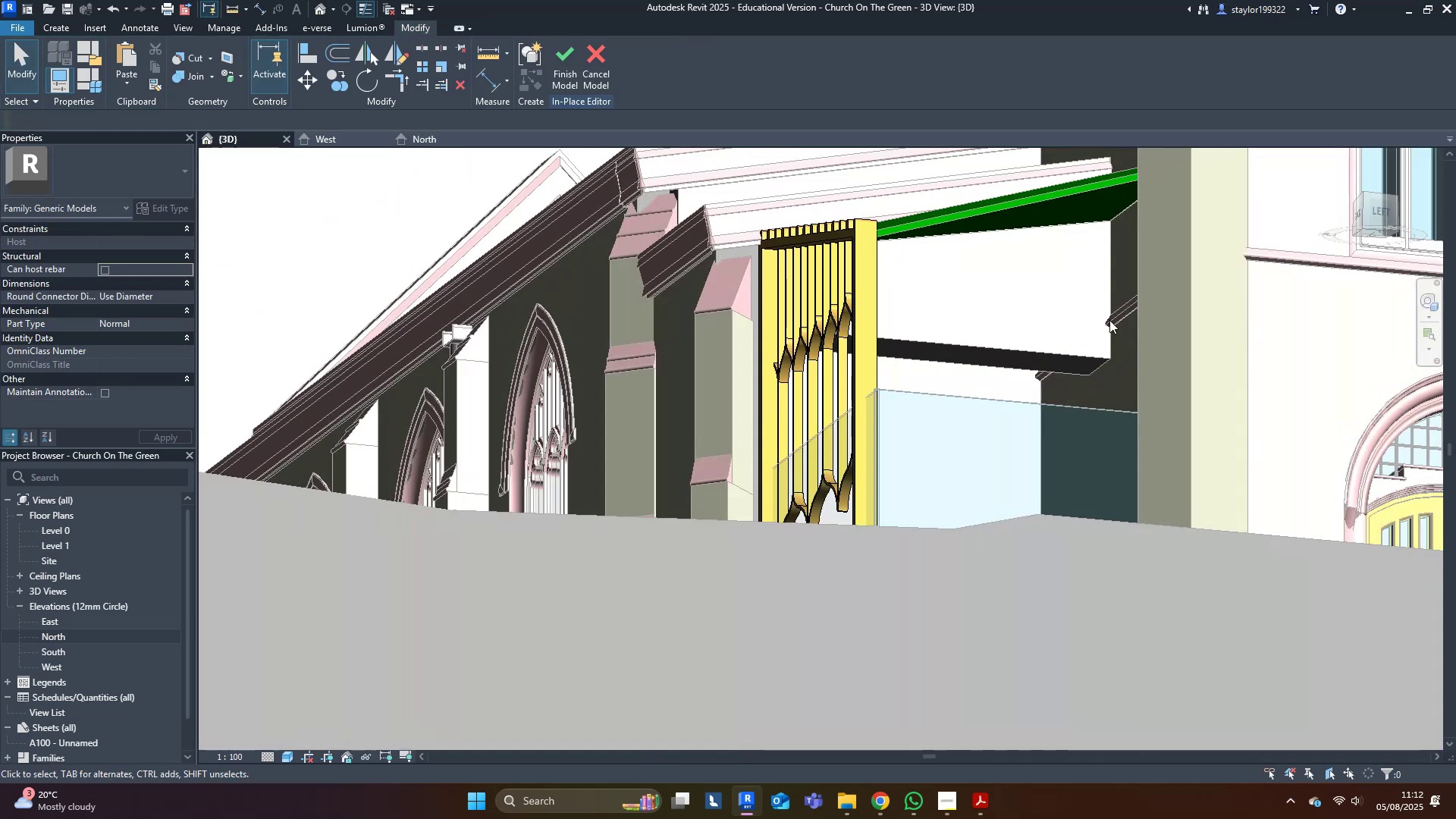 
scroll: coordinate [954, 322], scroll_direction: up, amount: 3.0
 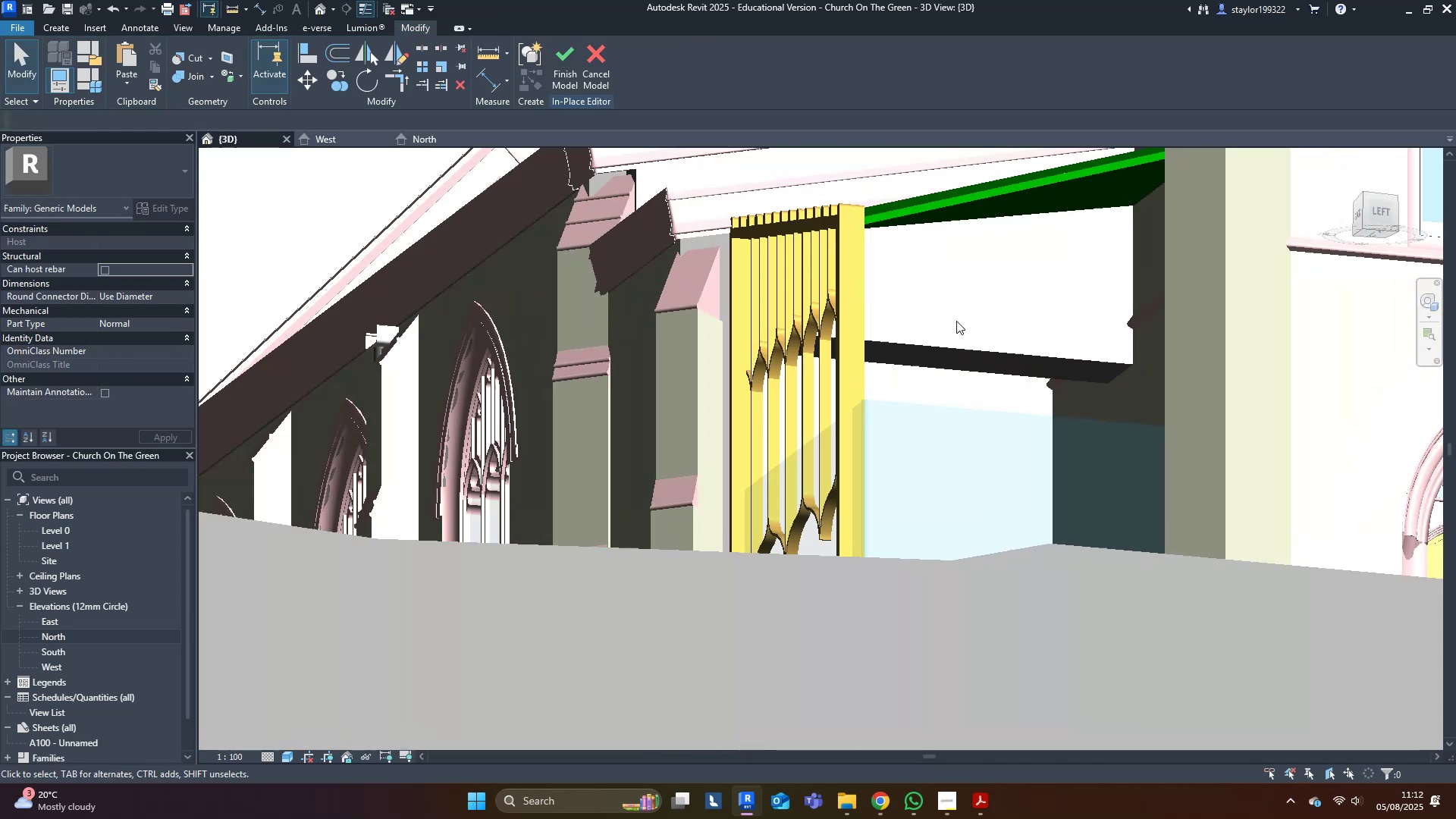 
hold_key(key=ShiftLeft, duration=0.53)
 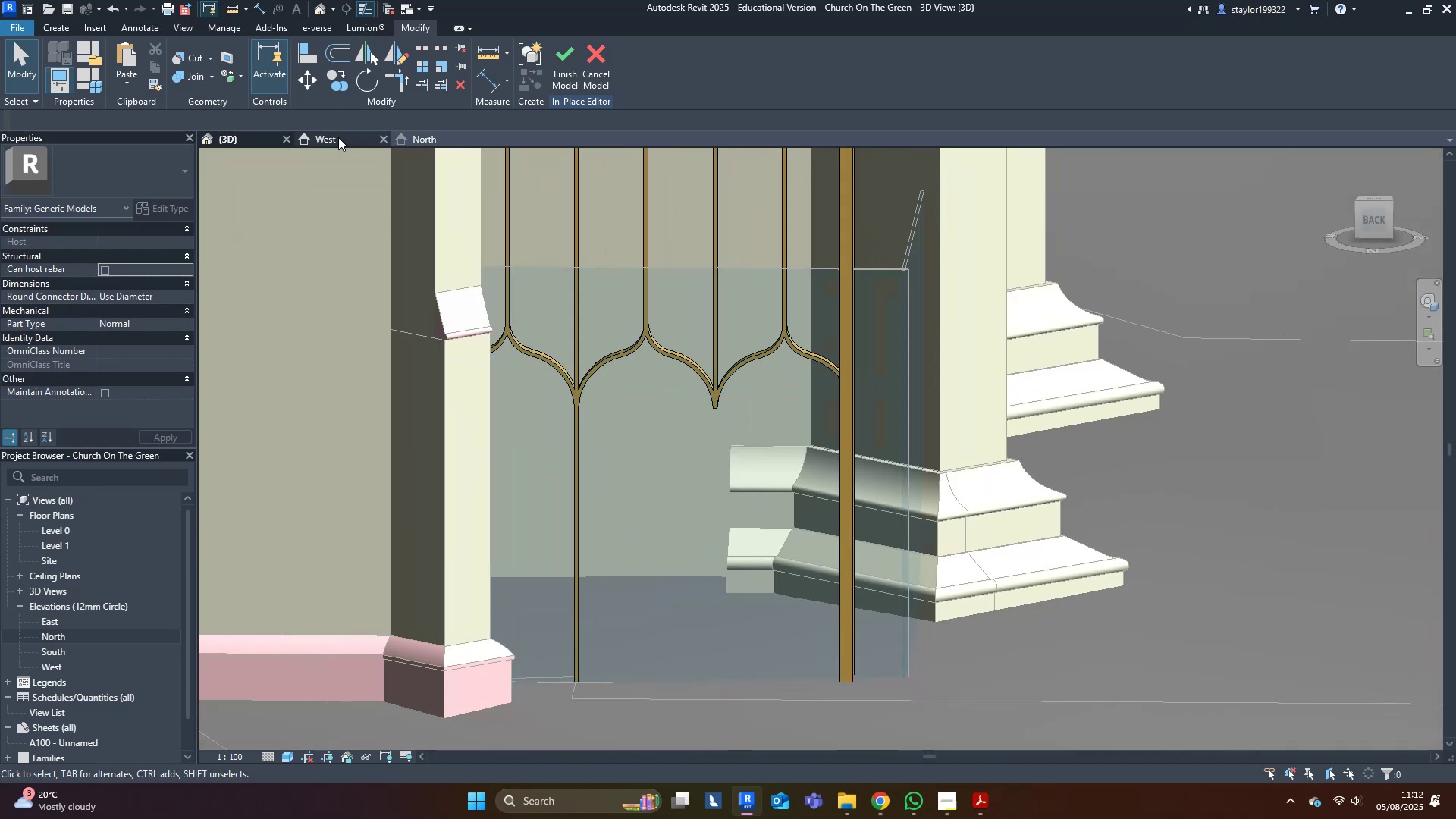 
left_click([442, 140])
 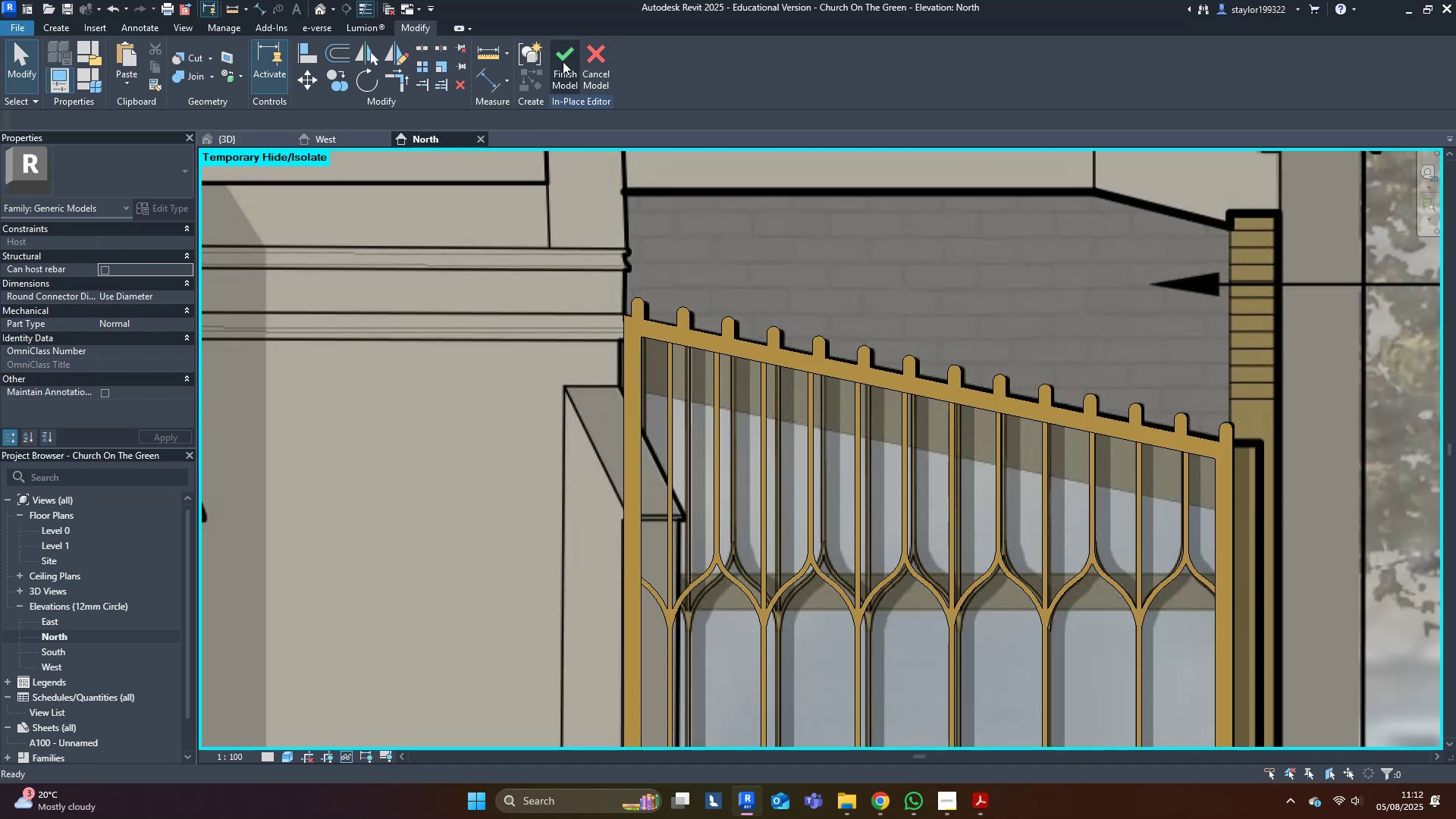 
left_click([557, 61])
 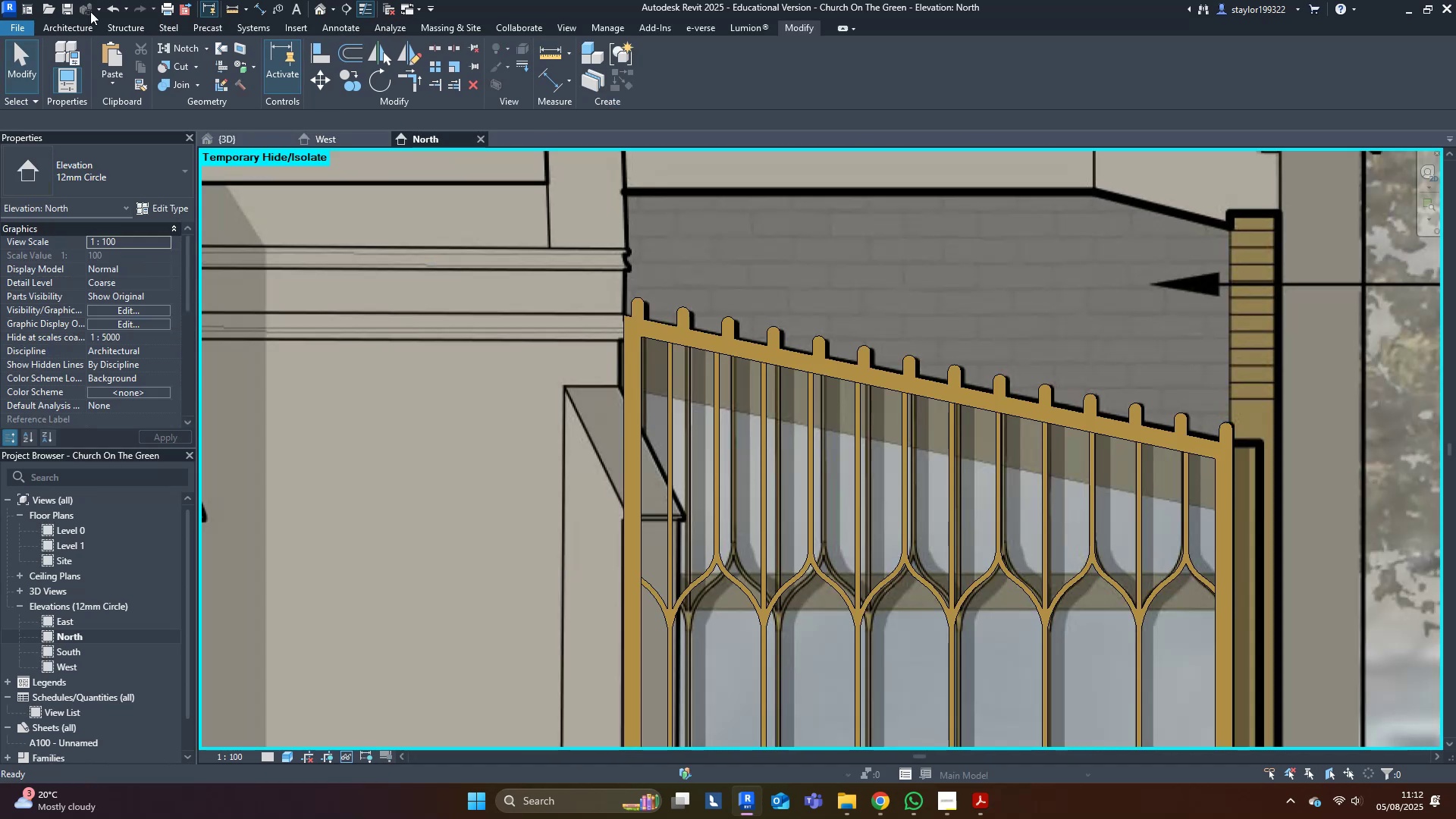 
left_click([66, 8])
 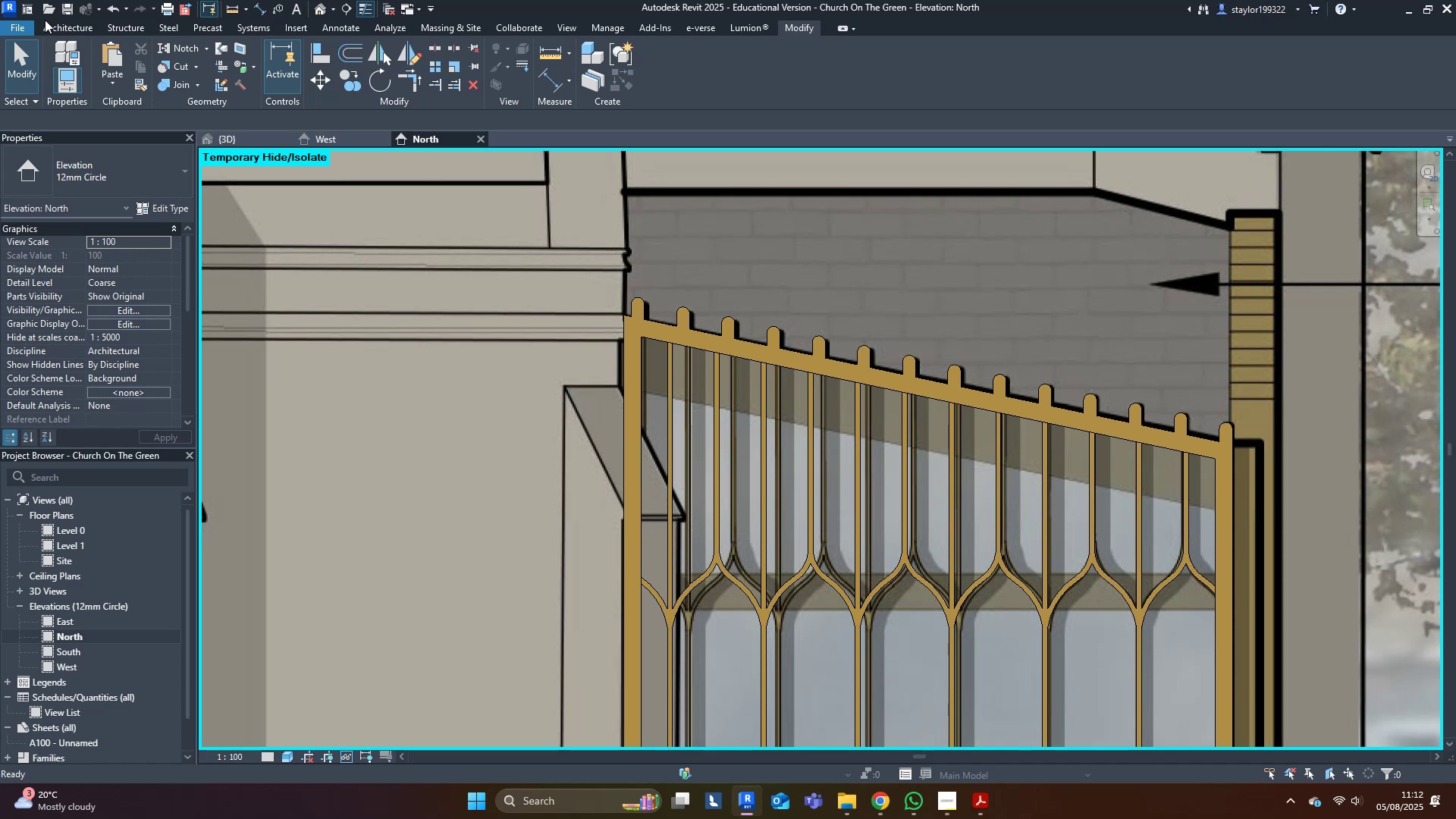 
wait(9.79)
 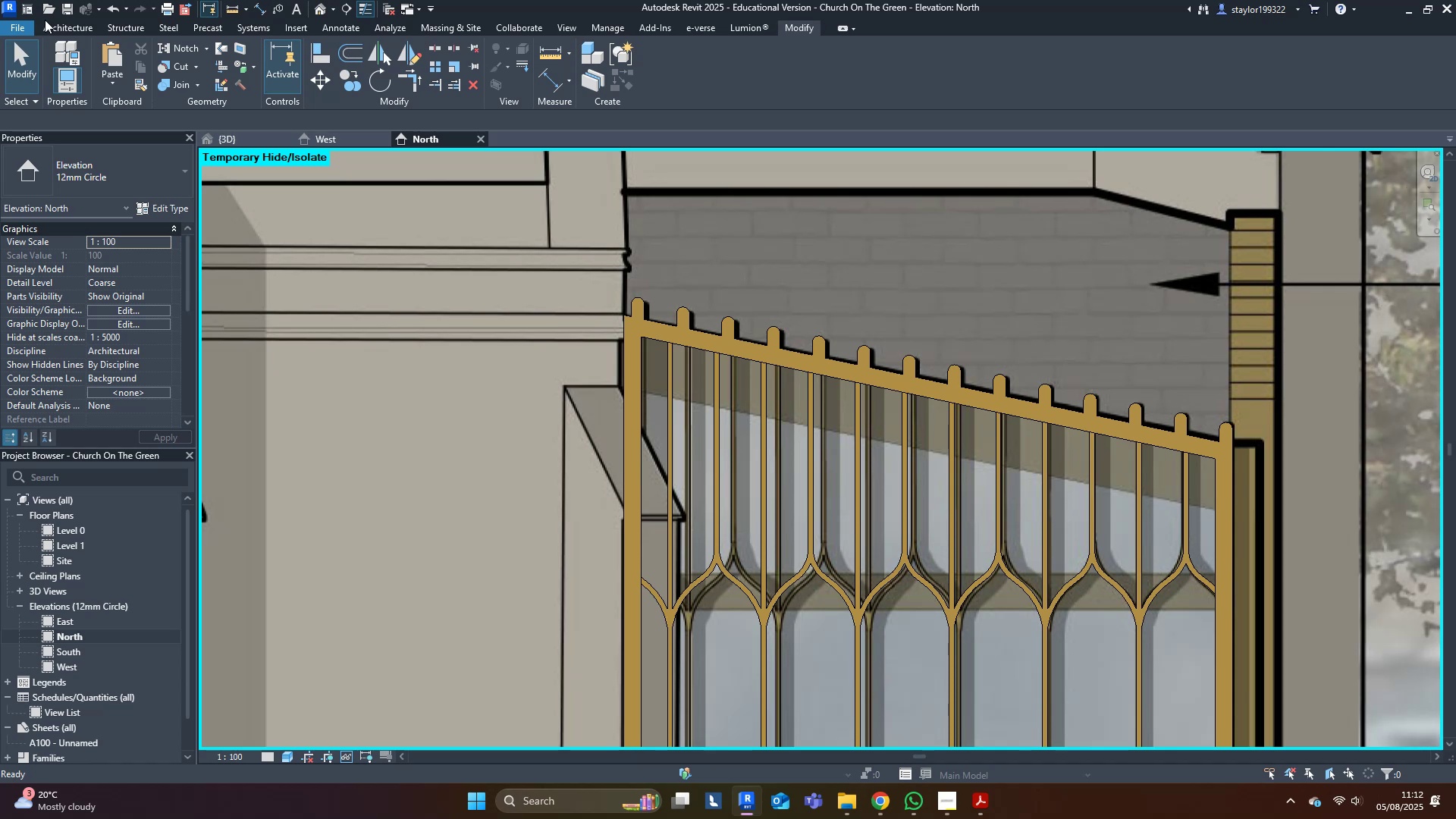 
scroll: coordinate [891, 503], scroll_direction: down, amount: 2.0
 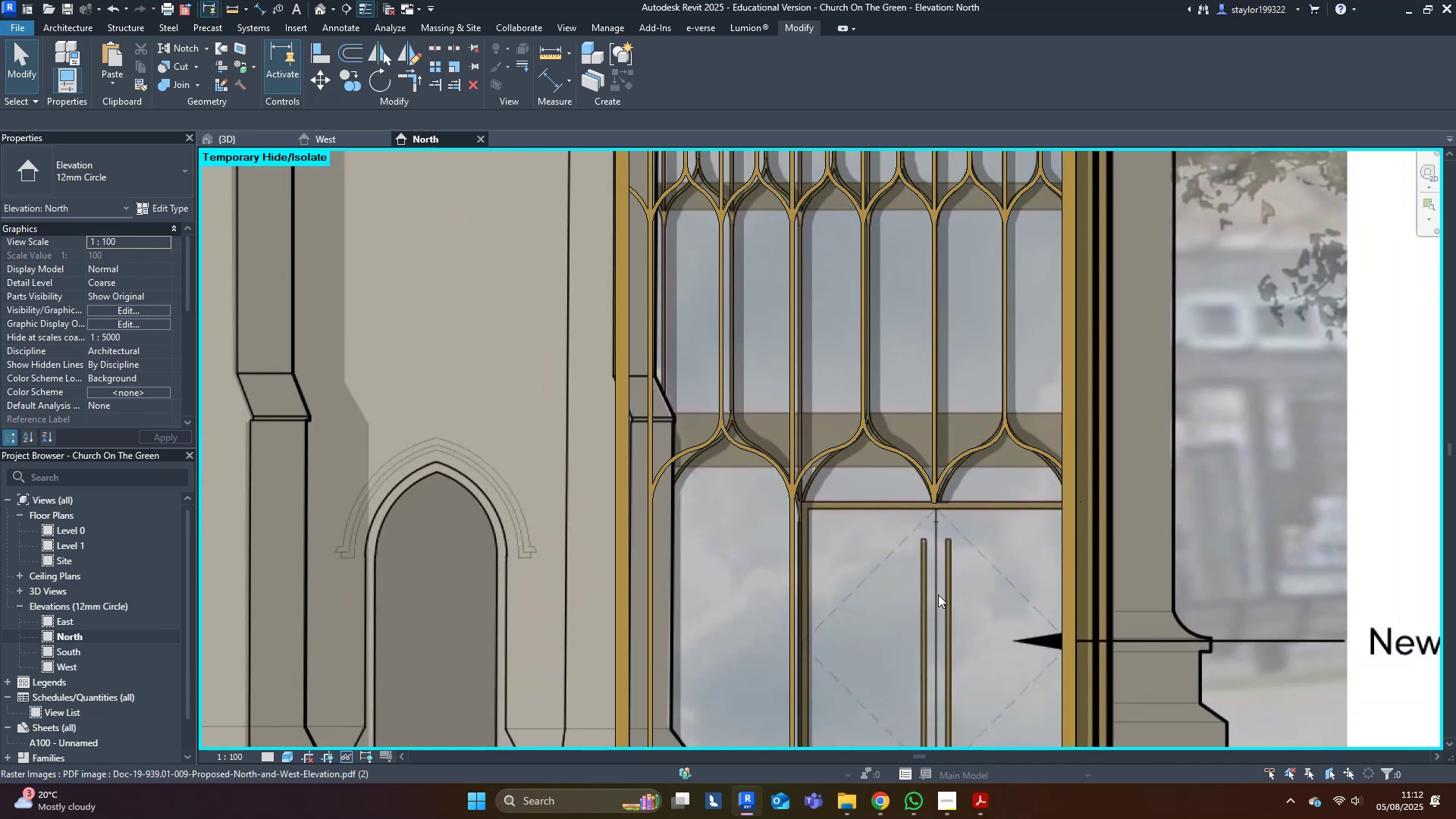 
scroll: coordinate [704, 501], scroll_direction: up, amount: 2.0
 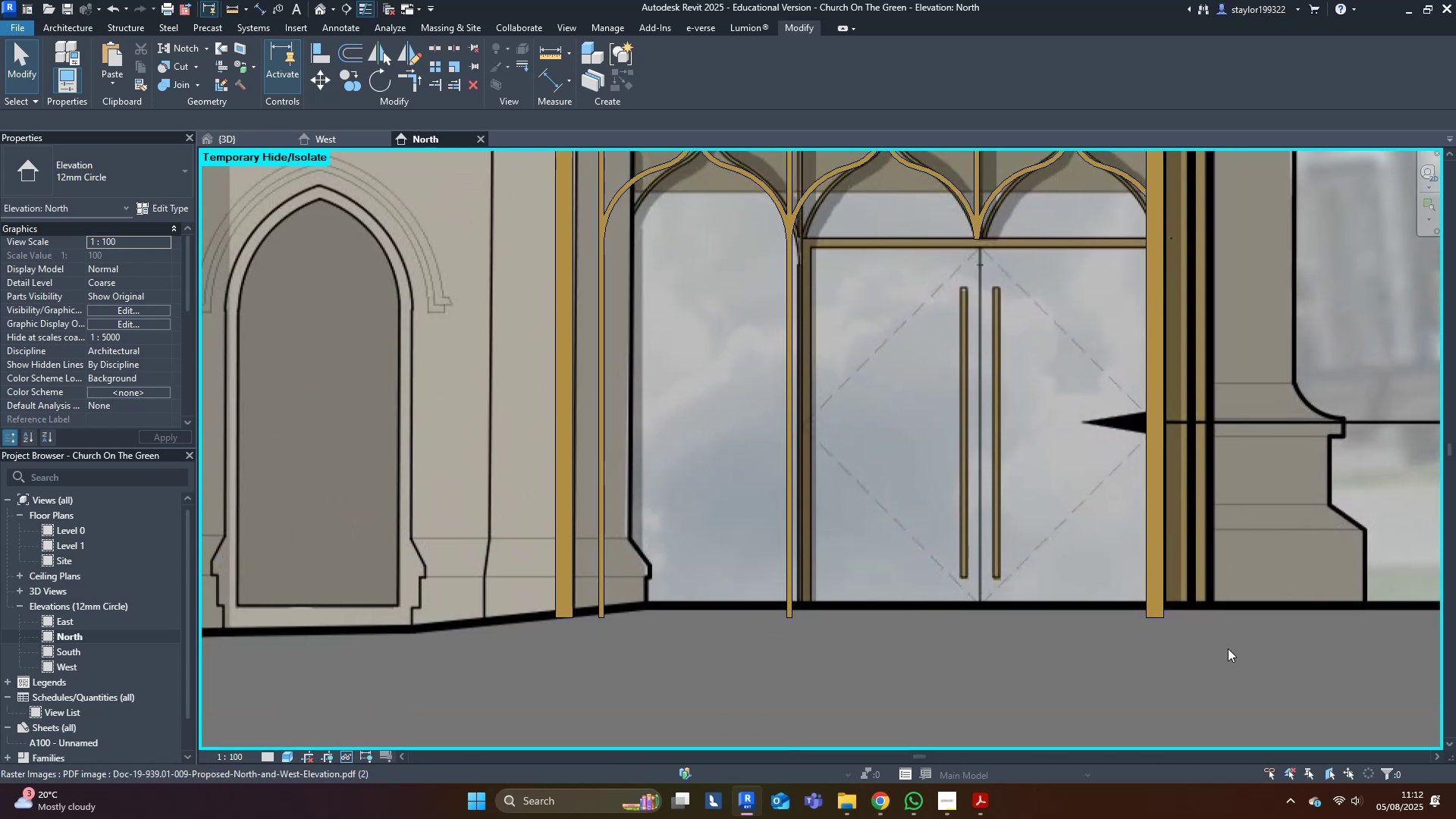 
type(wfsd)
 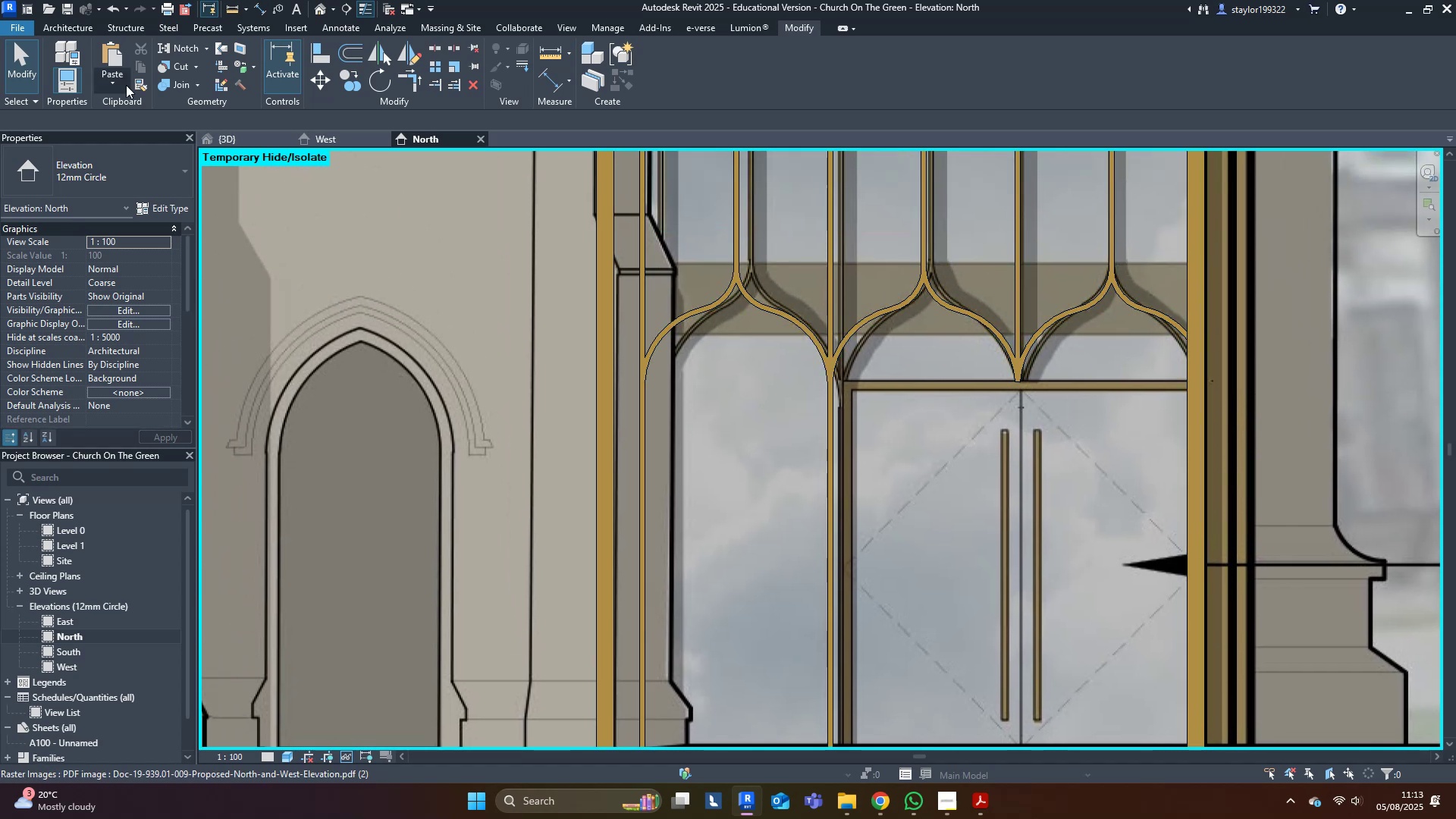 
left_click([82, 33])
 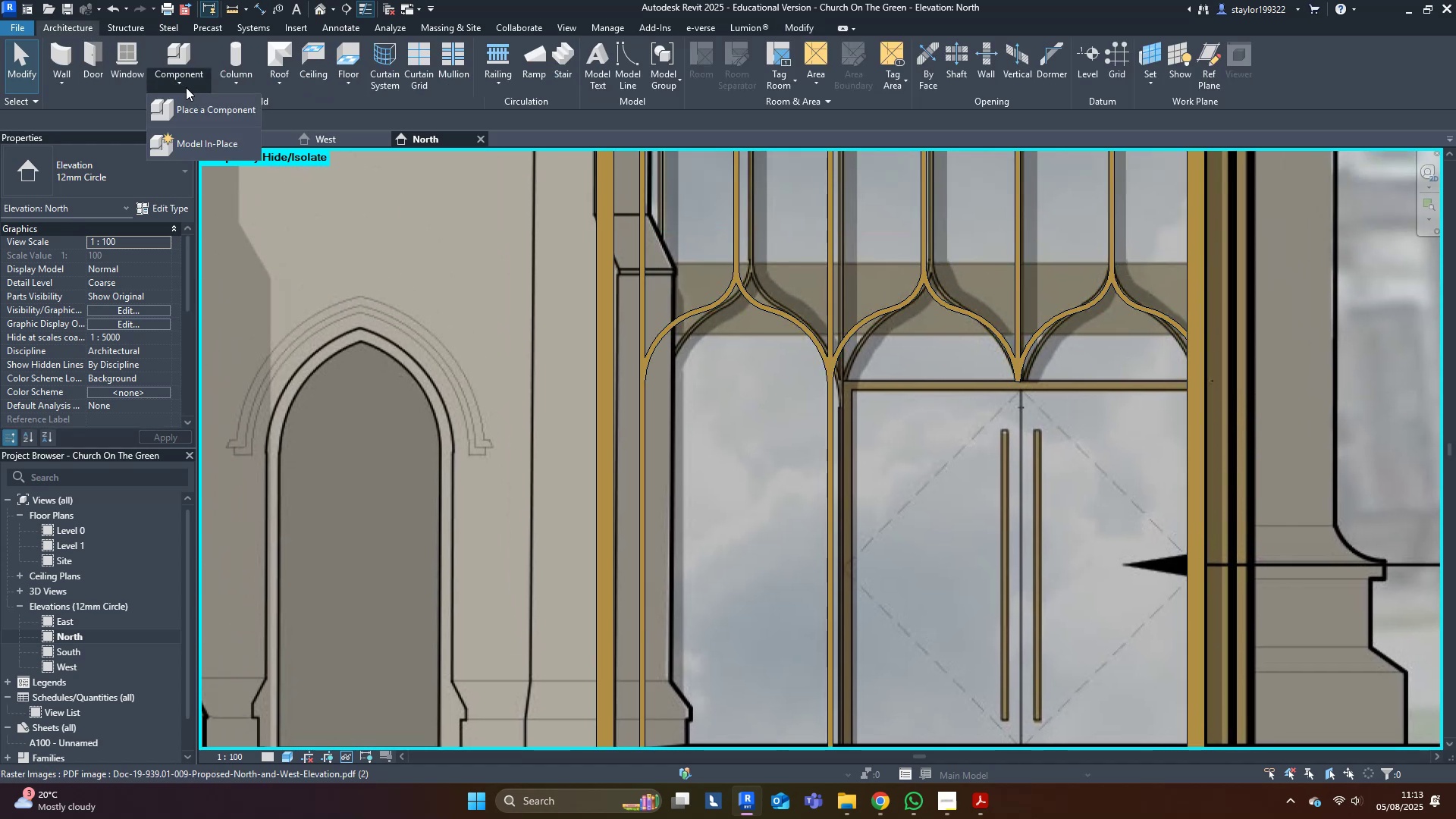 
key(Escape)
 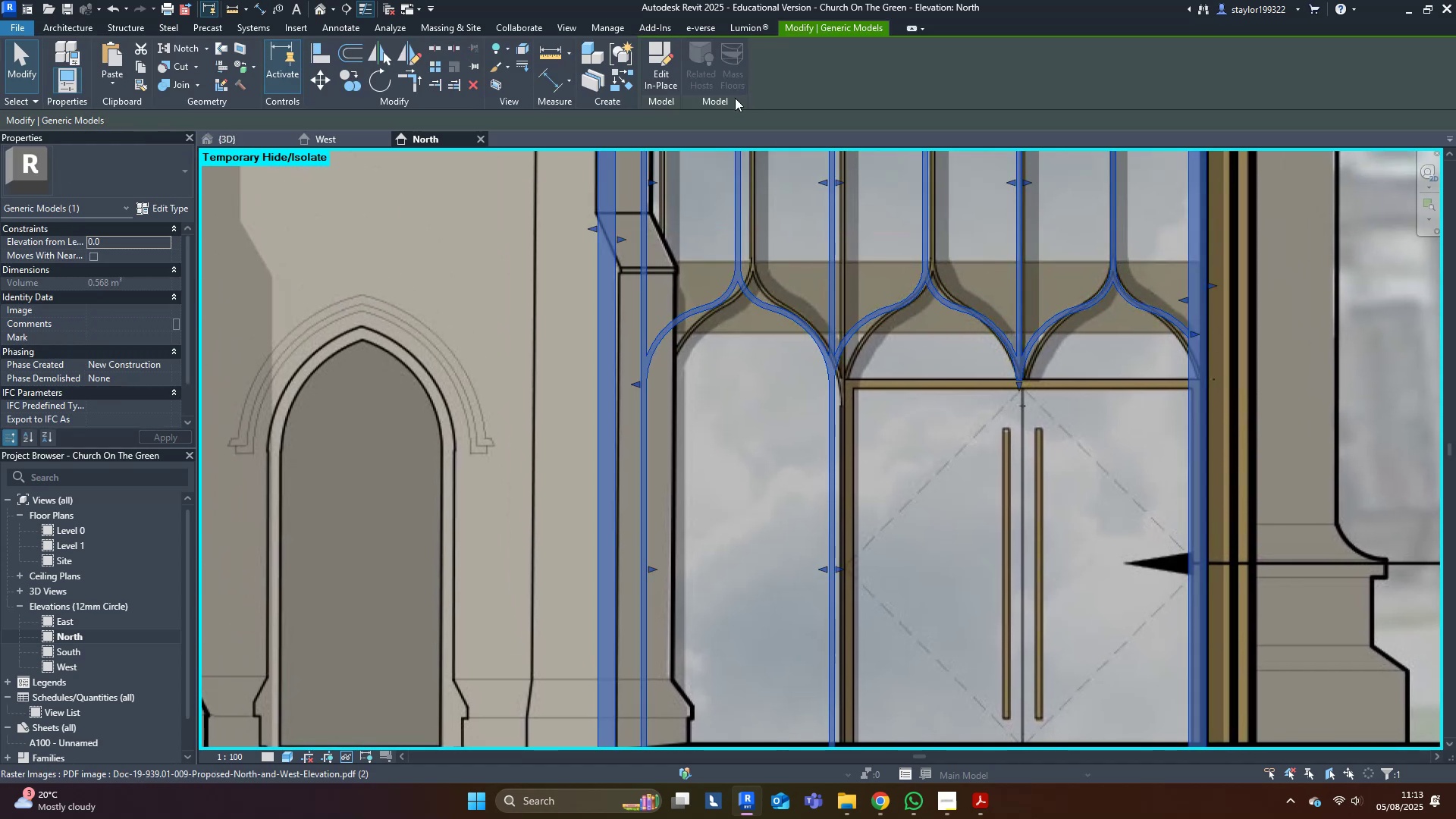 
left_click([653, 57])
 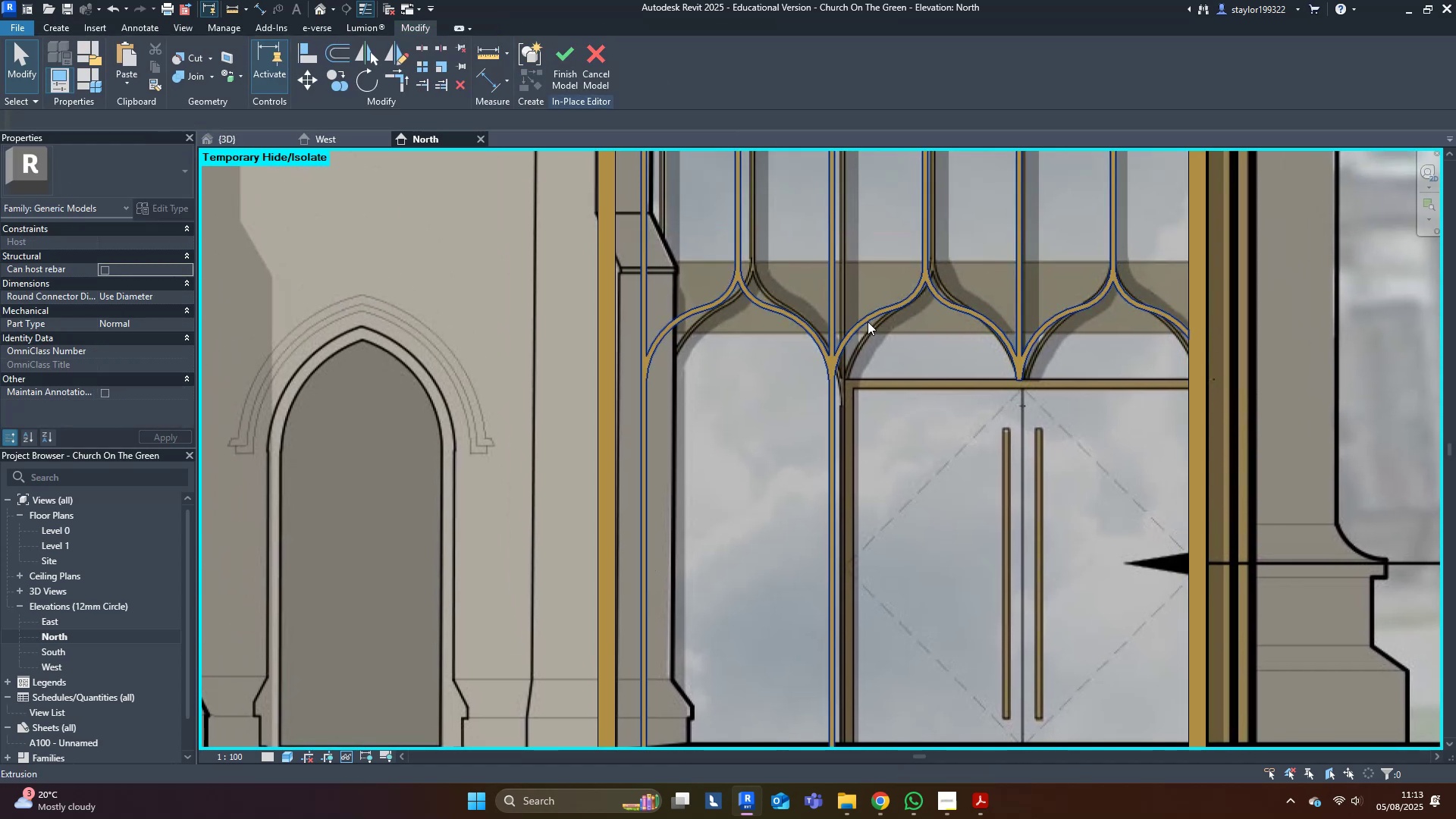 
key(Control+C)
 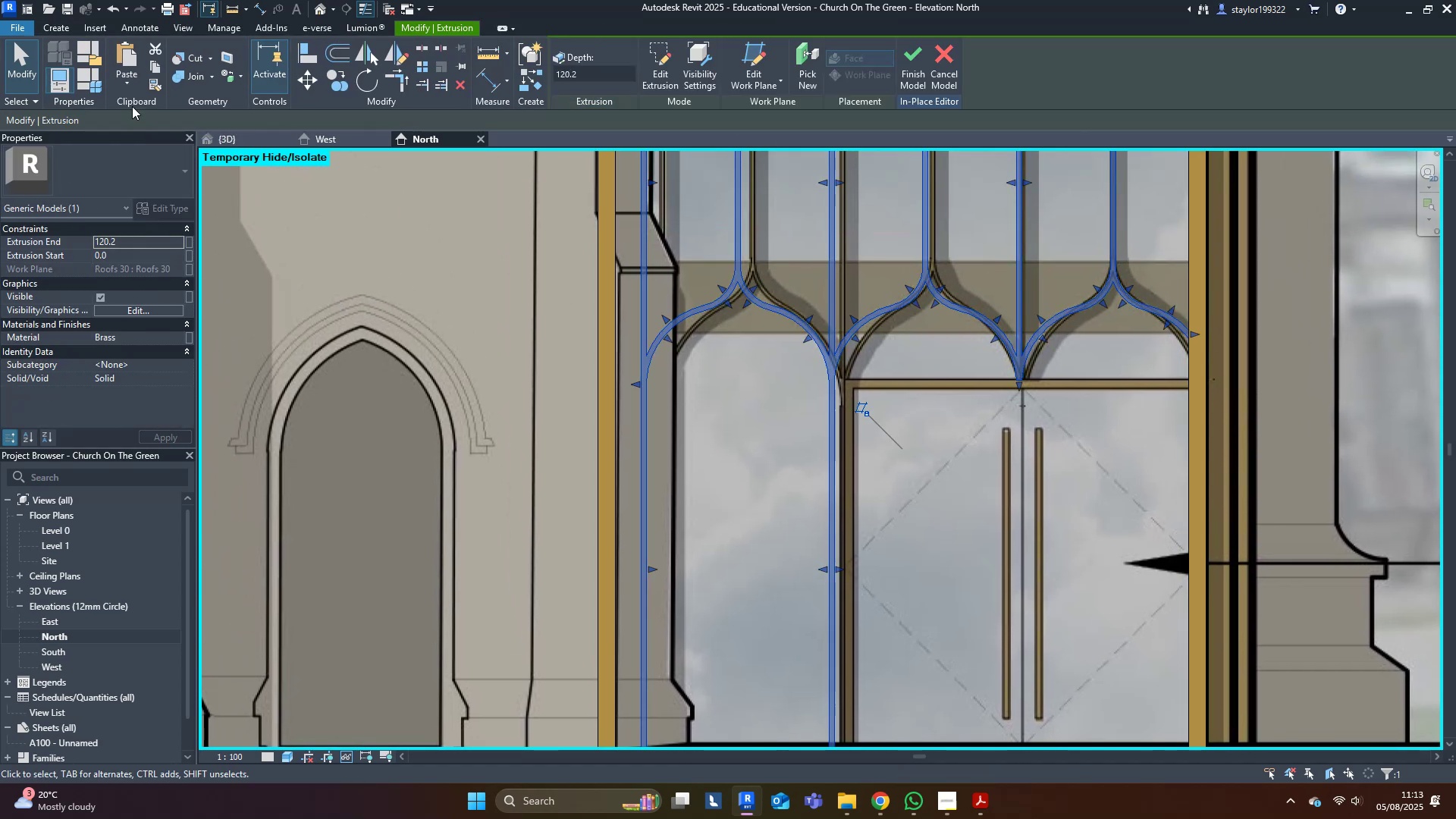 
left_click([130, 93])
 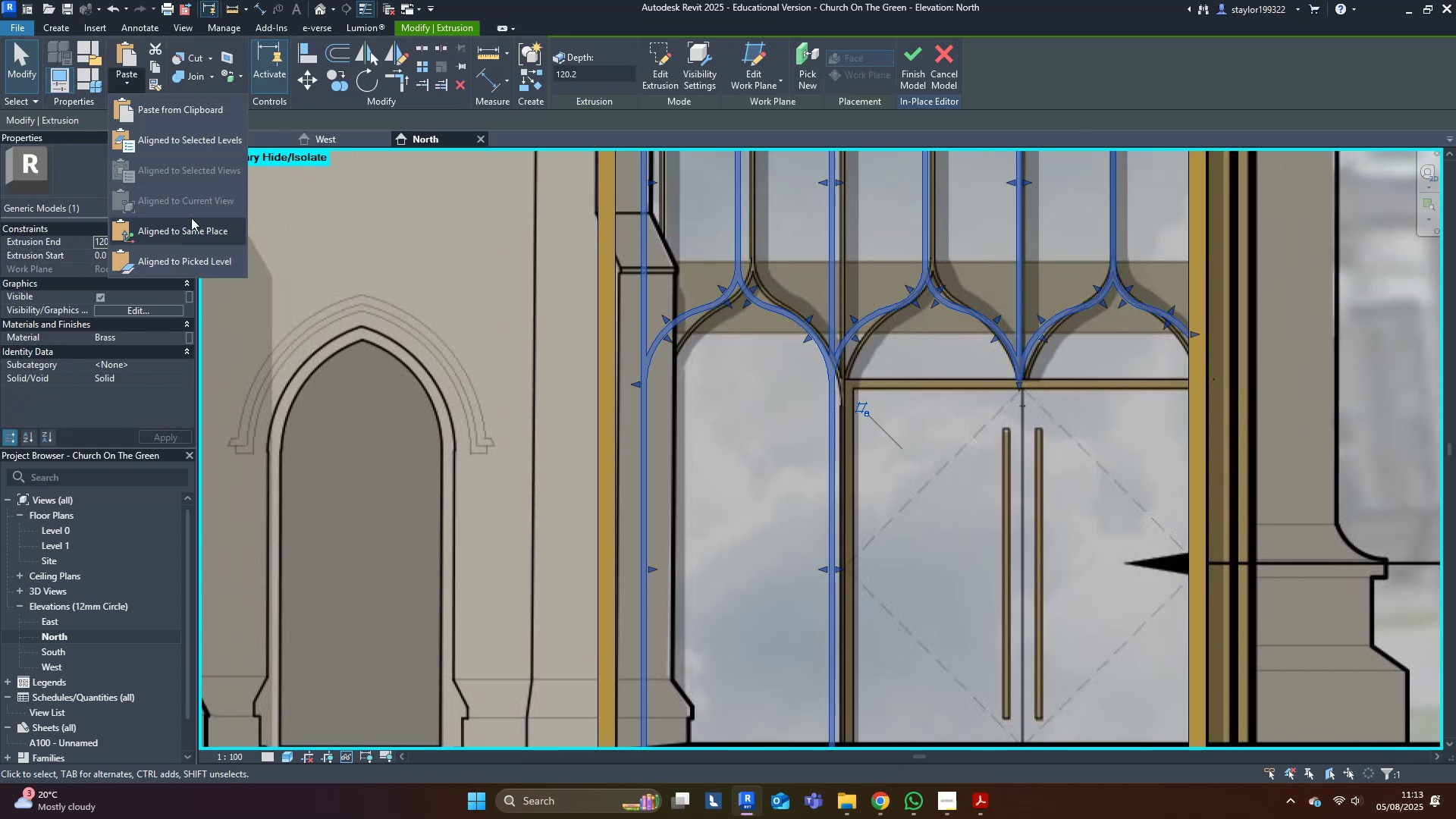 
left_click([190, 231])
 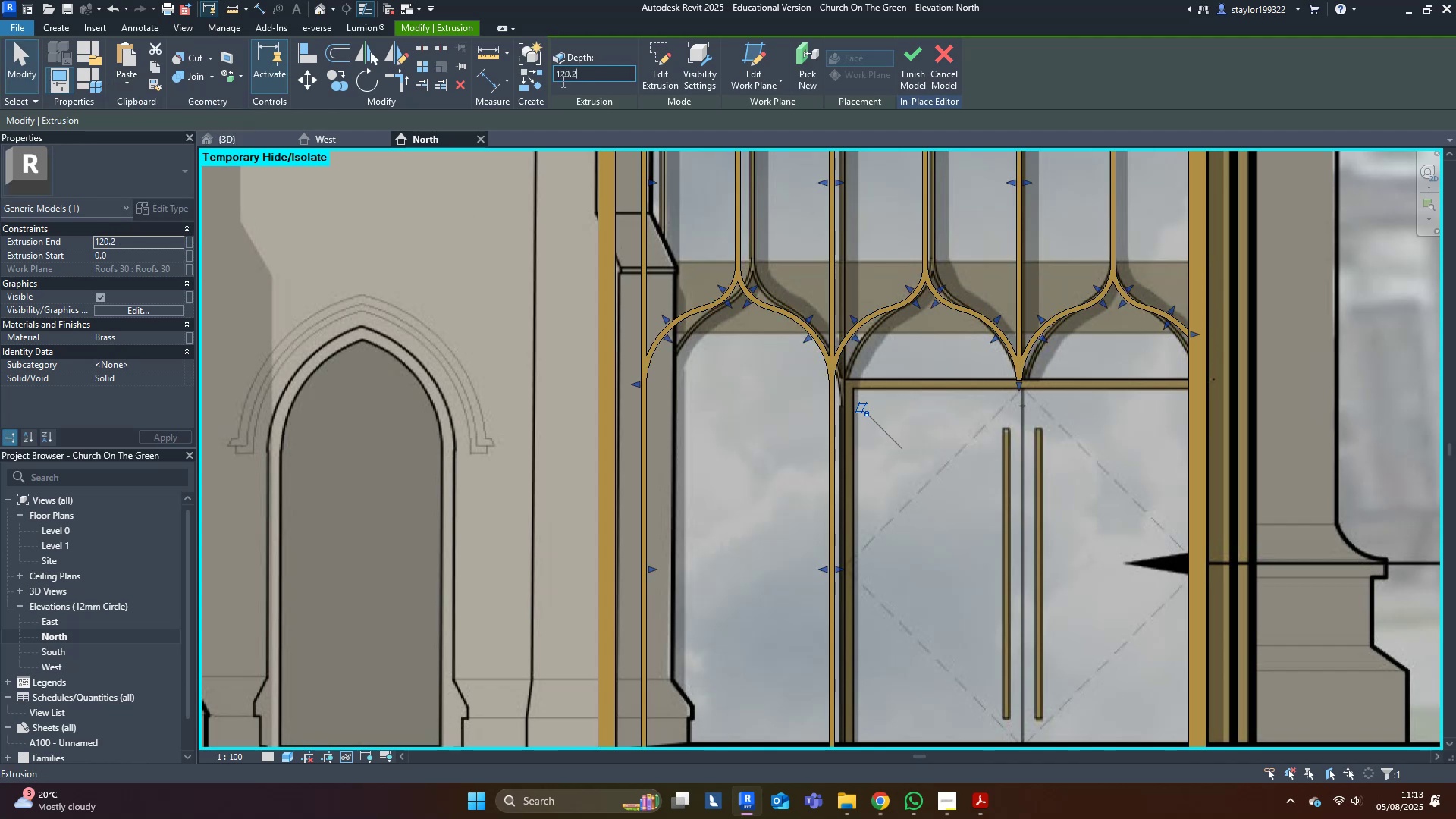 
type(150)
 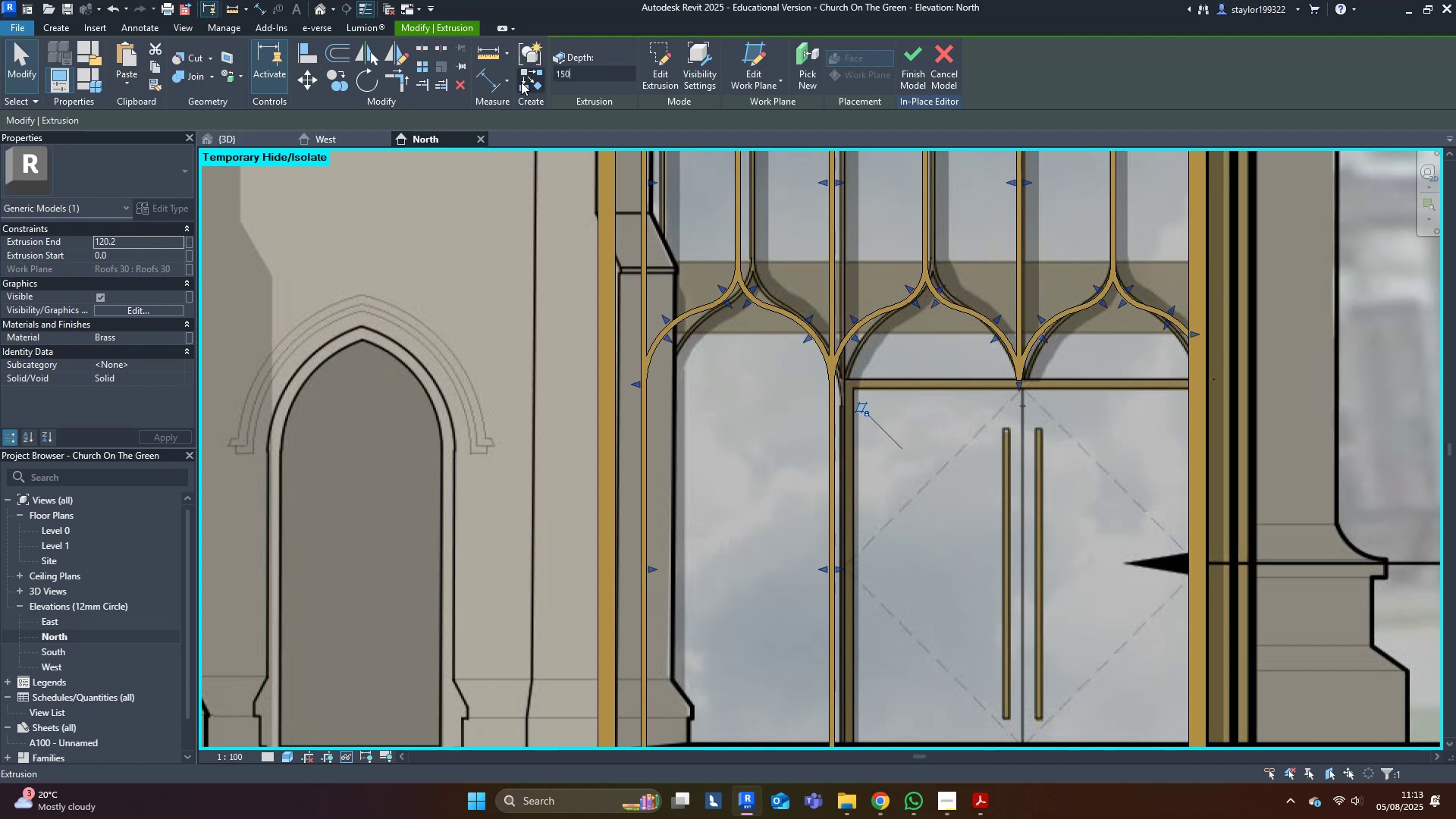 
key(Enter)
 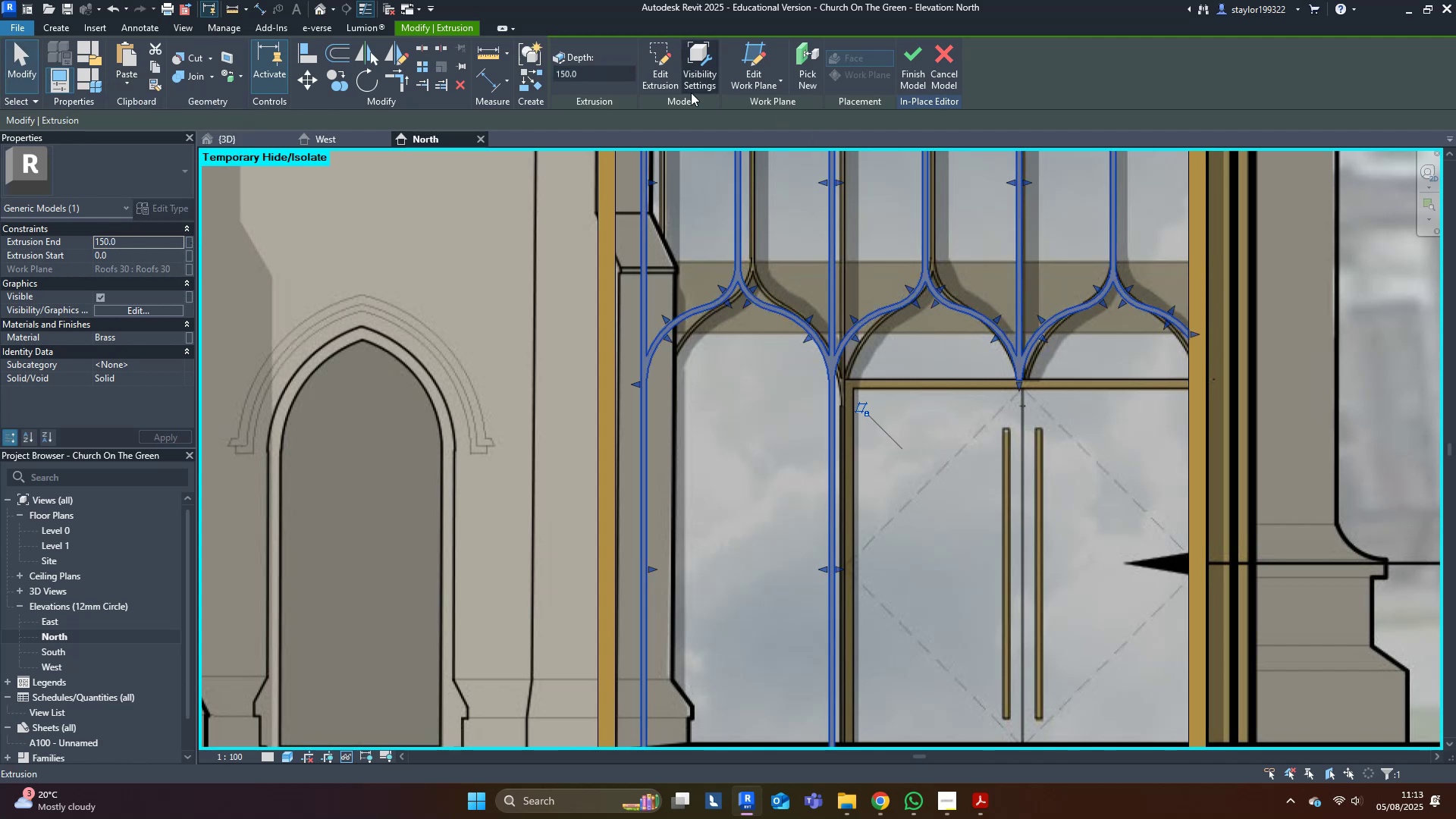 
left_click([658, 77])
 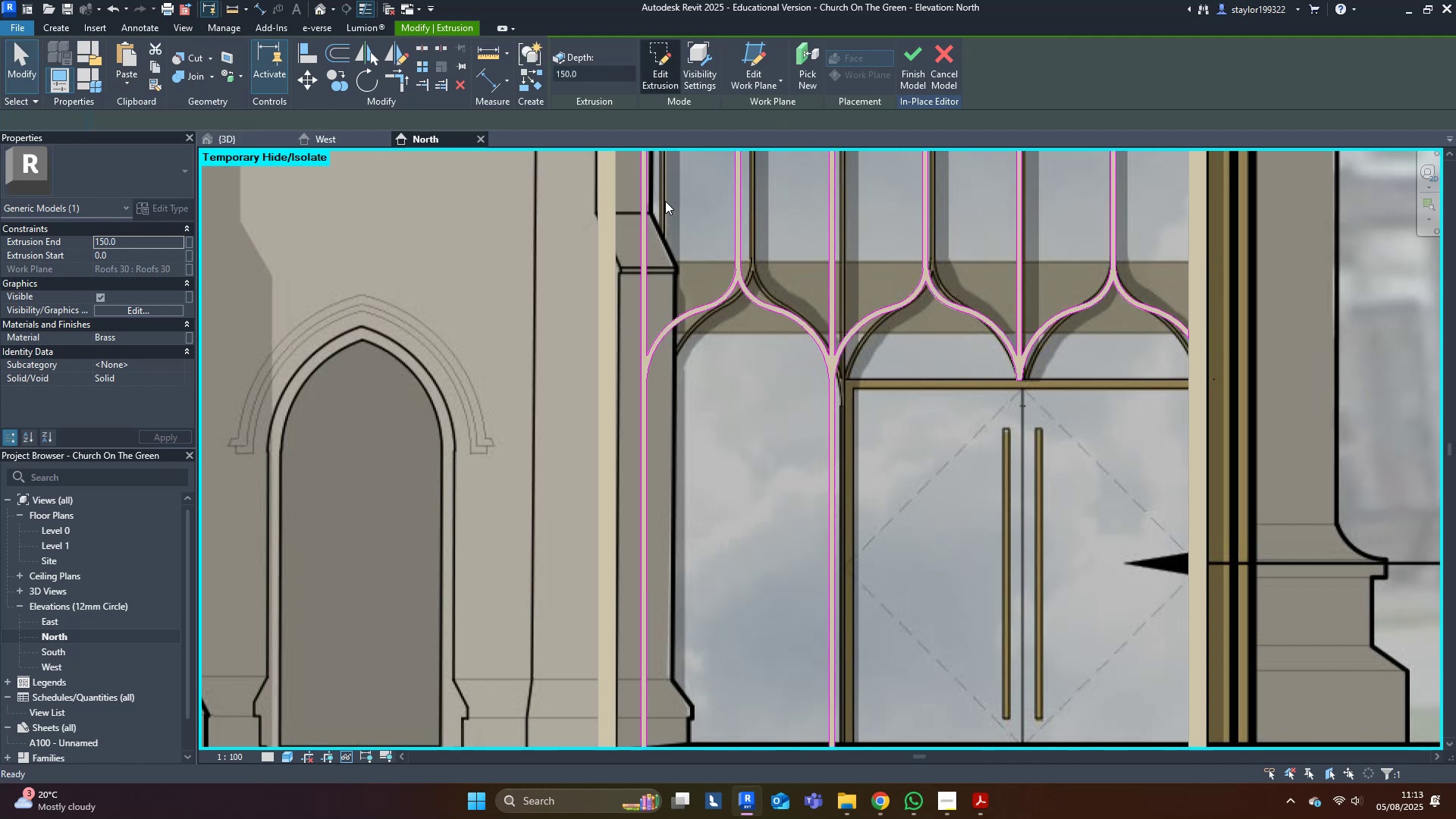 
scroll: coordinate [573, 308], scroll_direction: down, amount: 8.0
 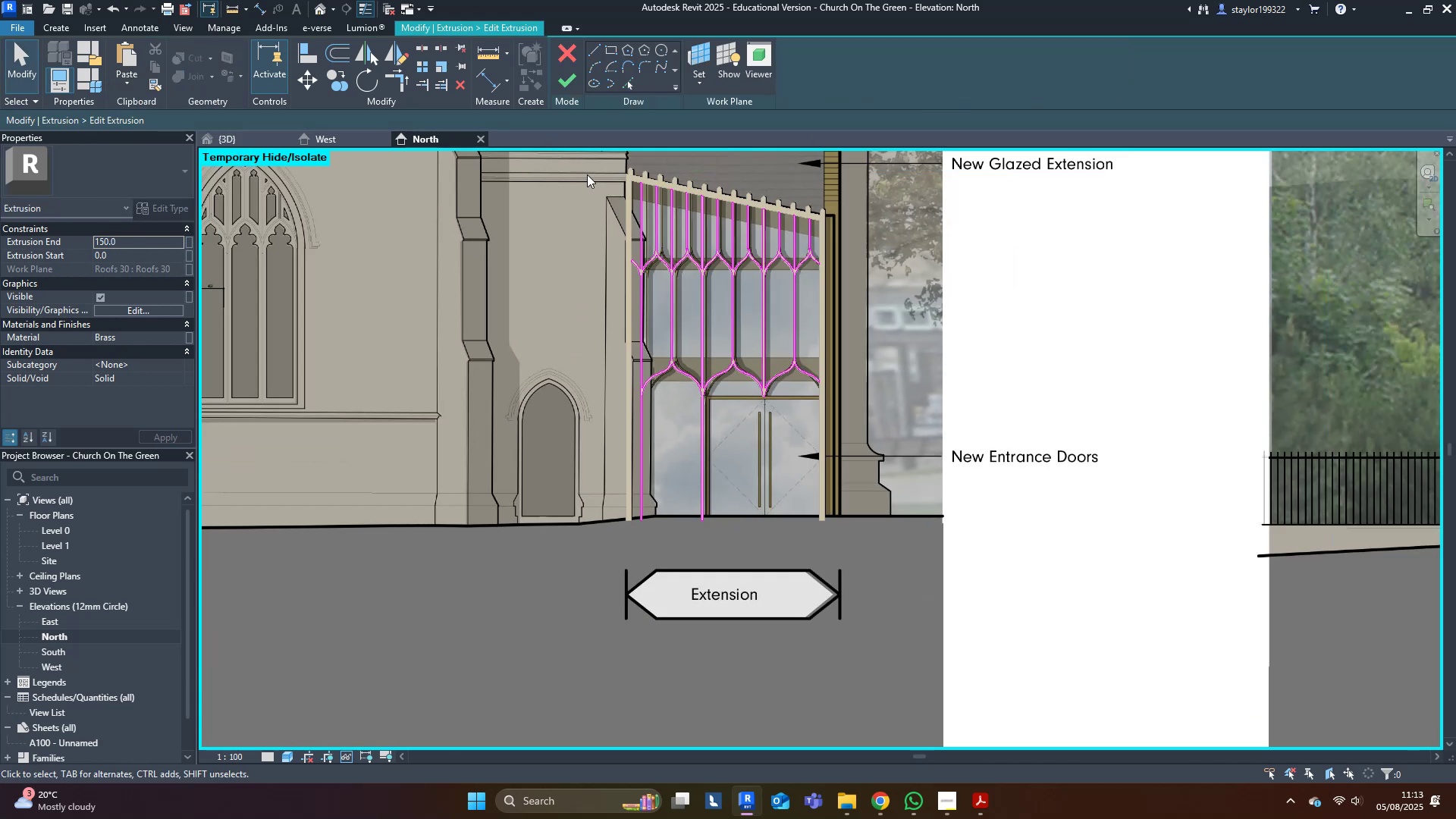 
scroll: coordinate [708, 379], scroll_direction: up, amount: 6.0
 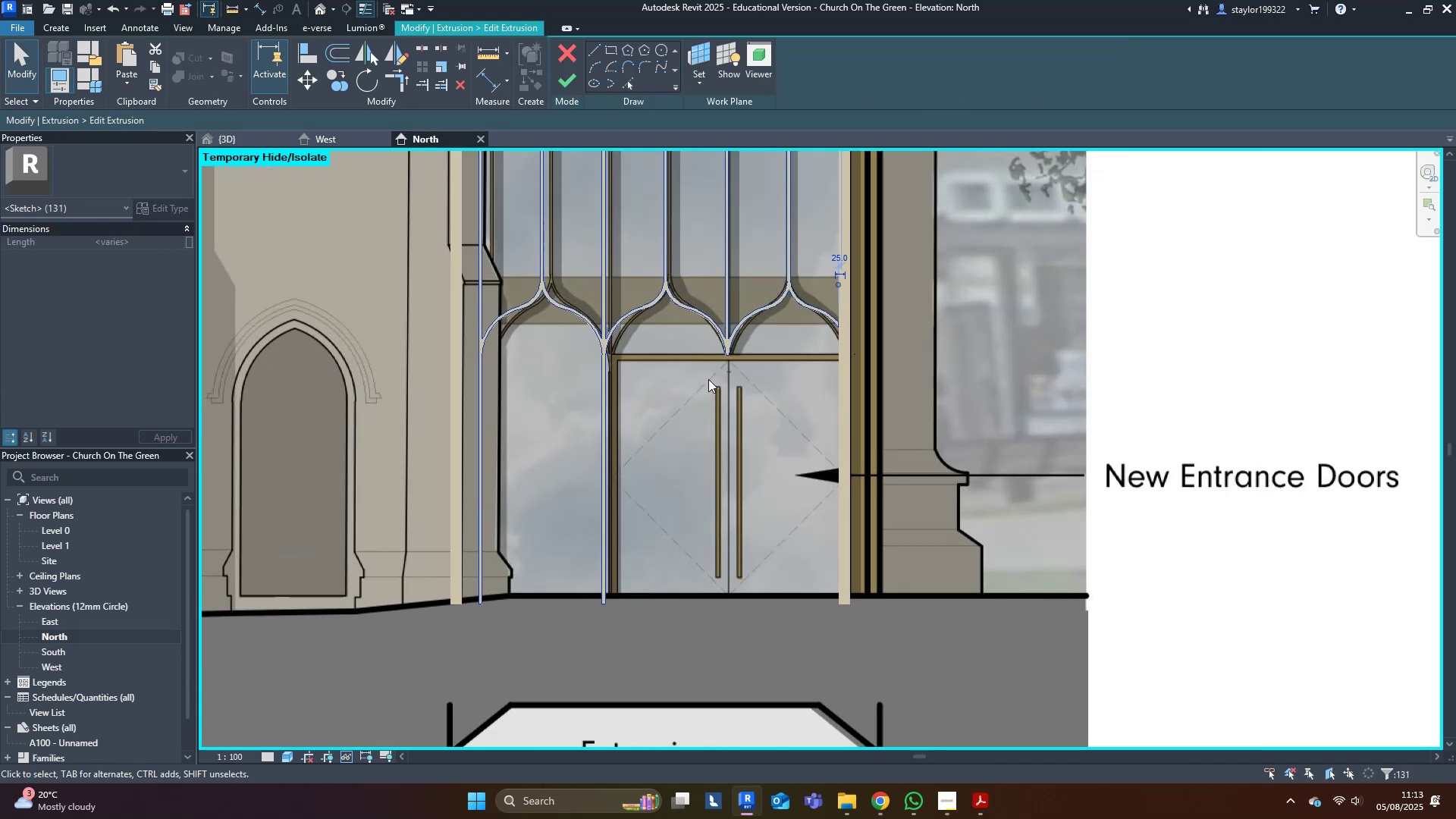 
hold_key(key=ShiftLeft, duration=1.5)
 